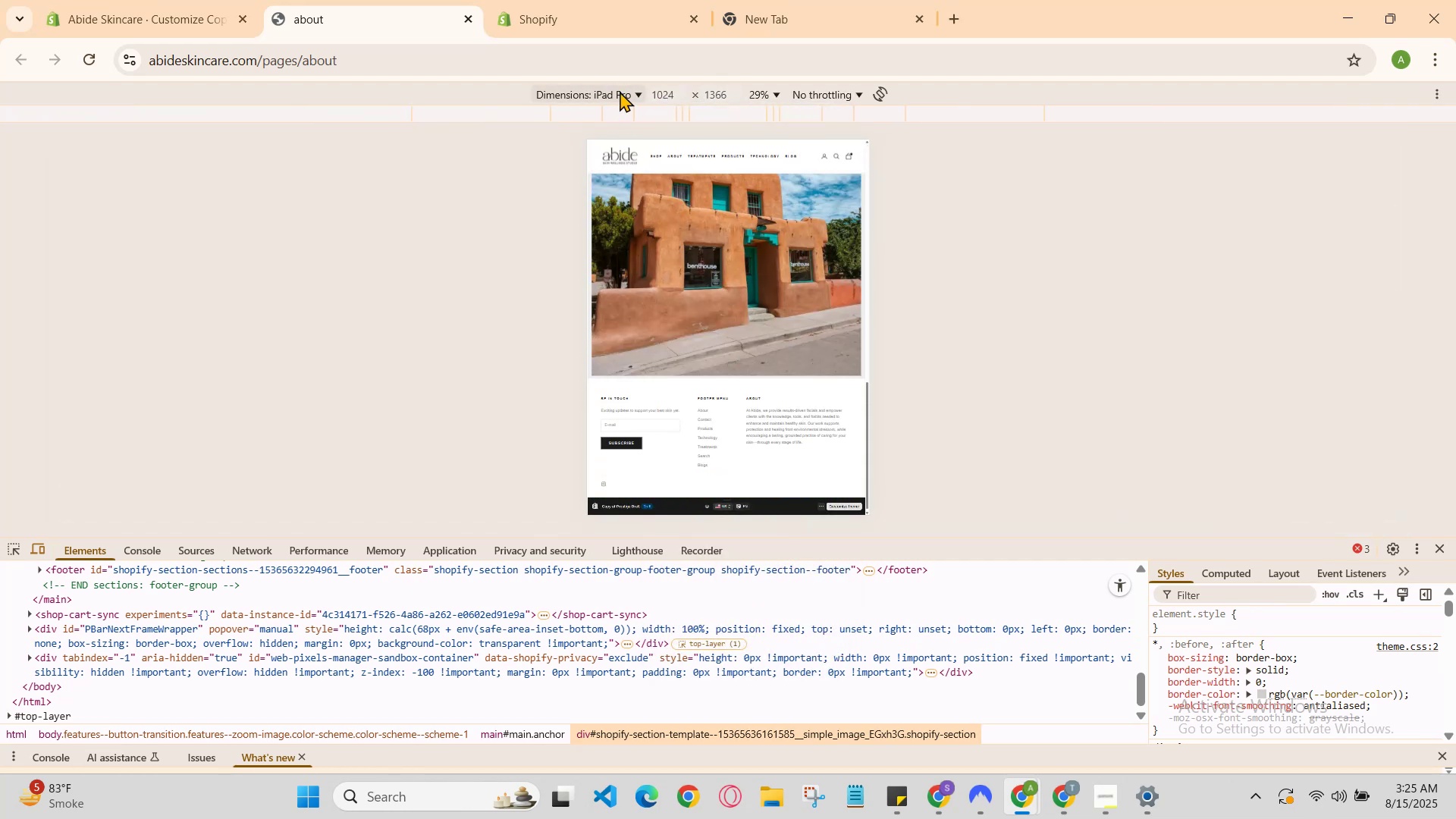 
left_click([620, 91])
 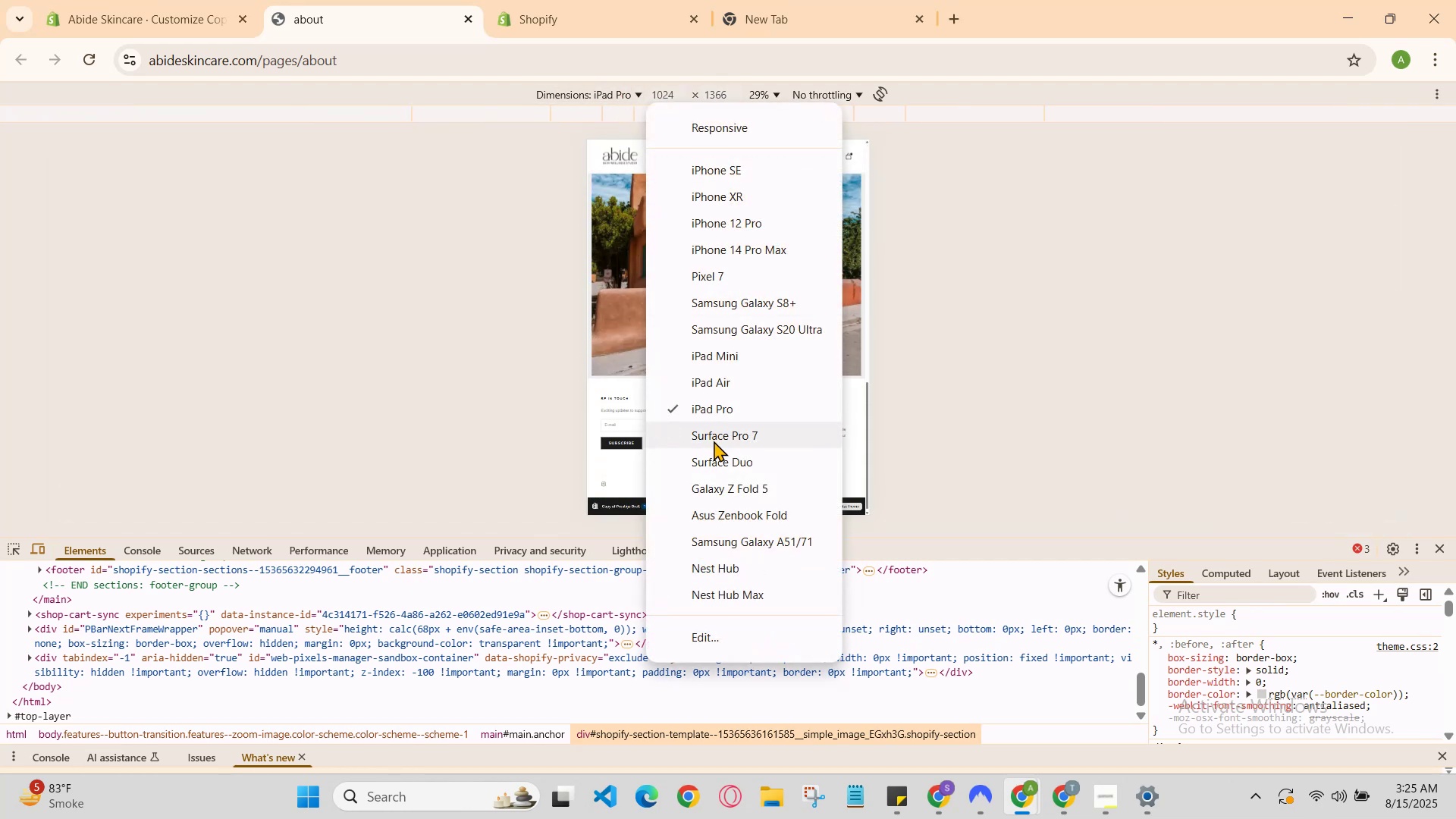 
left_click([714, 441])
 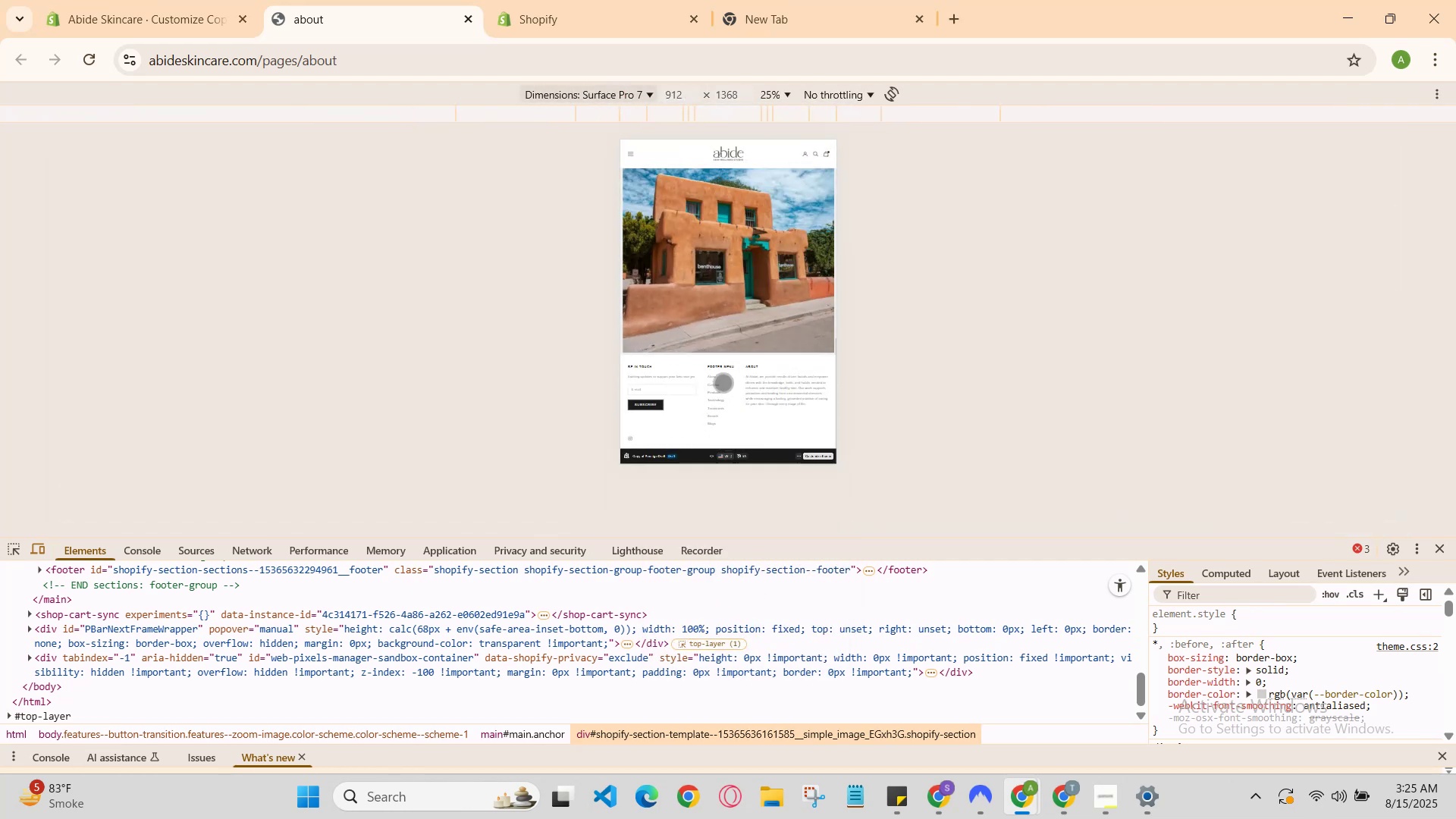 
scroll: coordinate [720, 364], scroll_direction: up, amount: 10.0
 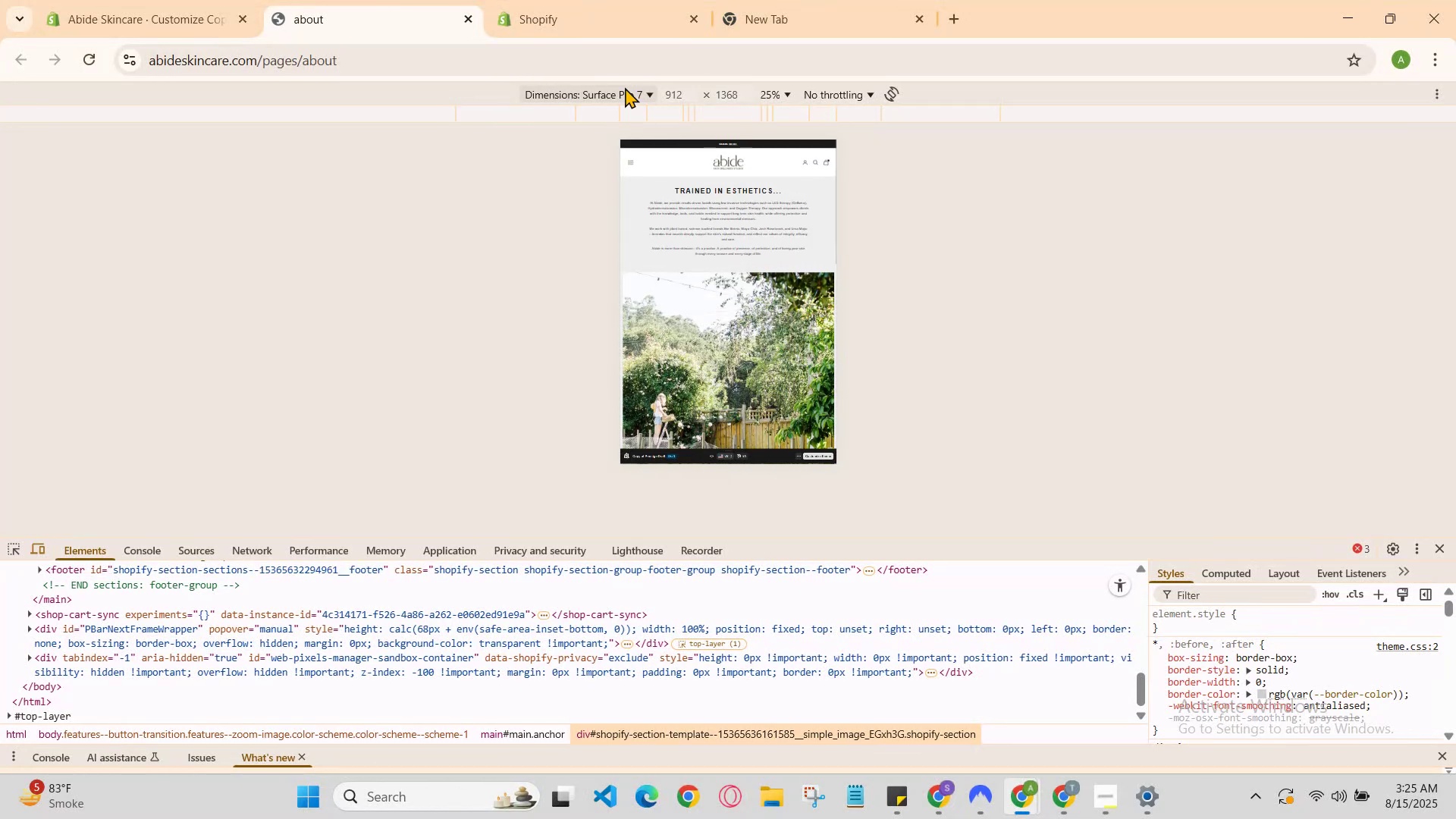 
left_click([625, 87])
 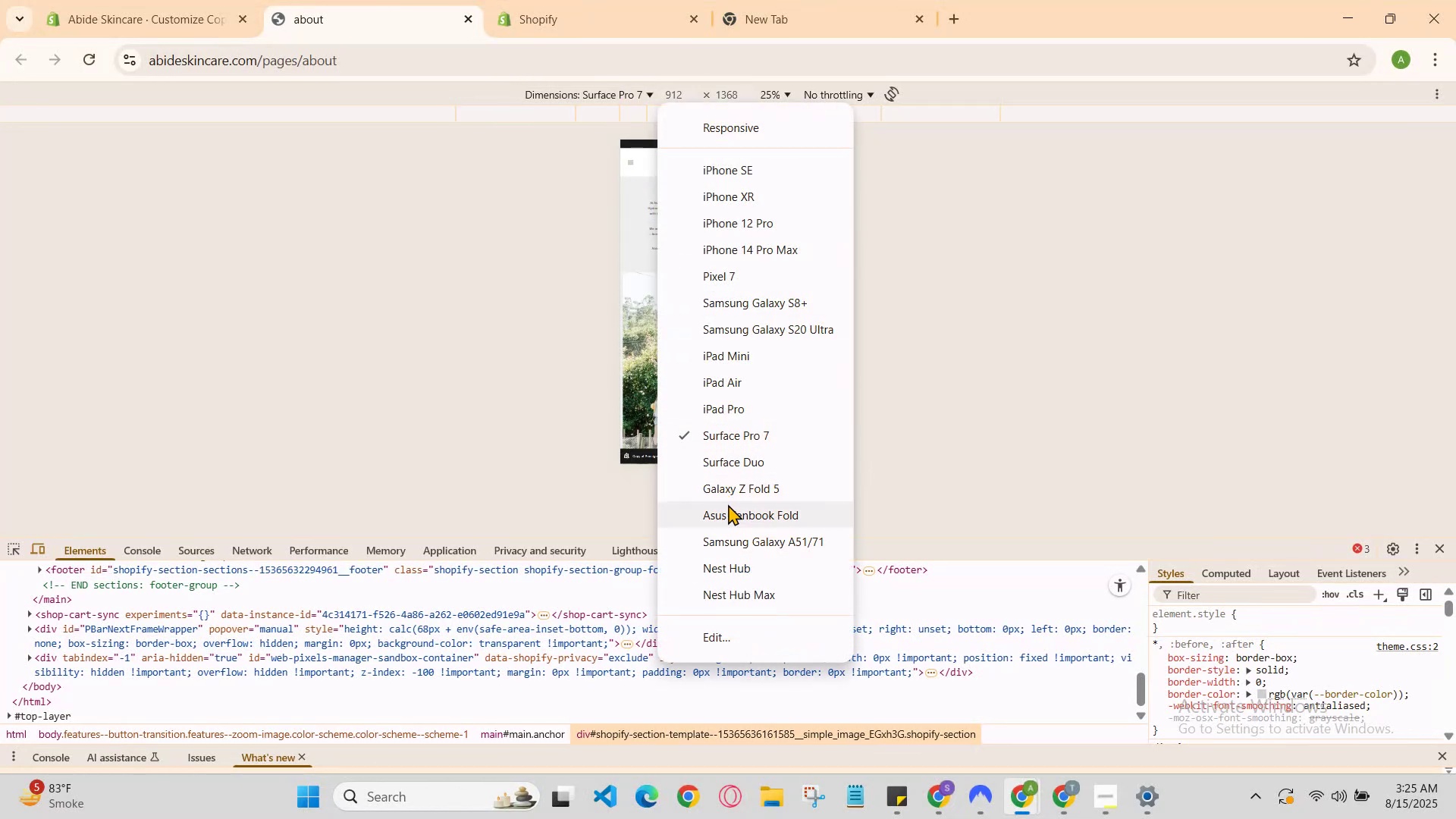 
left_click([736, 490])
 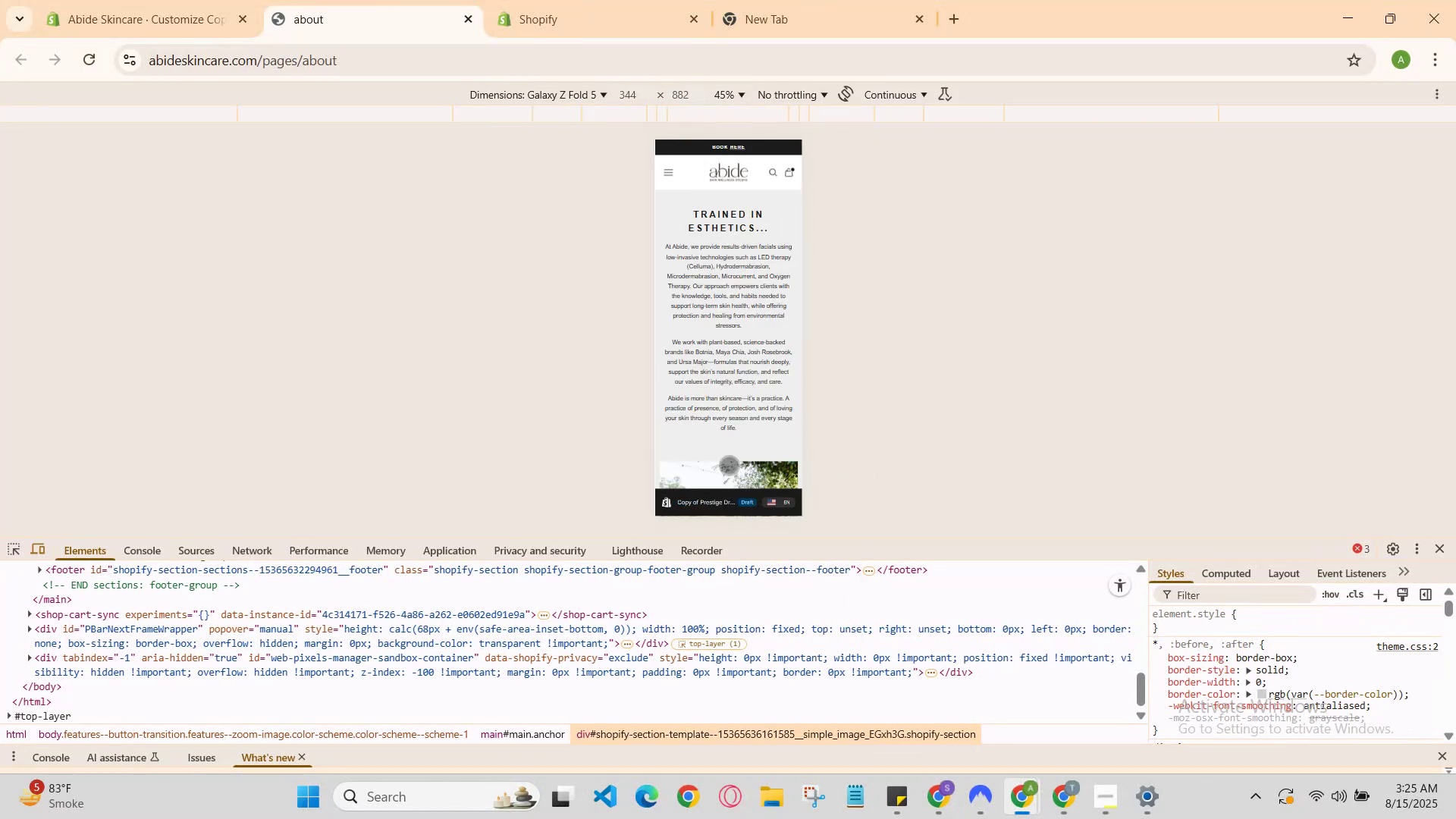 
scroll: coordinate [703, 375], scroll_direction: down, amount: 12.0
 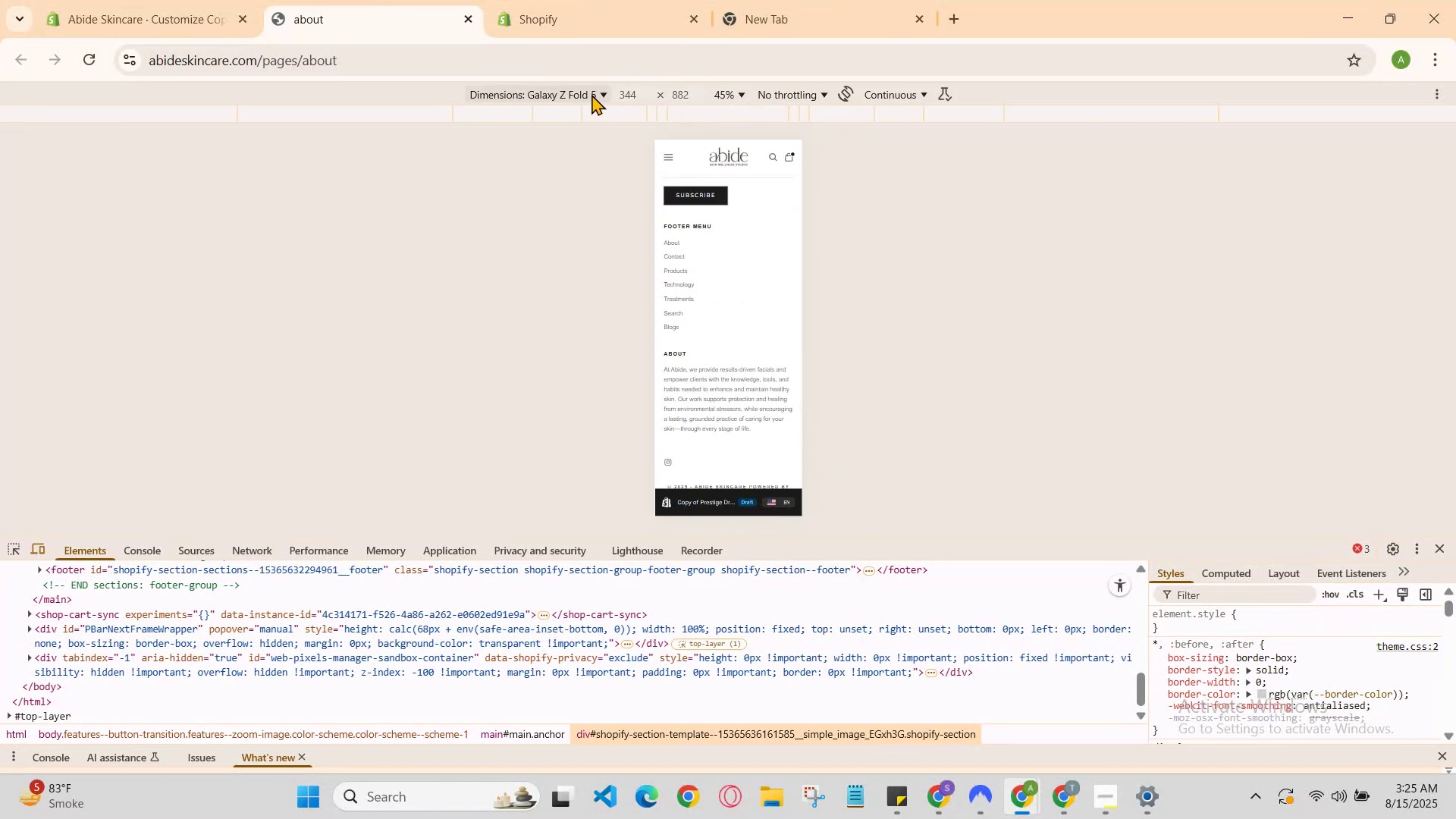 
left_click([592, 94])
 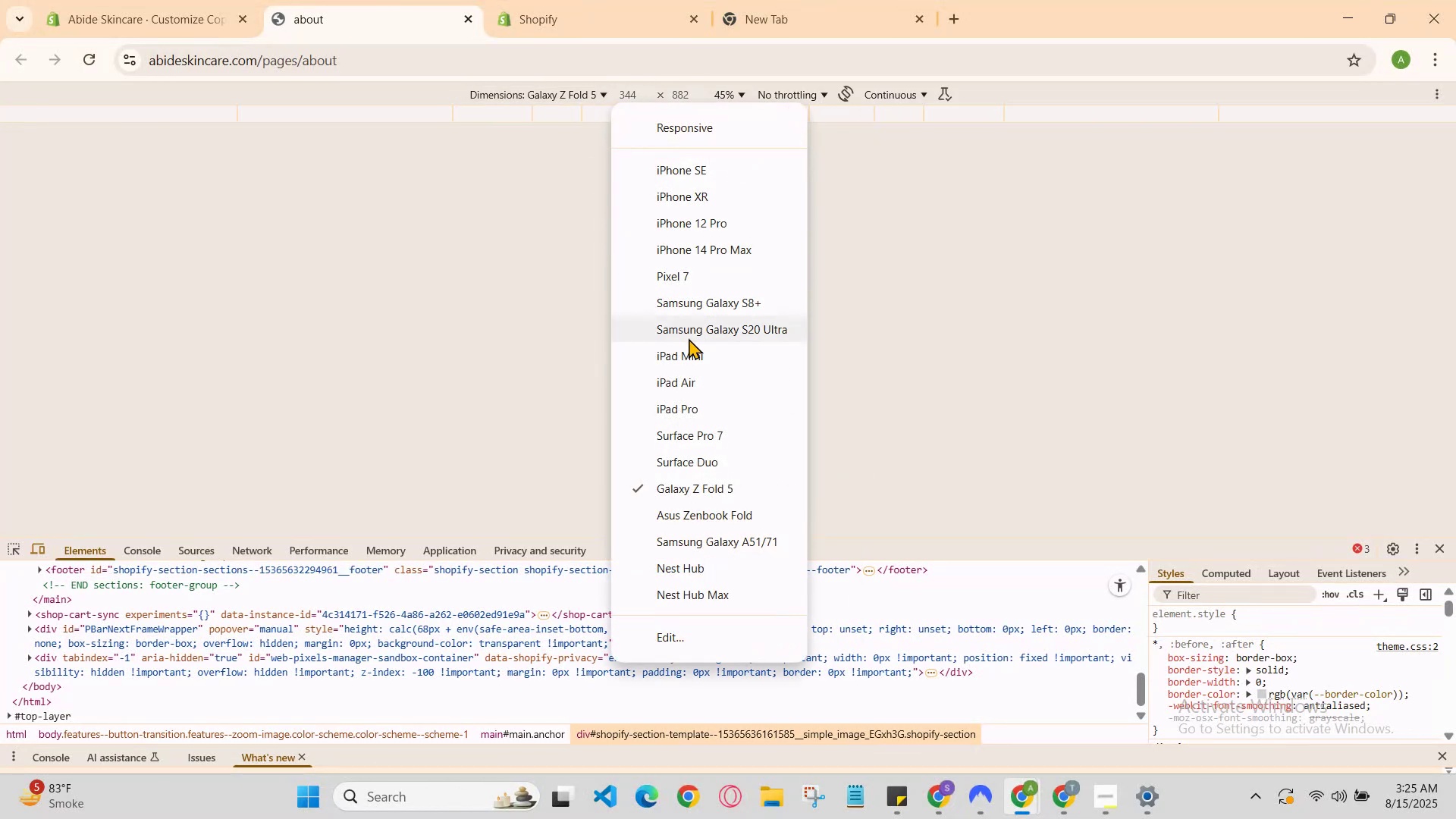 
scroll: coordinate [767, 268], scroll_direction: down, amount: 9.0
 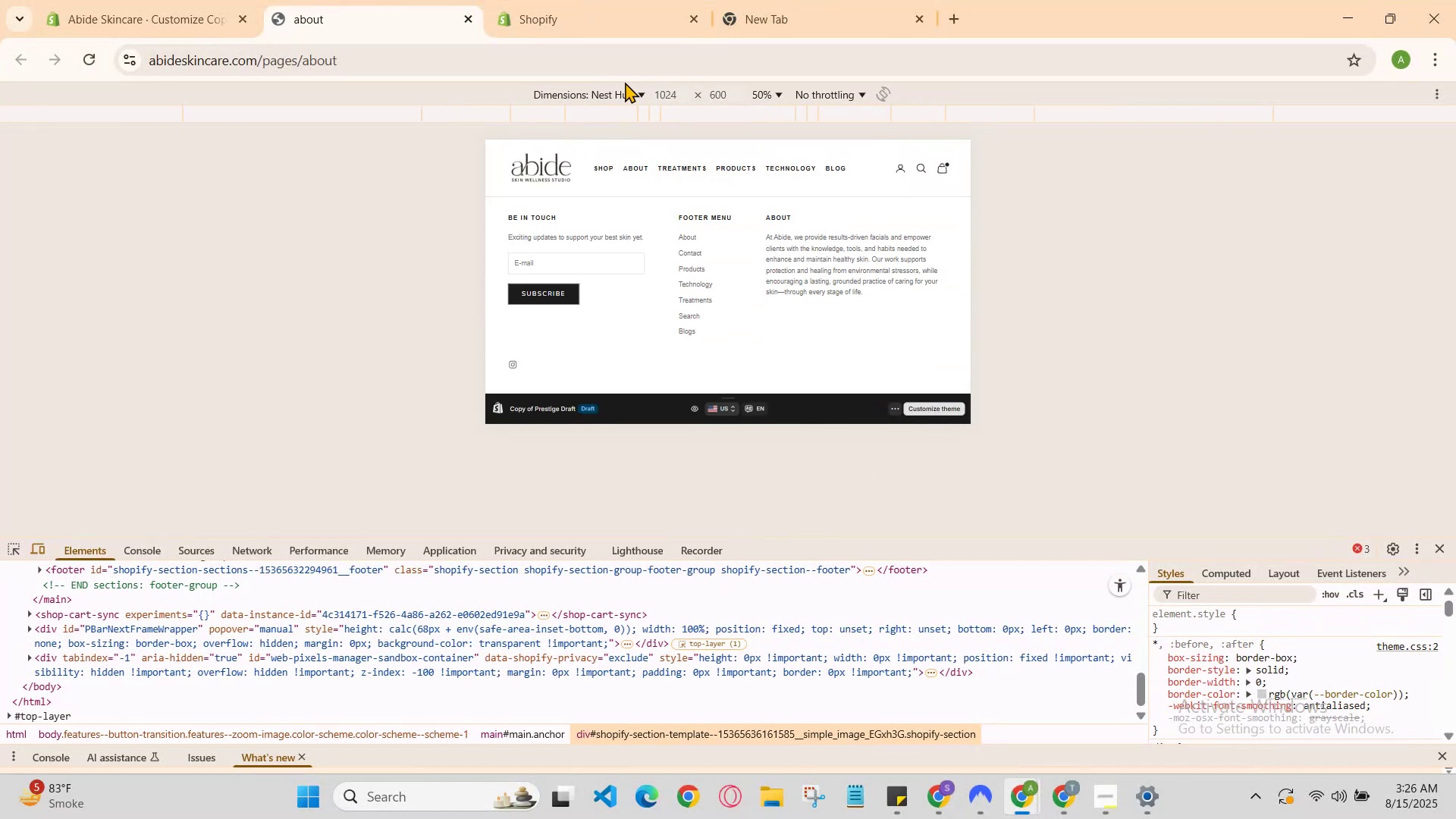 
left_click([625, 90])
 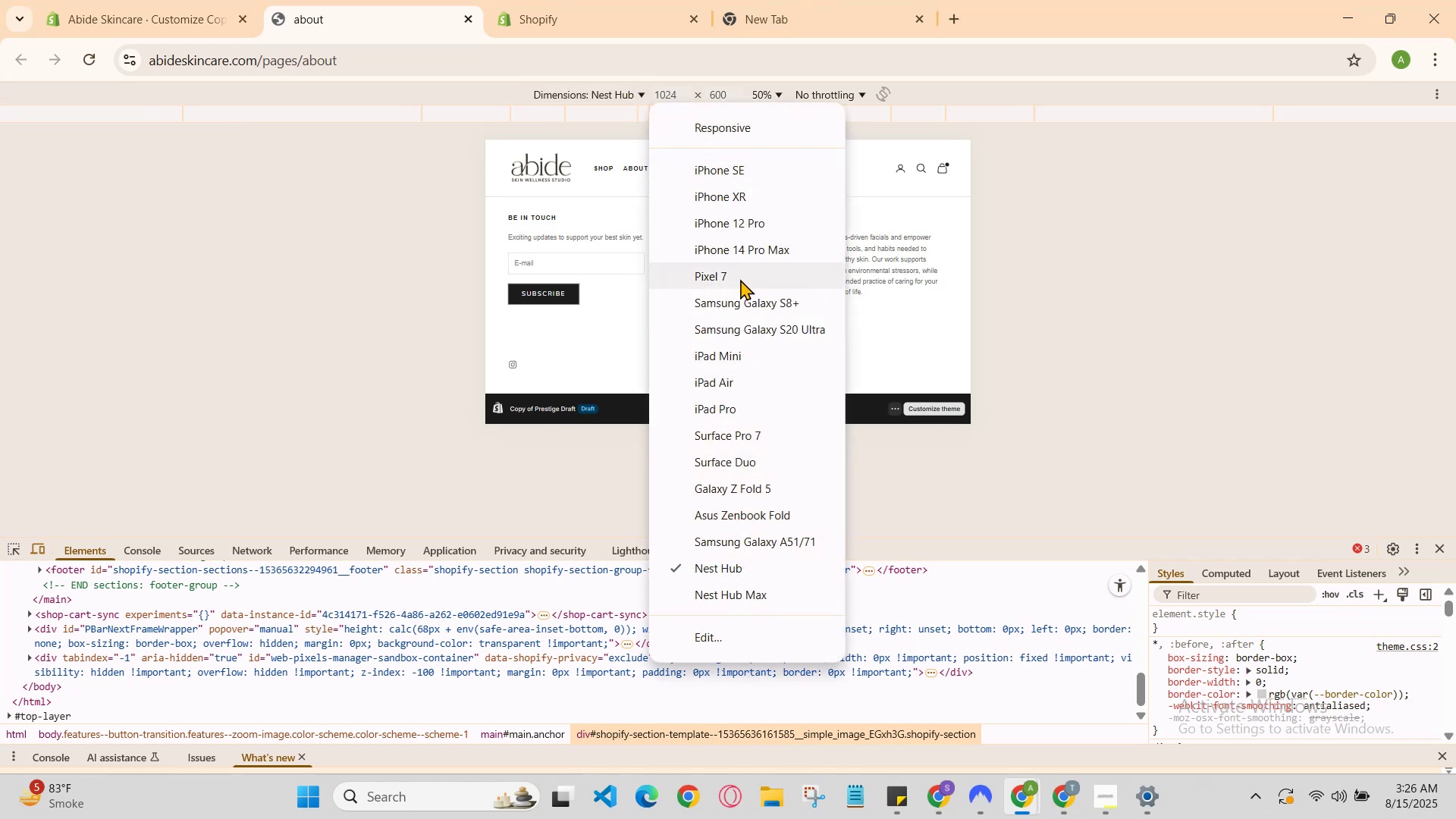 
left_click([744, 301])
 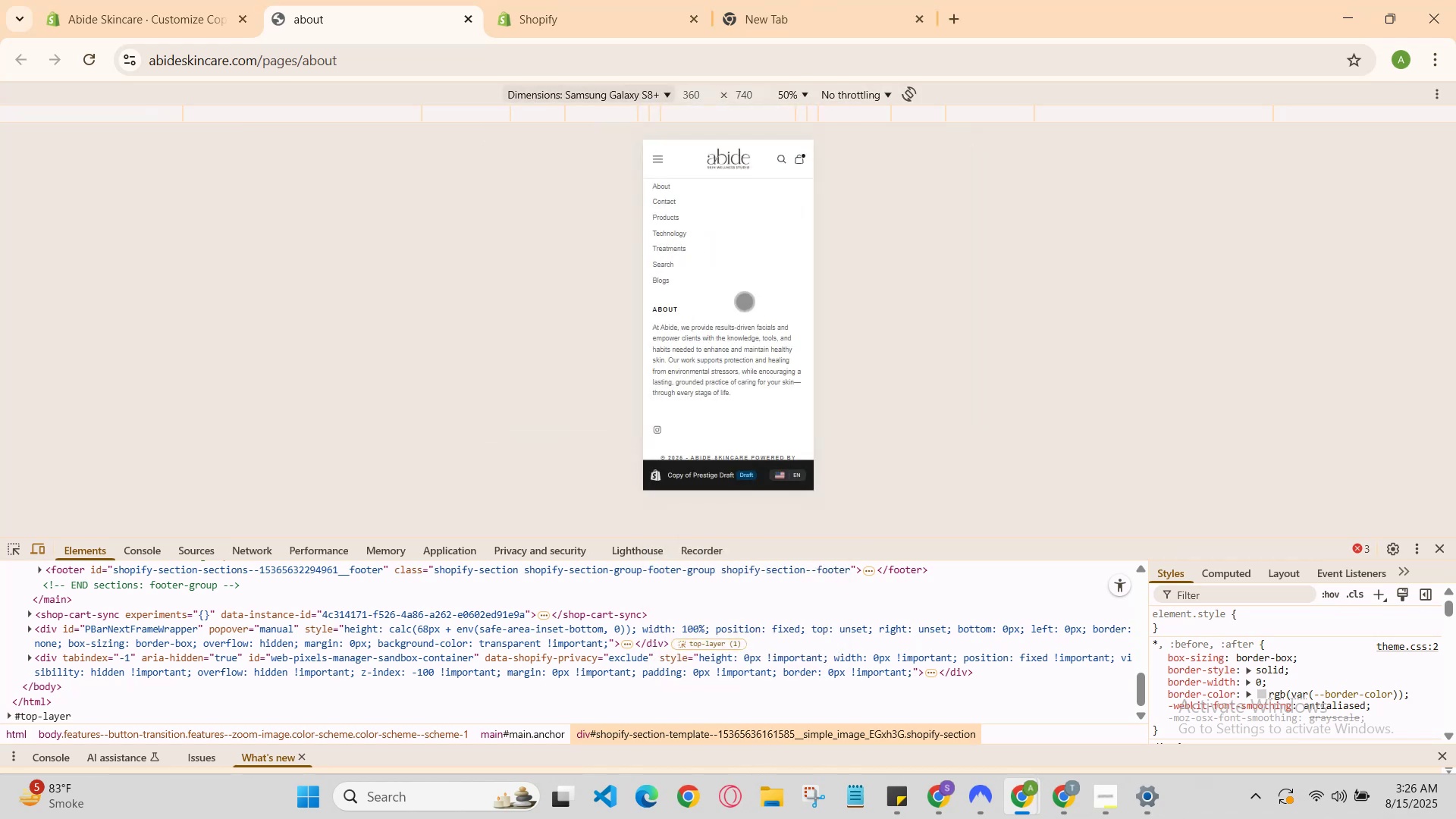 
scroll: coordinate [739, 295], scroll_direction: up, amount: 11.0
 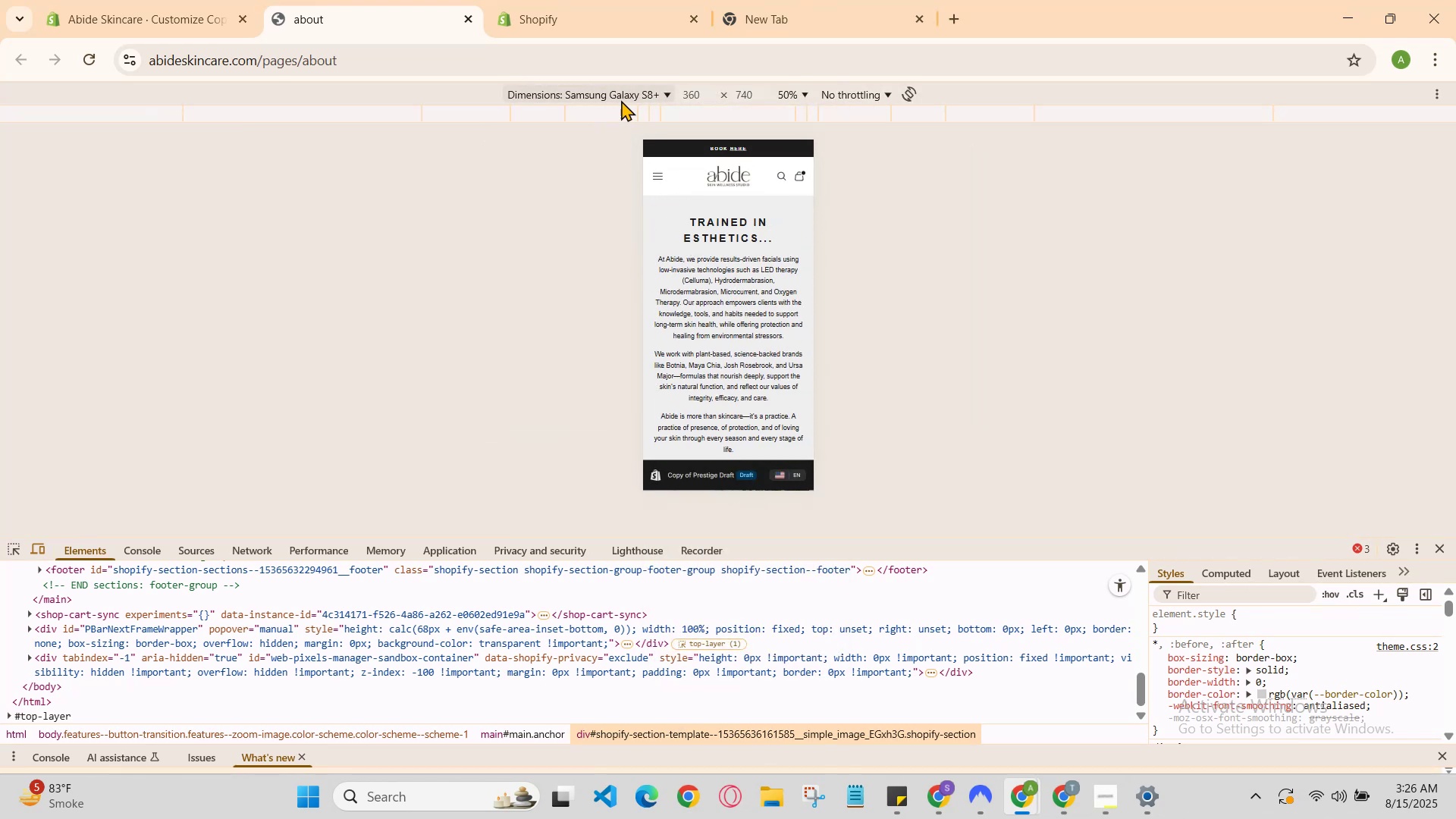 
left_click([632, 95])
 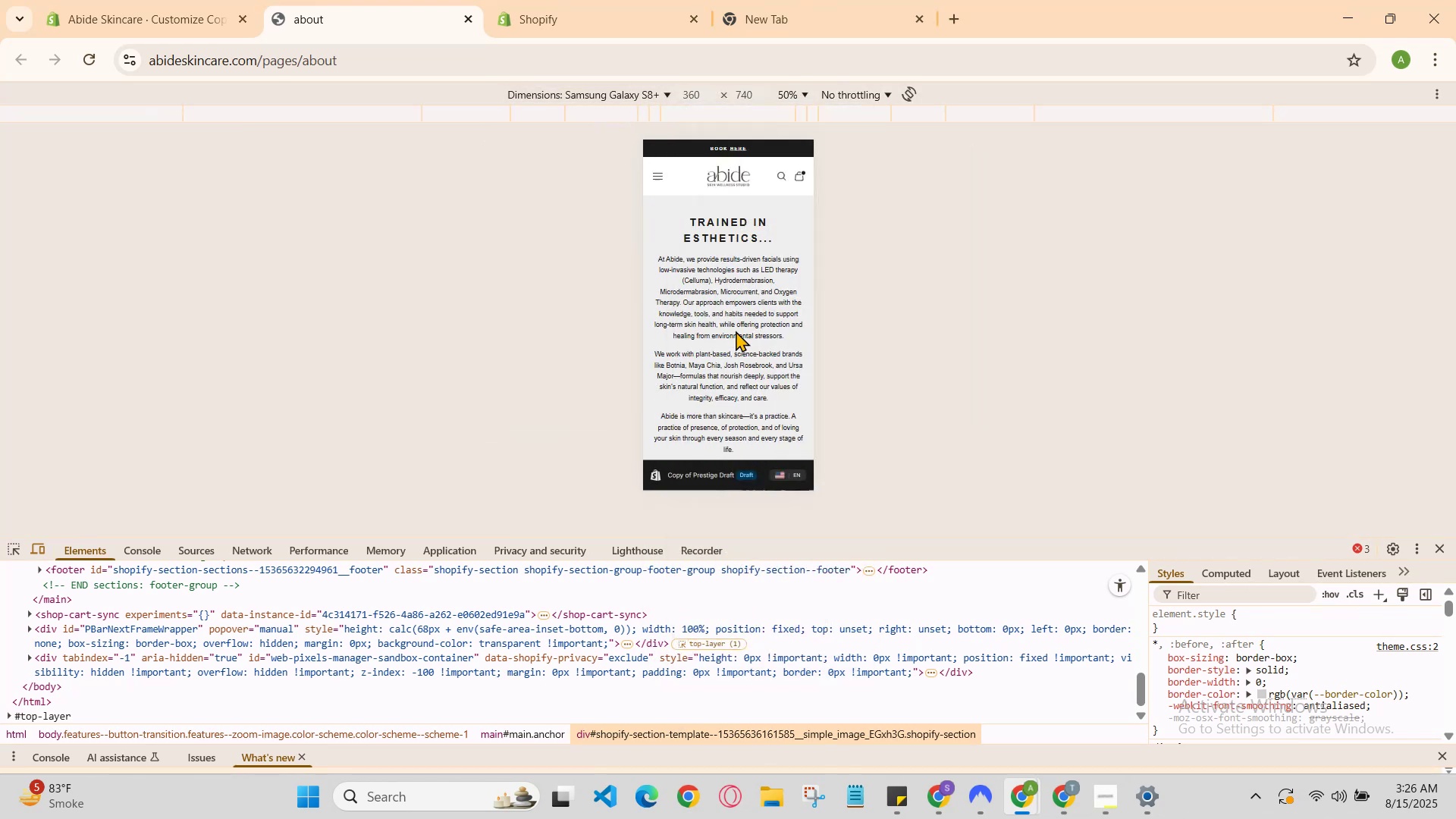 
scroll: coordinate [733, 332], scroll_direction: down, amount: 5.0
 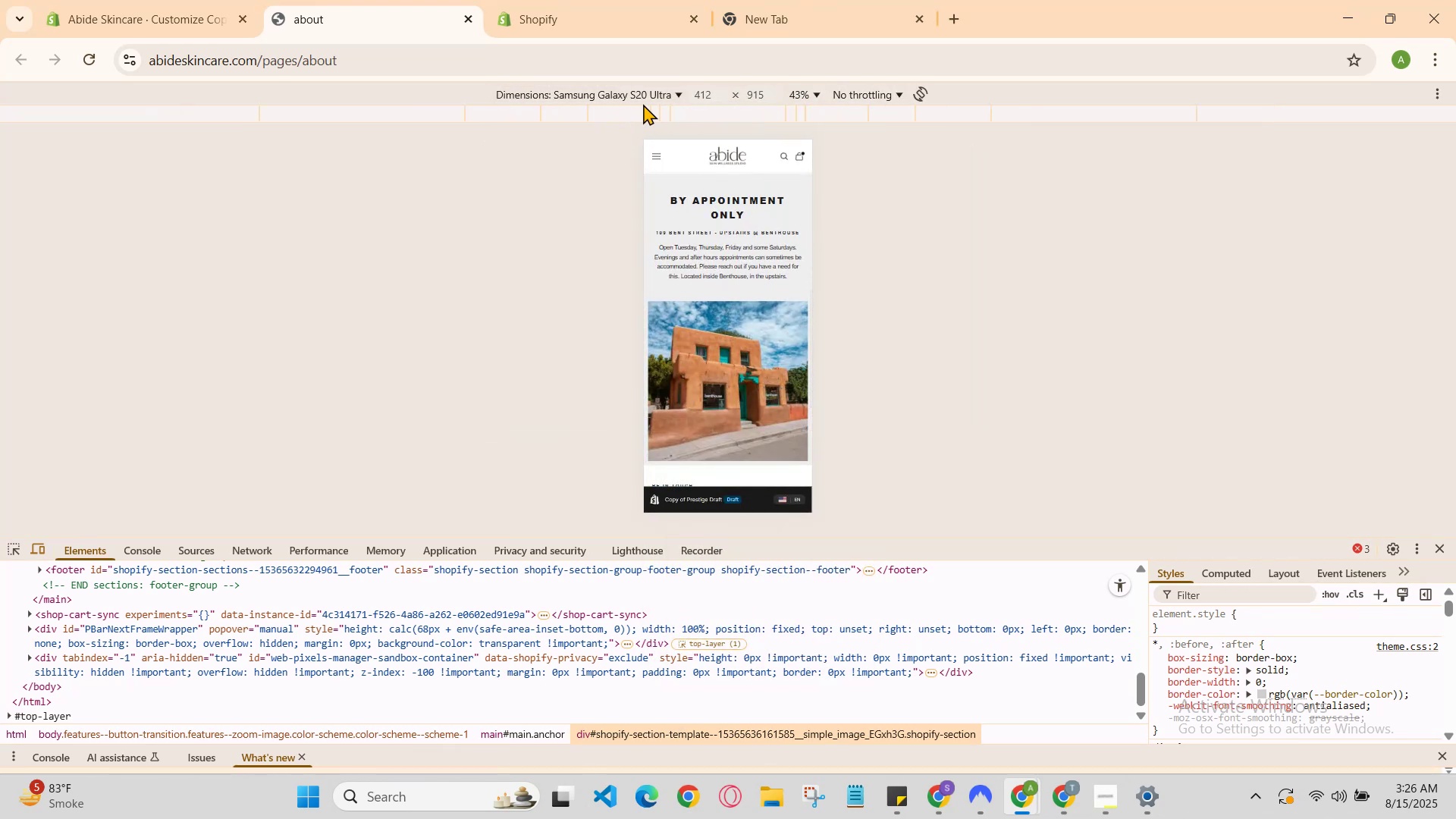 
left_click([643, 94])
 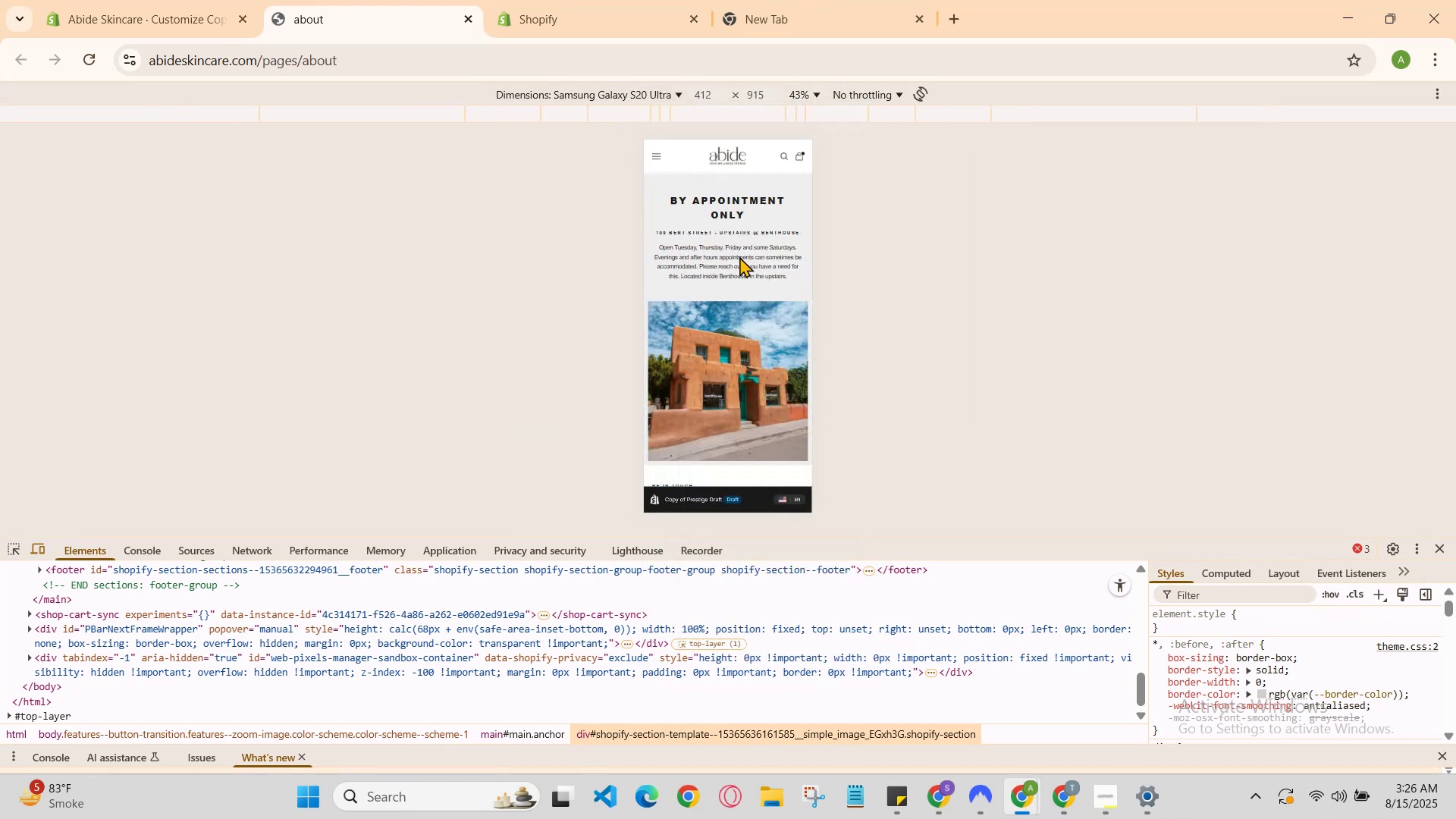 
scroll: coordinate [728, 306], scroll_direction: up, amount: 9.0
 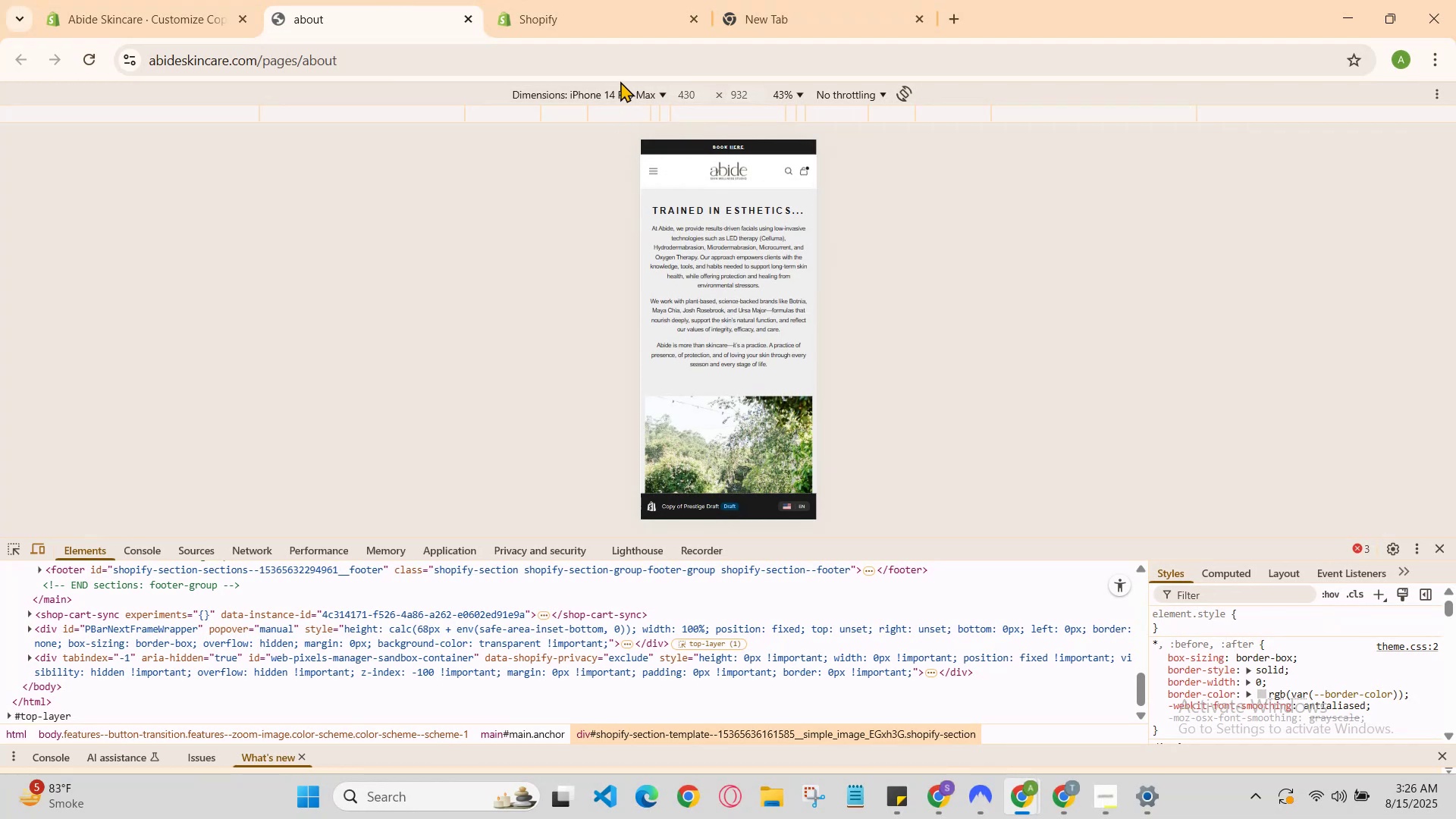 
left_click([620, 85])
 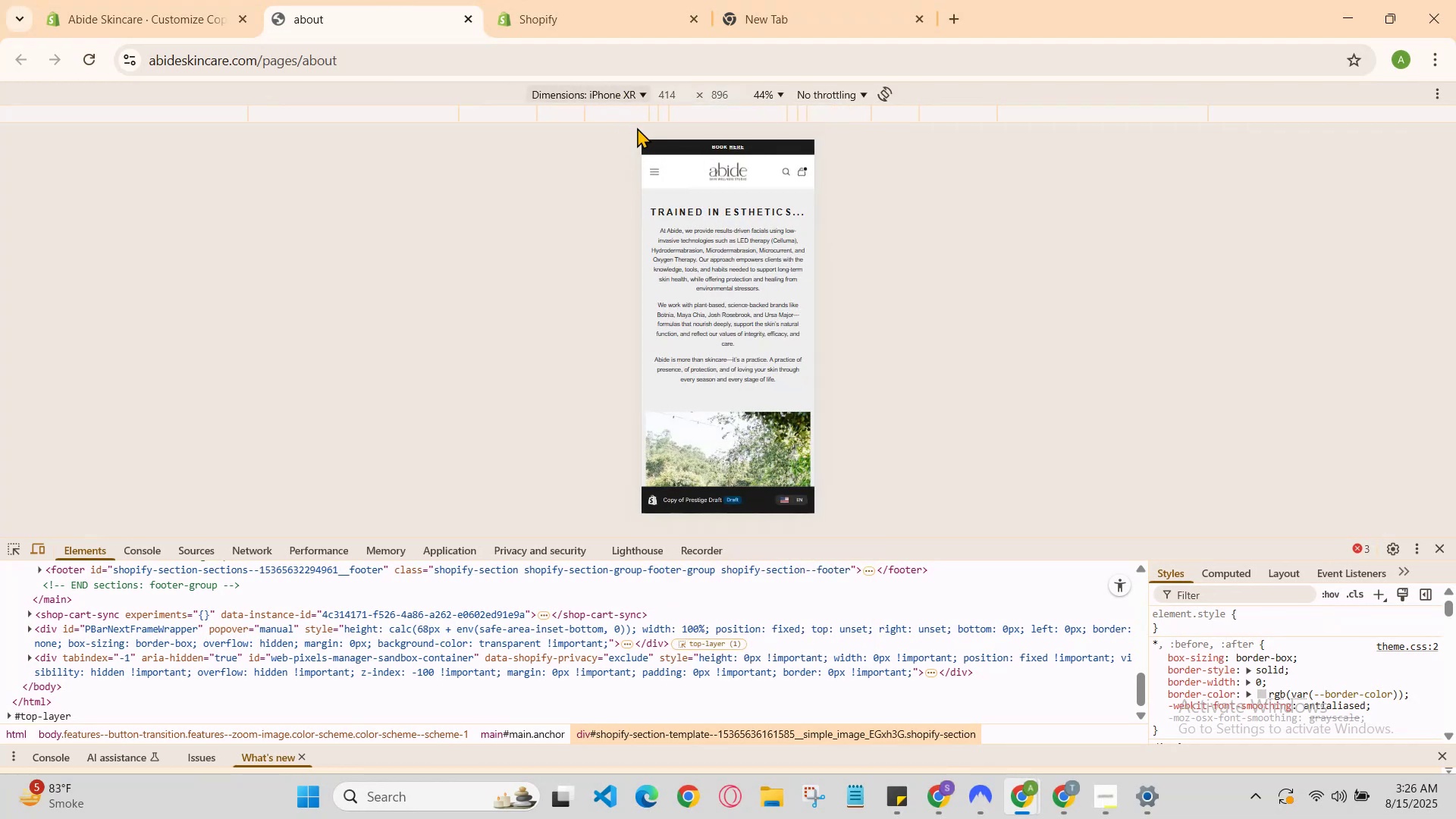 
left_click([626, 93])
 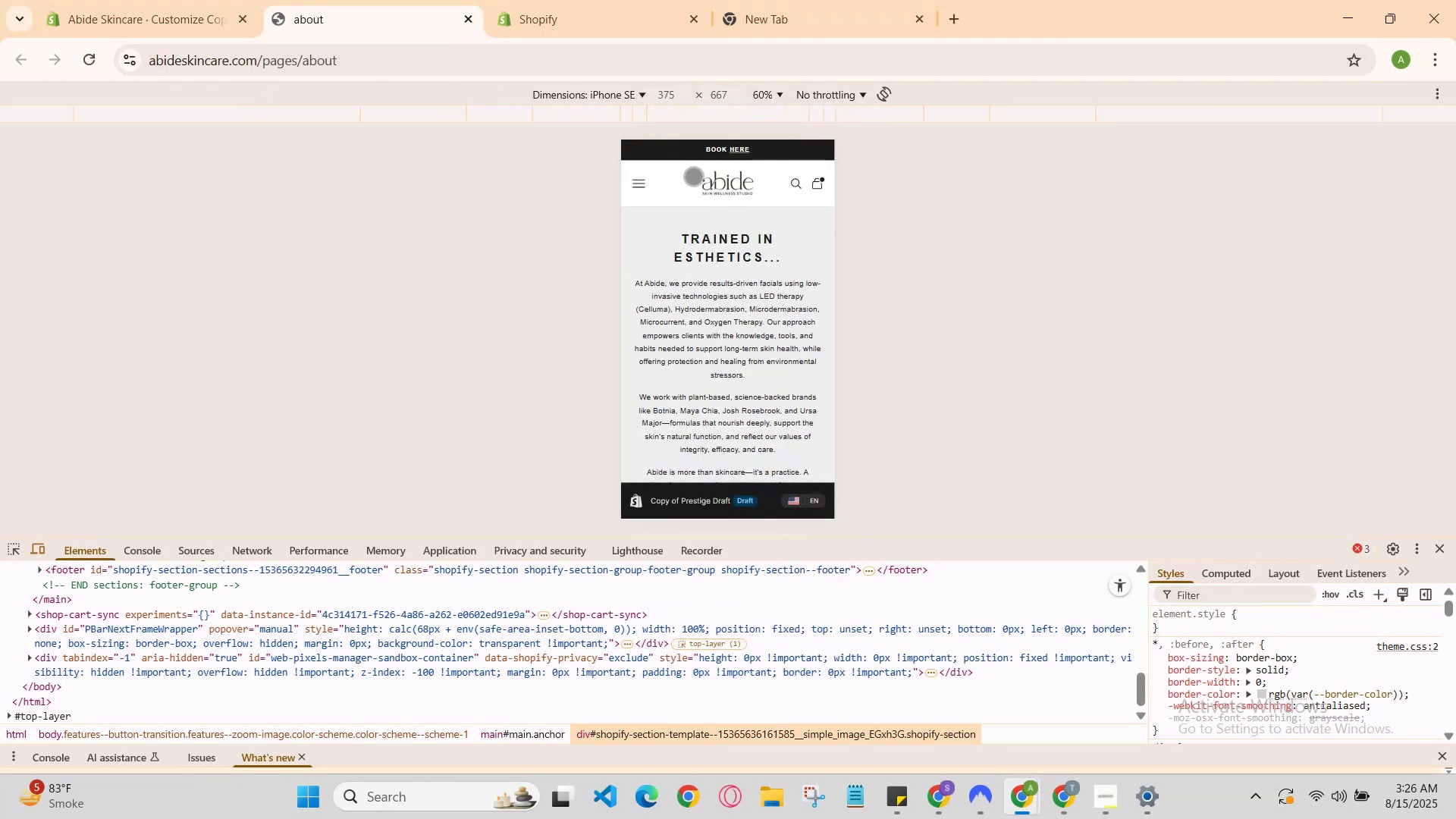 
scroll: coordinate [684, 313], scroll_direction: down, amount: 7.0
 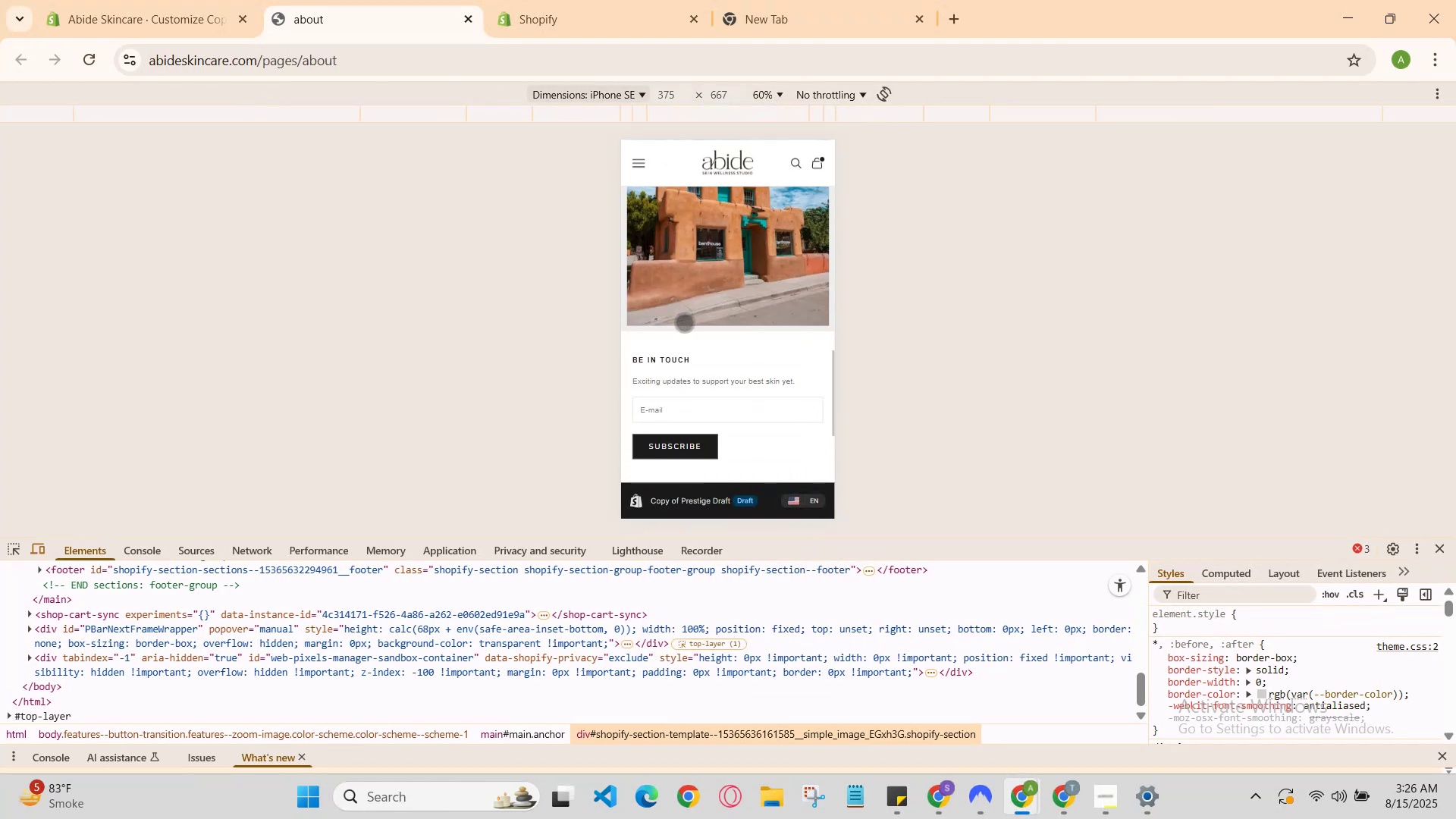 
scroll: coordinate [686, 346], scroll_direction: down, amount: 3.0
 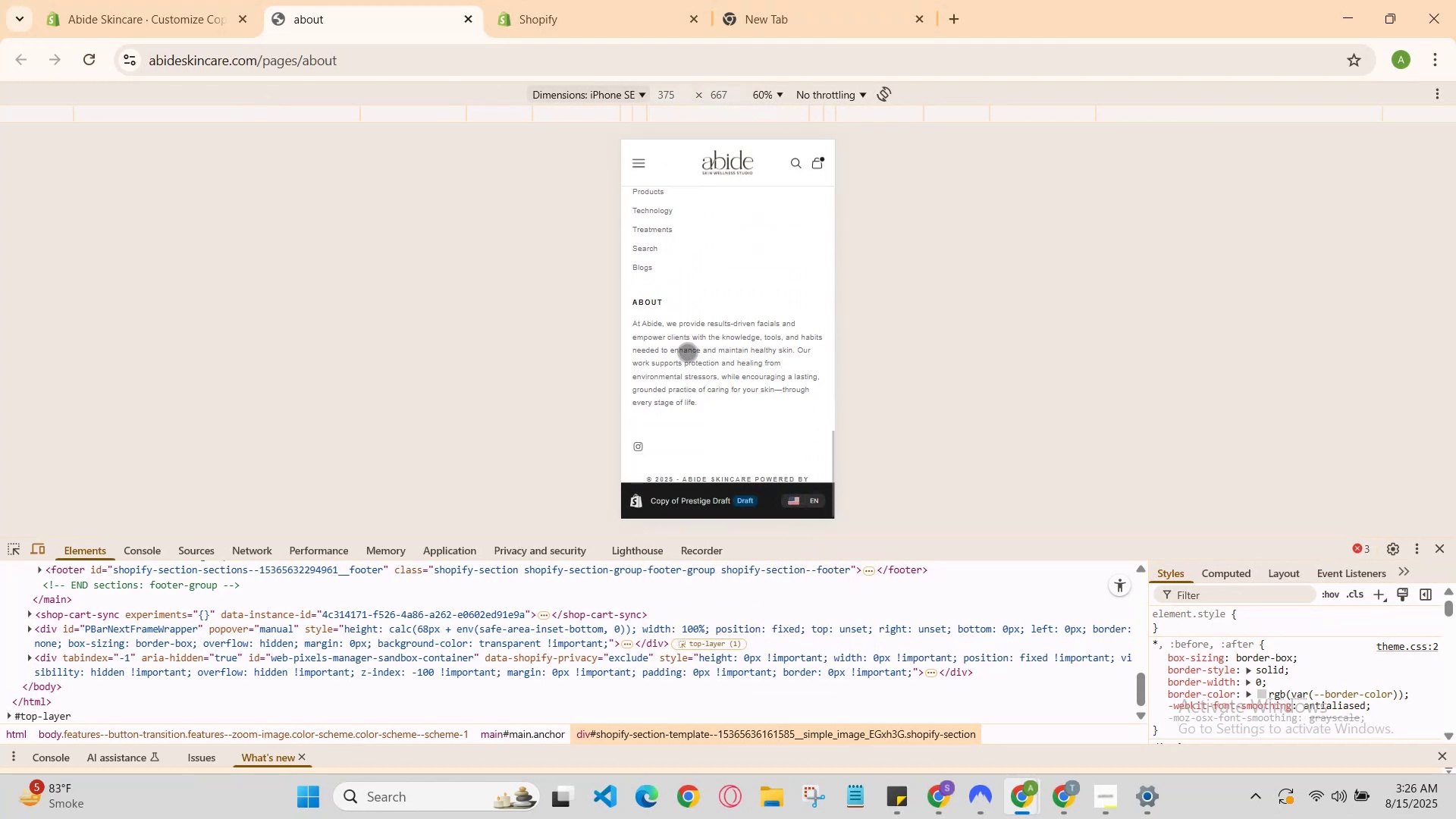 
scroll: coordinate [699, 449], scroll_direction: up, amount: 9.0
 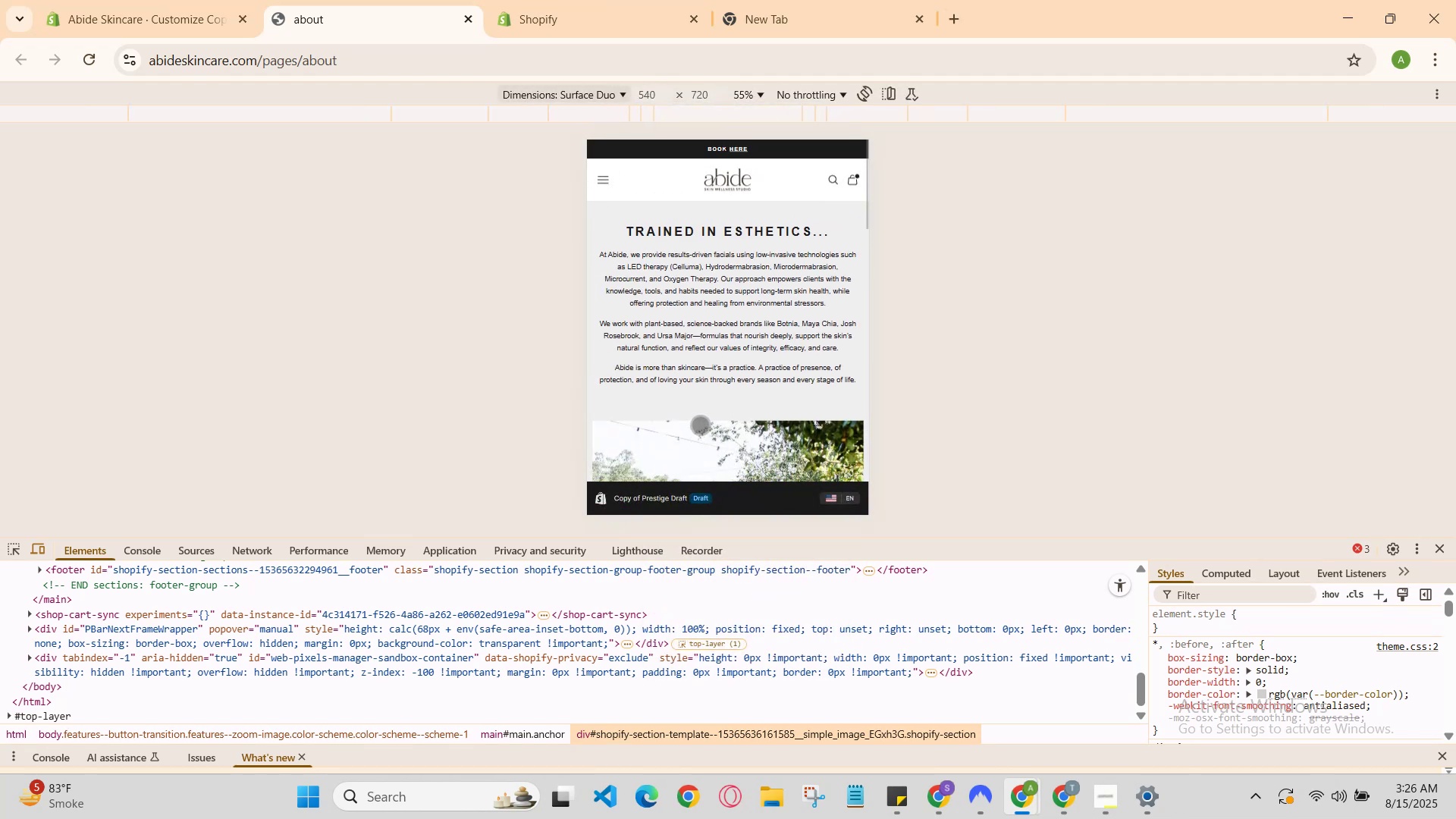 
scroll: coordinate [702, 417], scroll_direction: none, amount: 0.0
 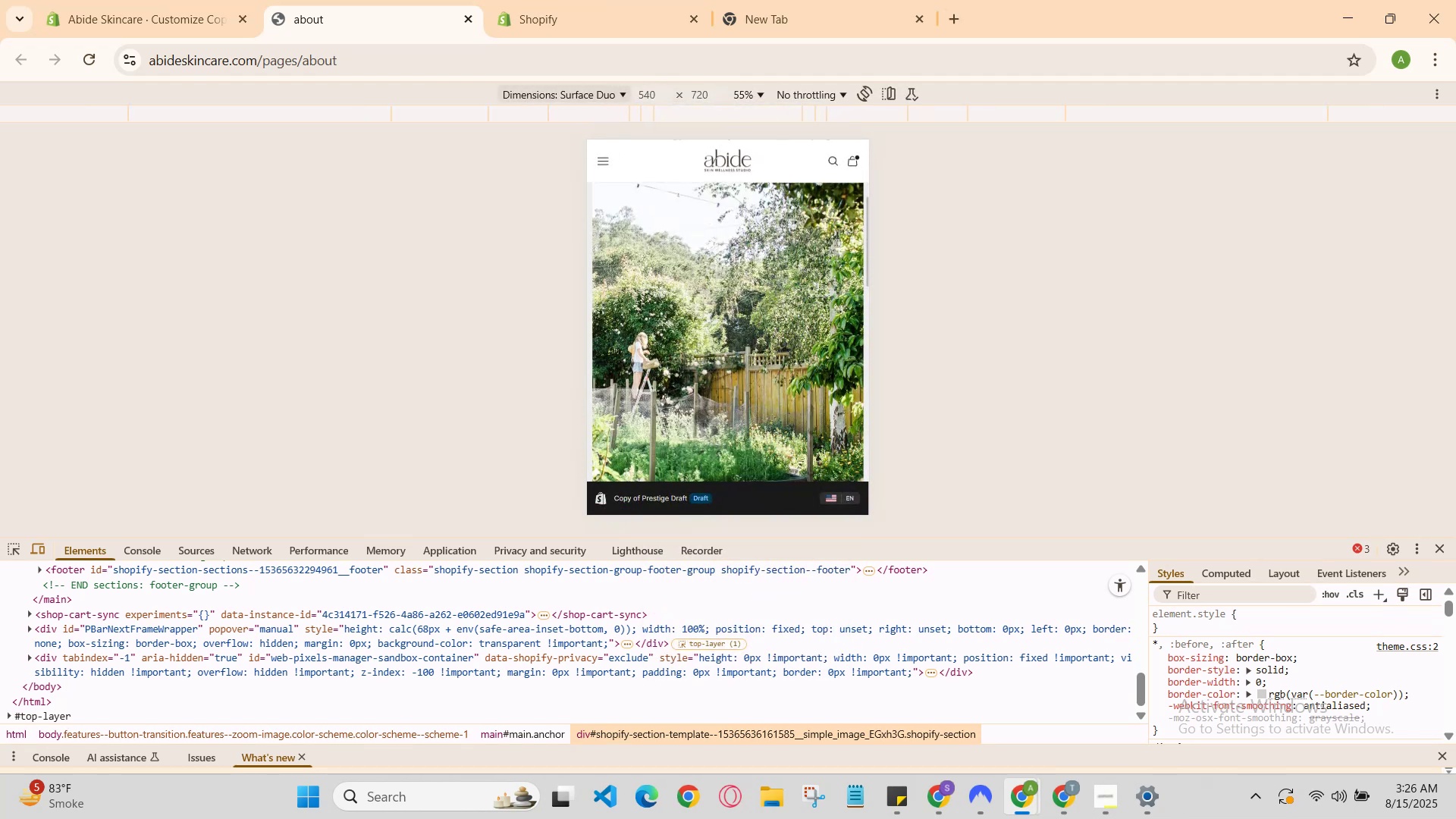 
scroll: coordinate [706, 381], scroll_direction: down, amount: 6.0
 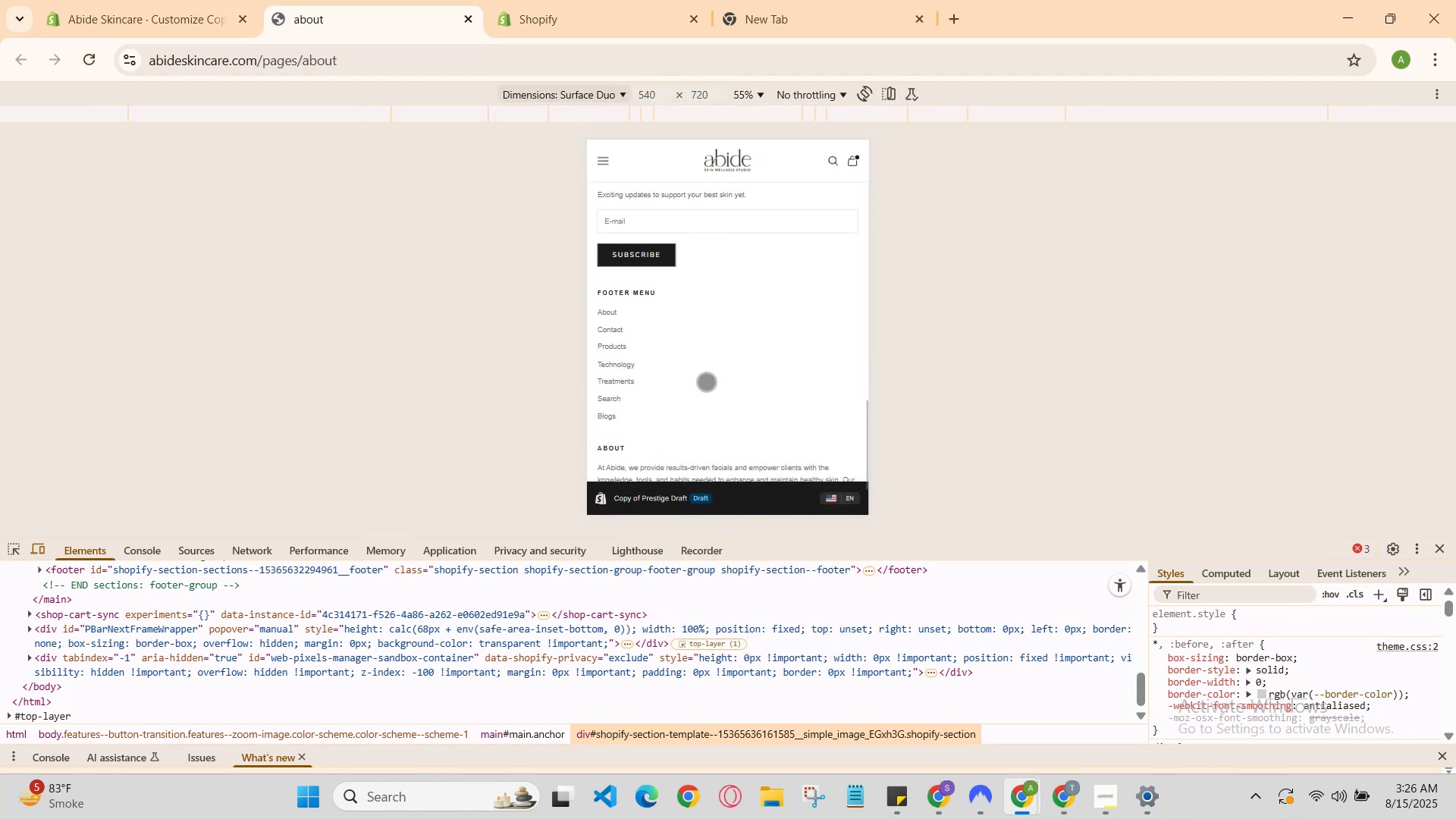 
scroll: coordinate [724, 358], scroll_direction: up, amount: 4.0
 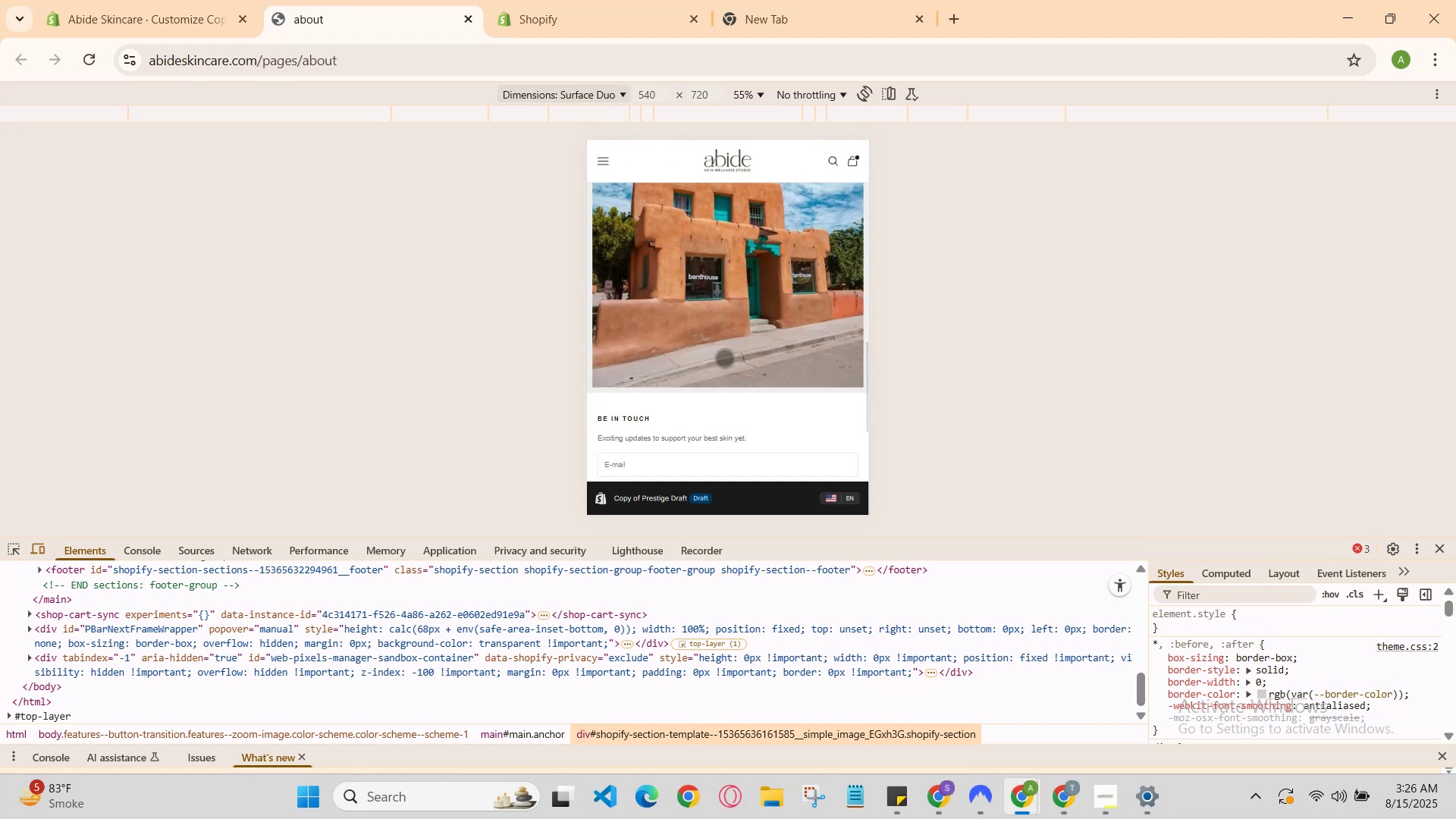 
scroll: coordinate [720, 356], scroll_direction: down, amount: 1.0
 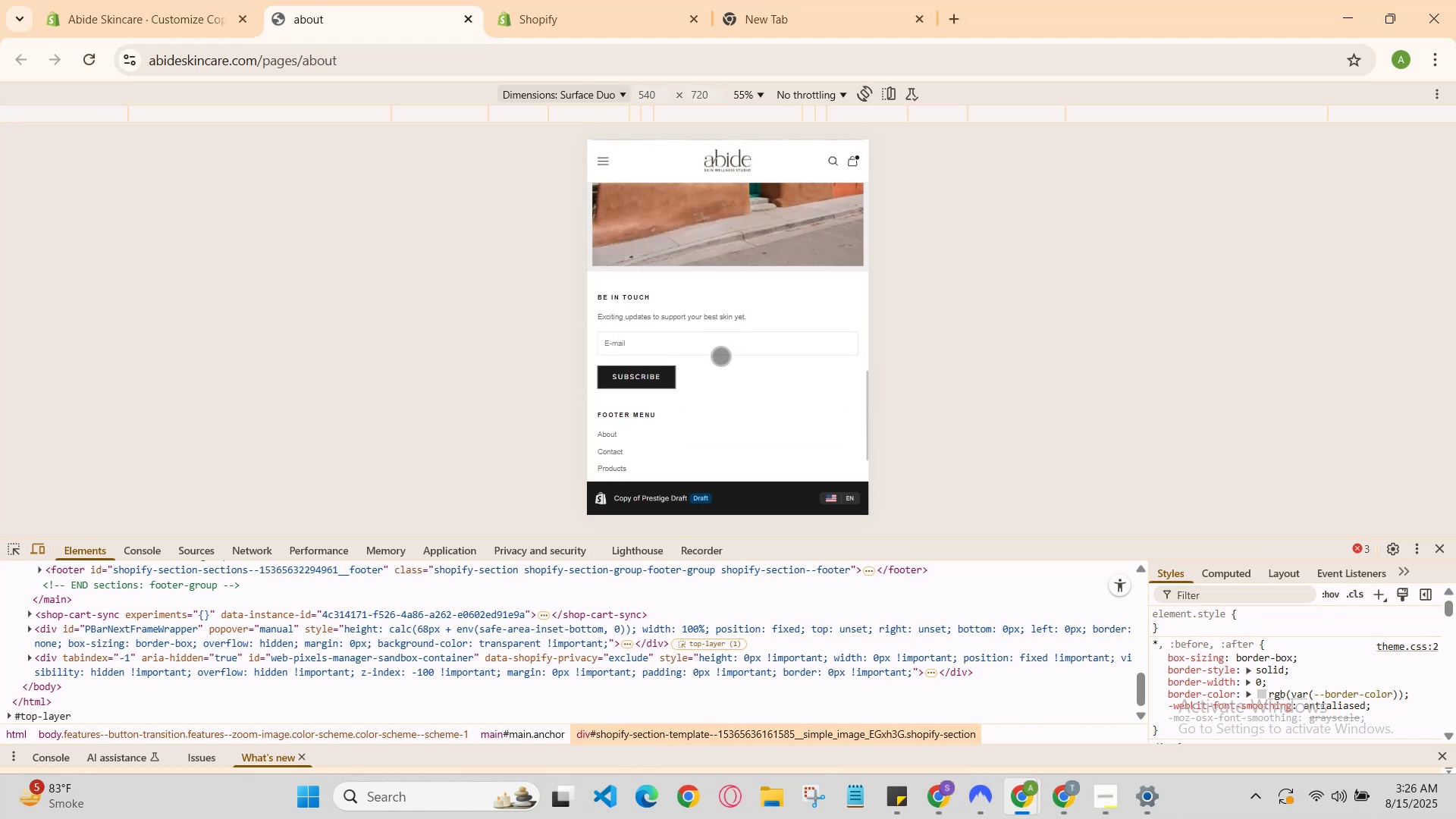 
scroll: coordinate [708, 372], scroll_direction: up, amount: 8.0
 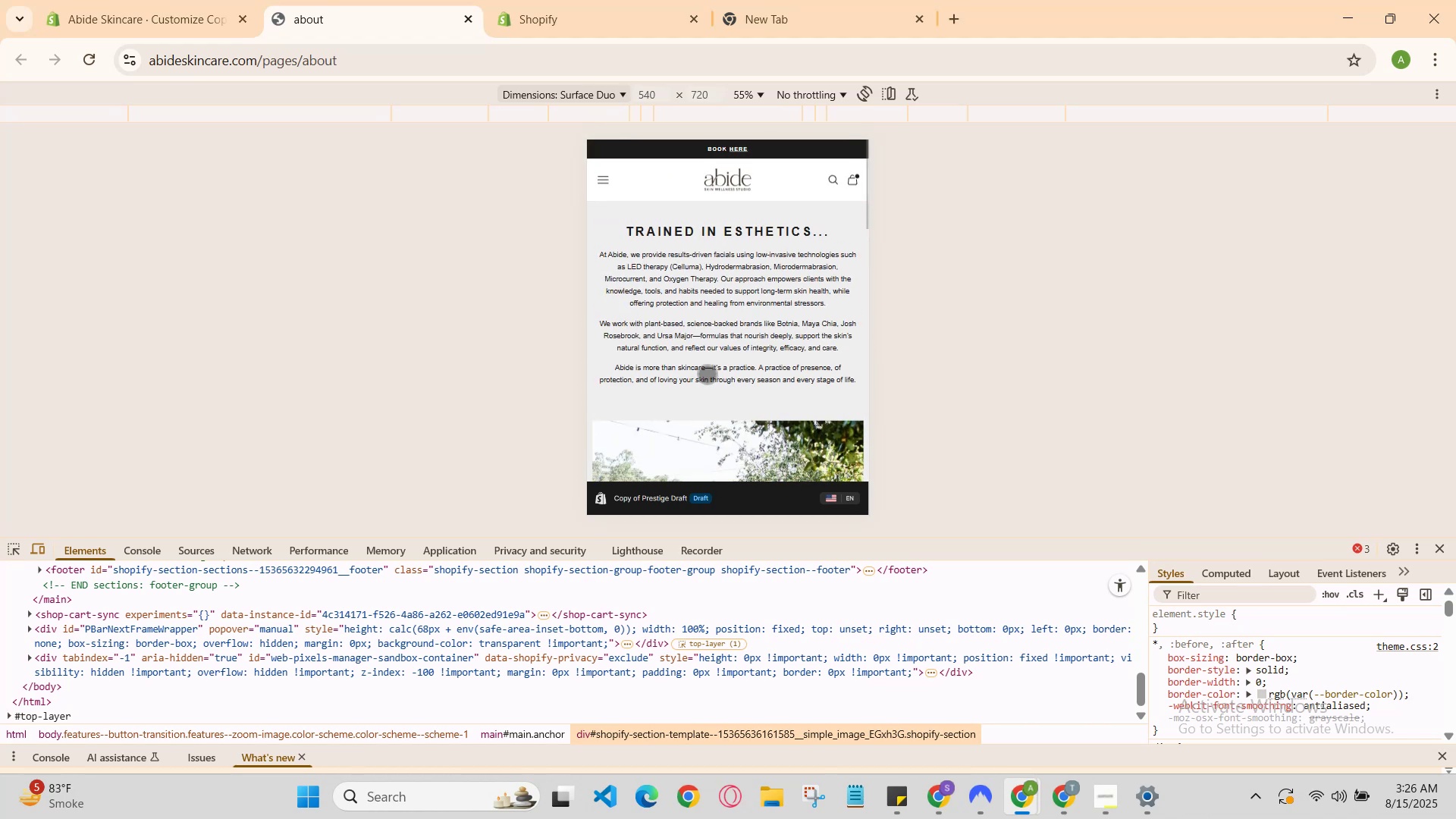 
scroll: coordinate [706, 376], scroll_direction: none, amount: 0.0
 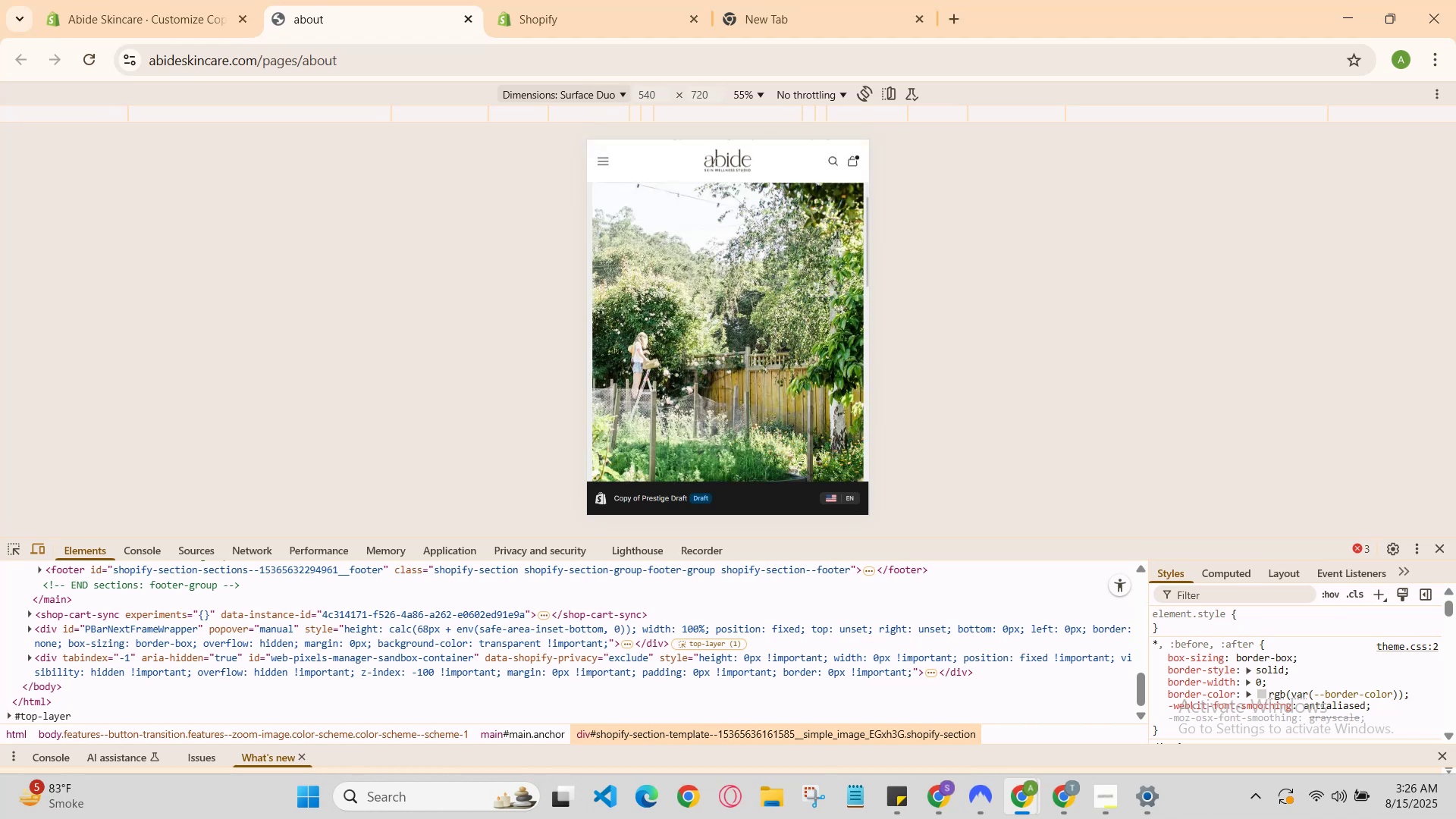 
scroll: coordinate [706, 378], scroll_direction: down, amount: 1.0
 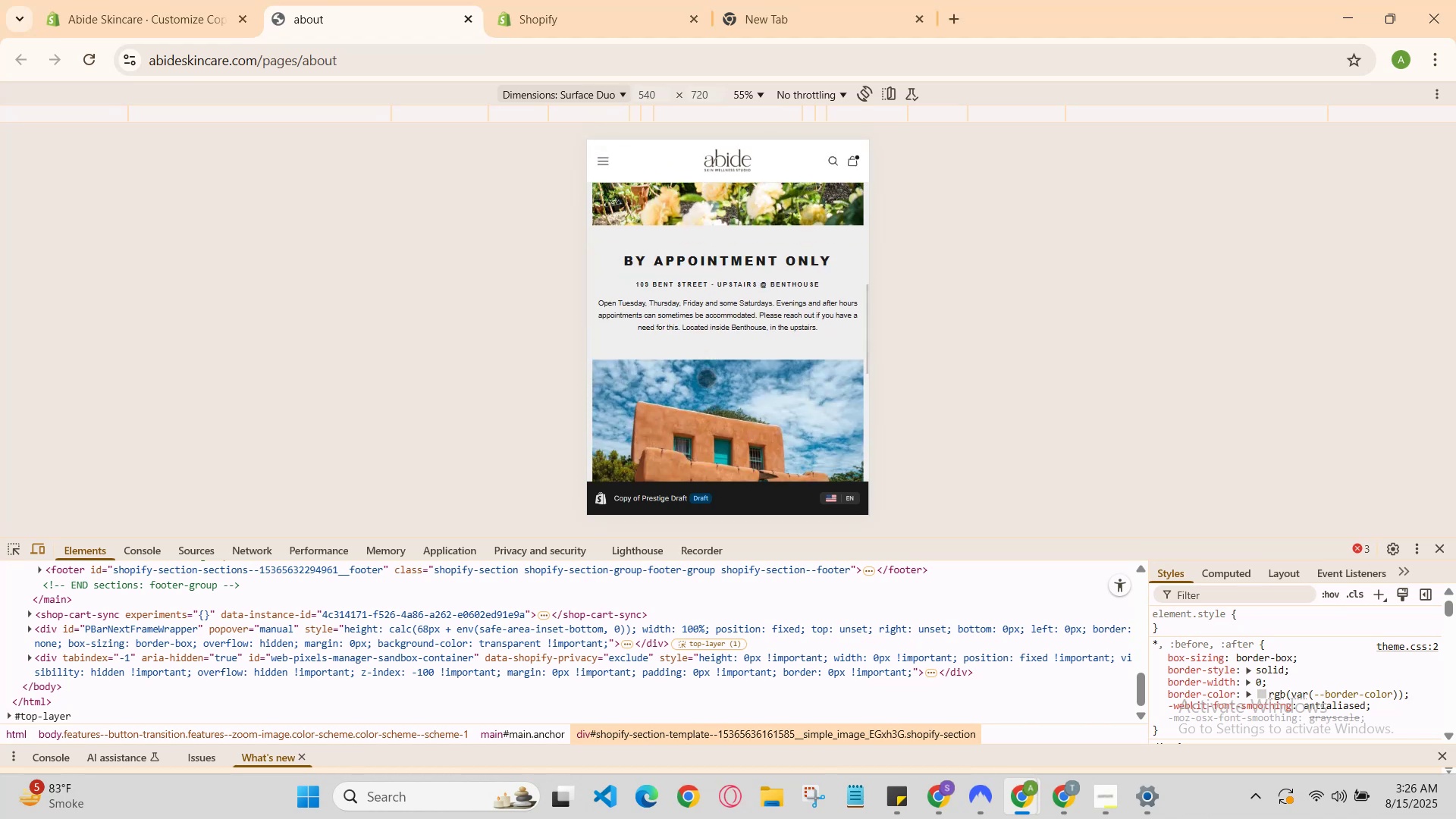 
scroll: coordinate [706, 378], scroll_direction: up, amount: 2.0
 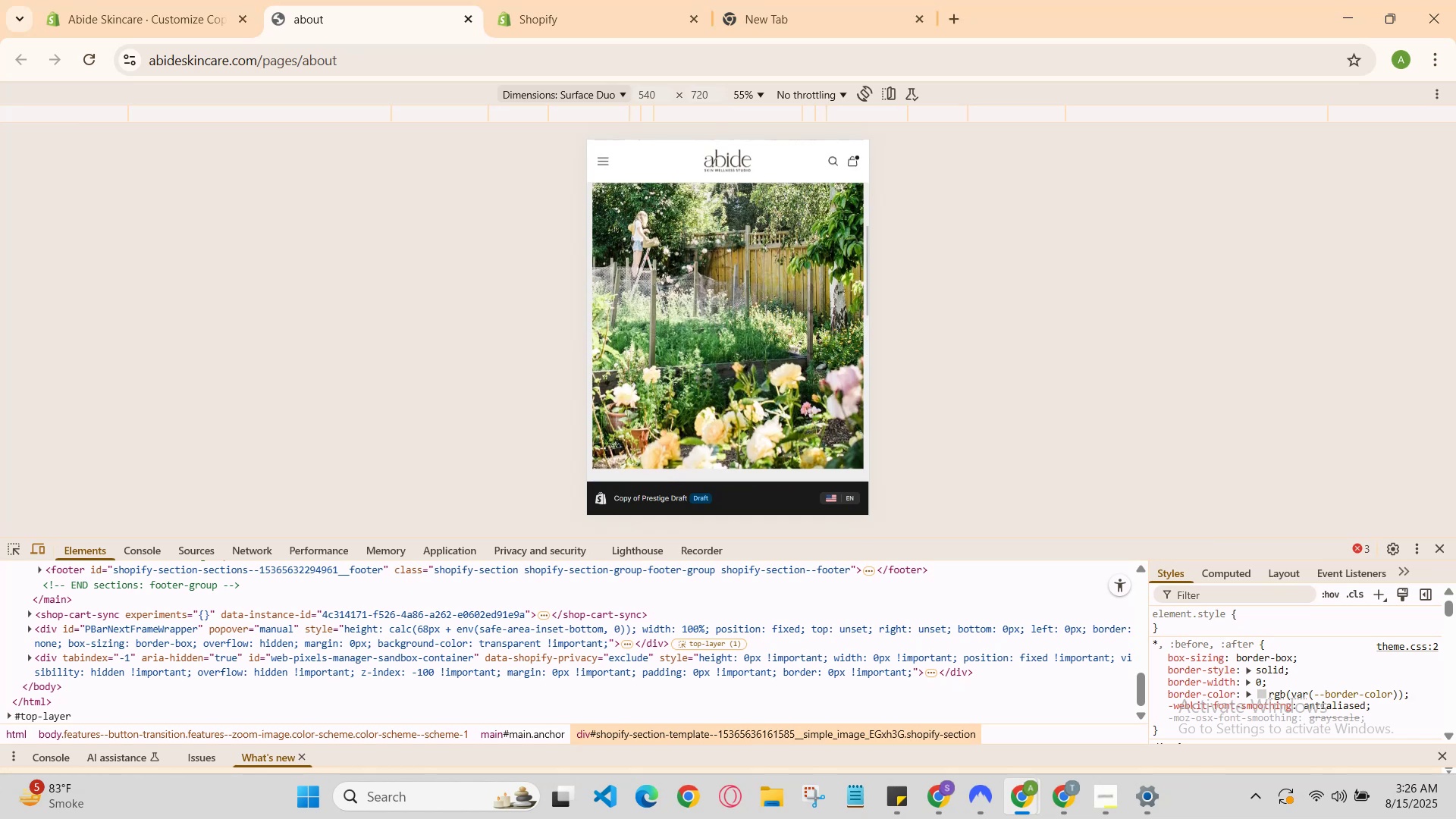 
scroll: coordinate [701, 388], scroll_direction: down, amount: 4.0
 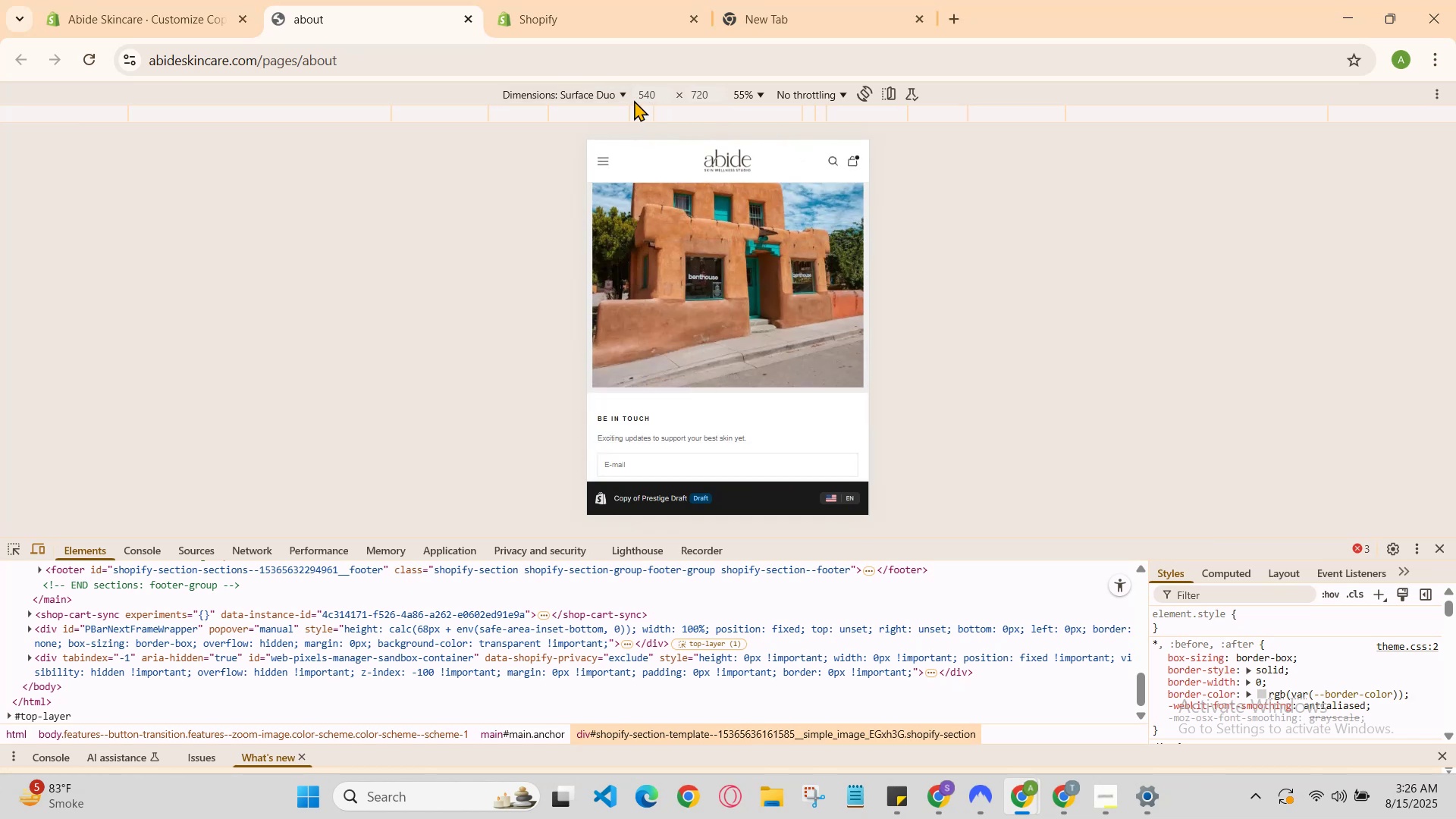 
left_click([620, 96])
 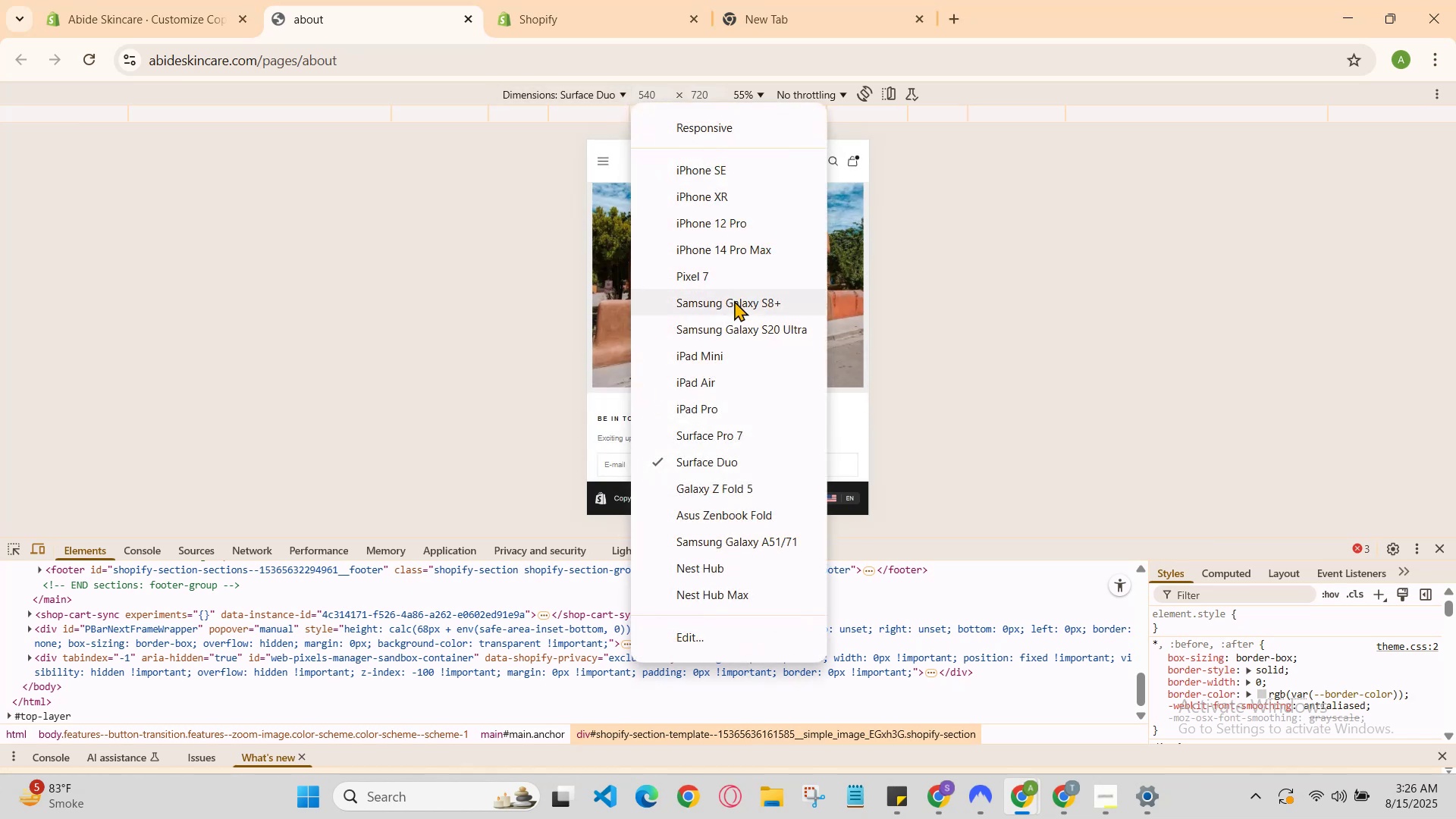 
scroll: coordinate [734, 305], scroll_direction: down, amount: 1.0
 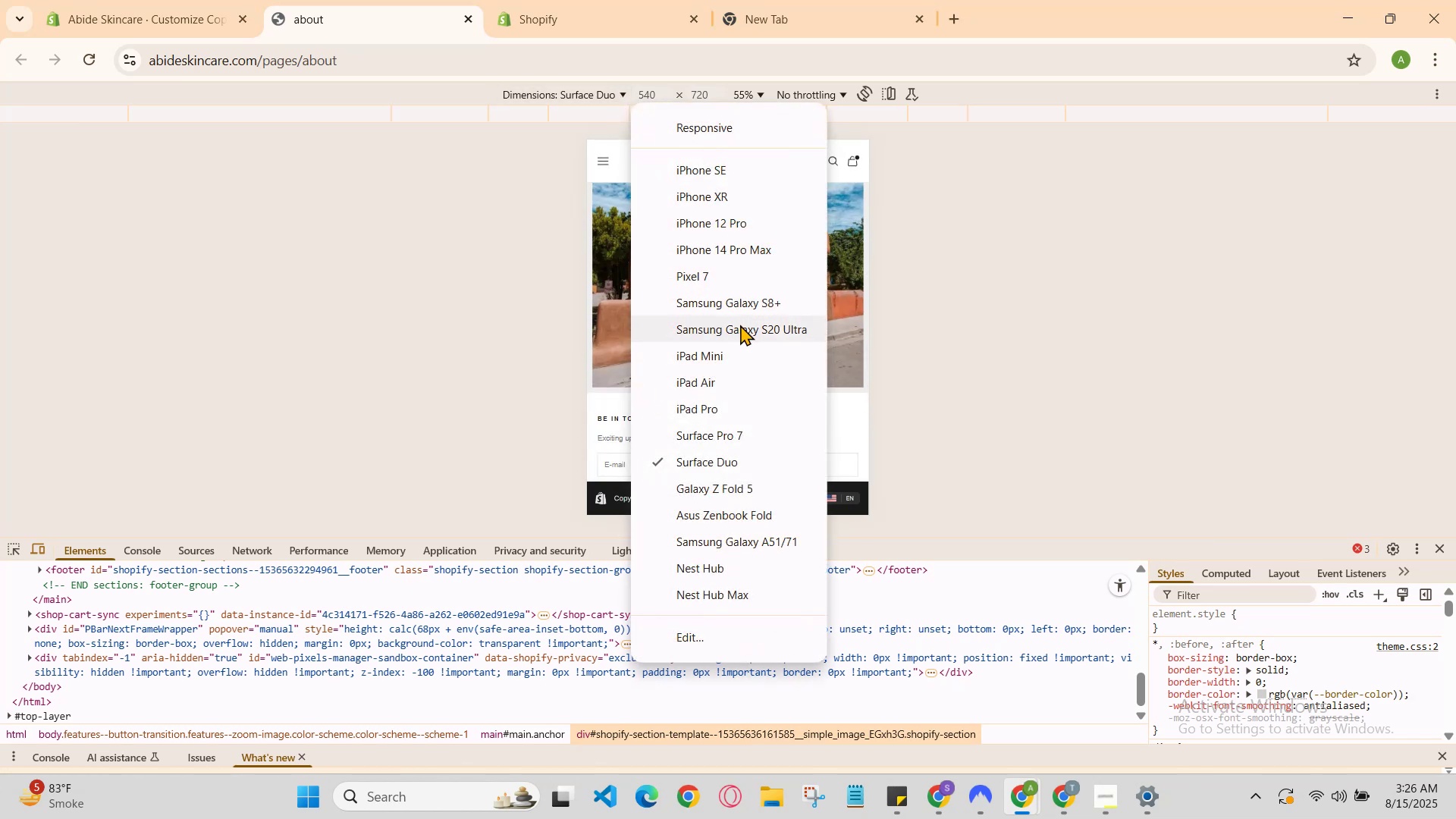 
left_click([743, 330])
 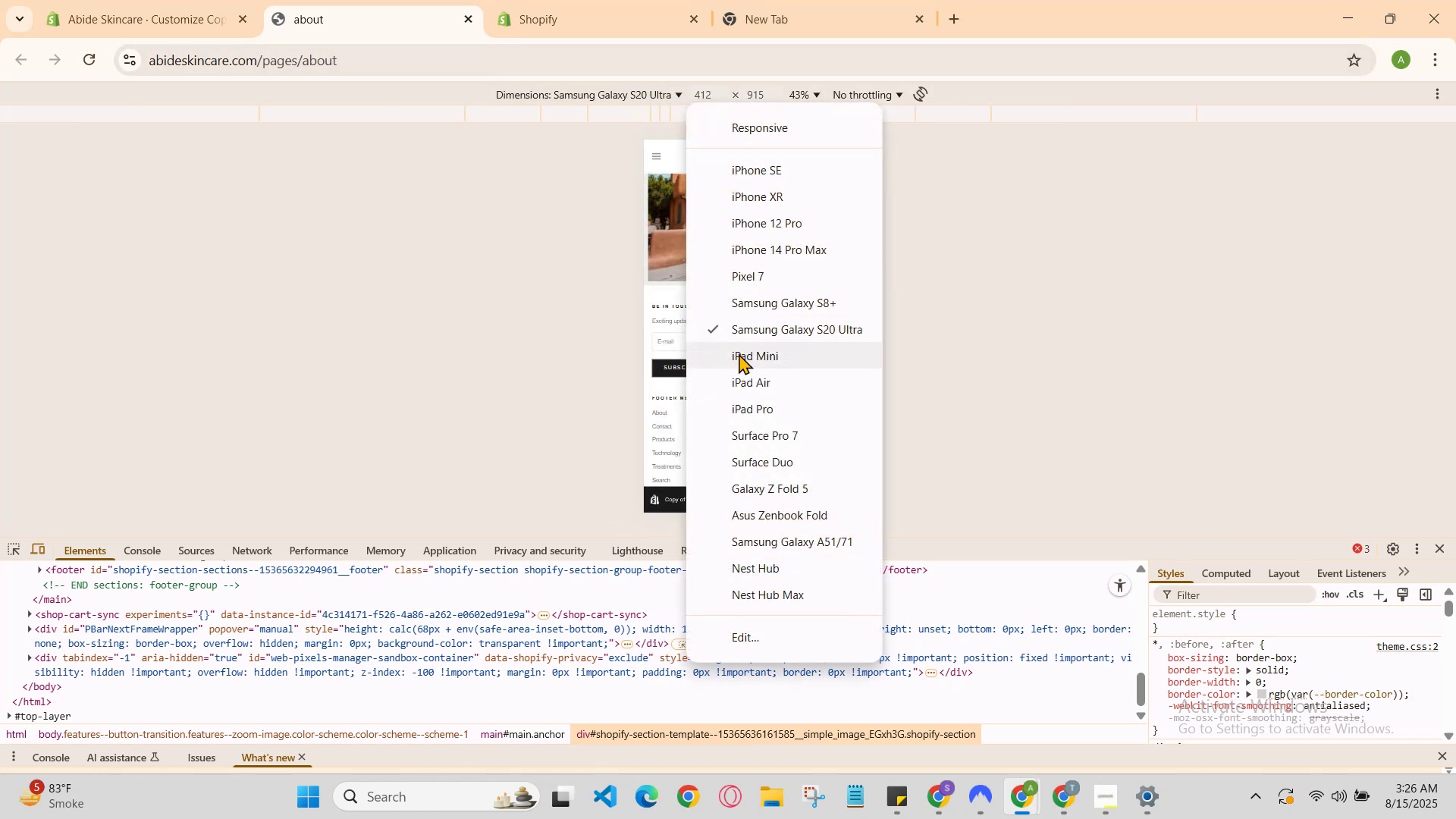 
left_click([749, 357])
 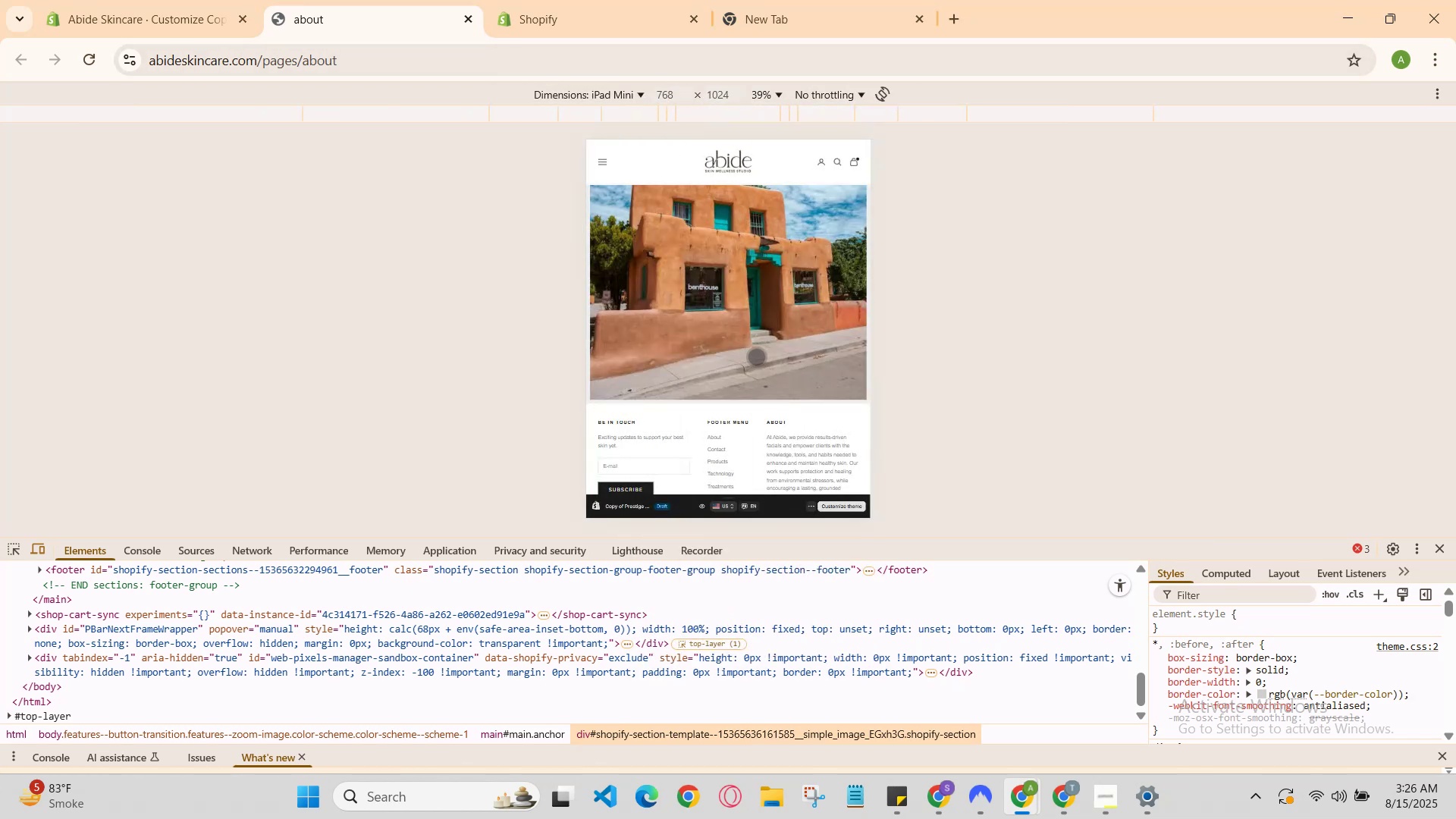 
scroll: coordinate [748, 356], scroll_direction: up, amount: 6.0
 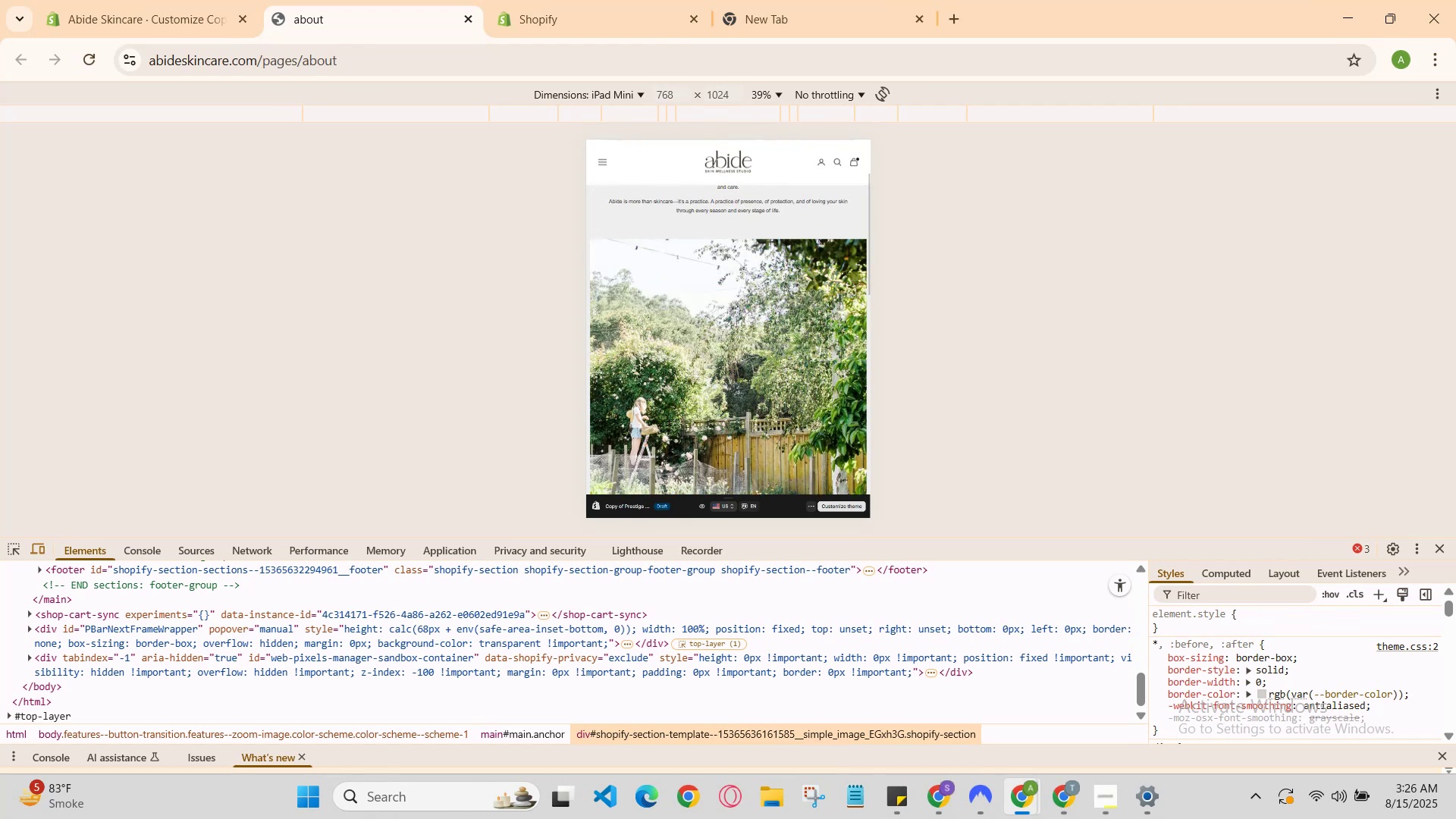 
scroll: coordinate [734, 375], scroll_direction: none, amount: 0.0
 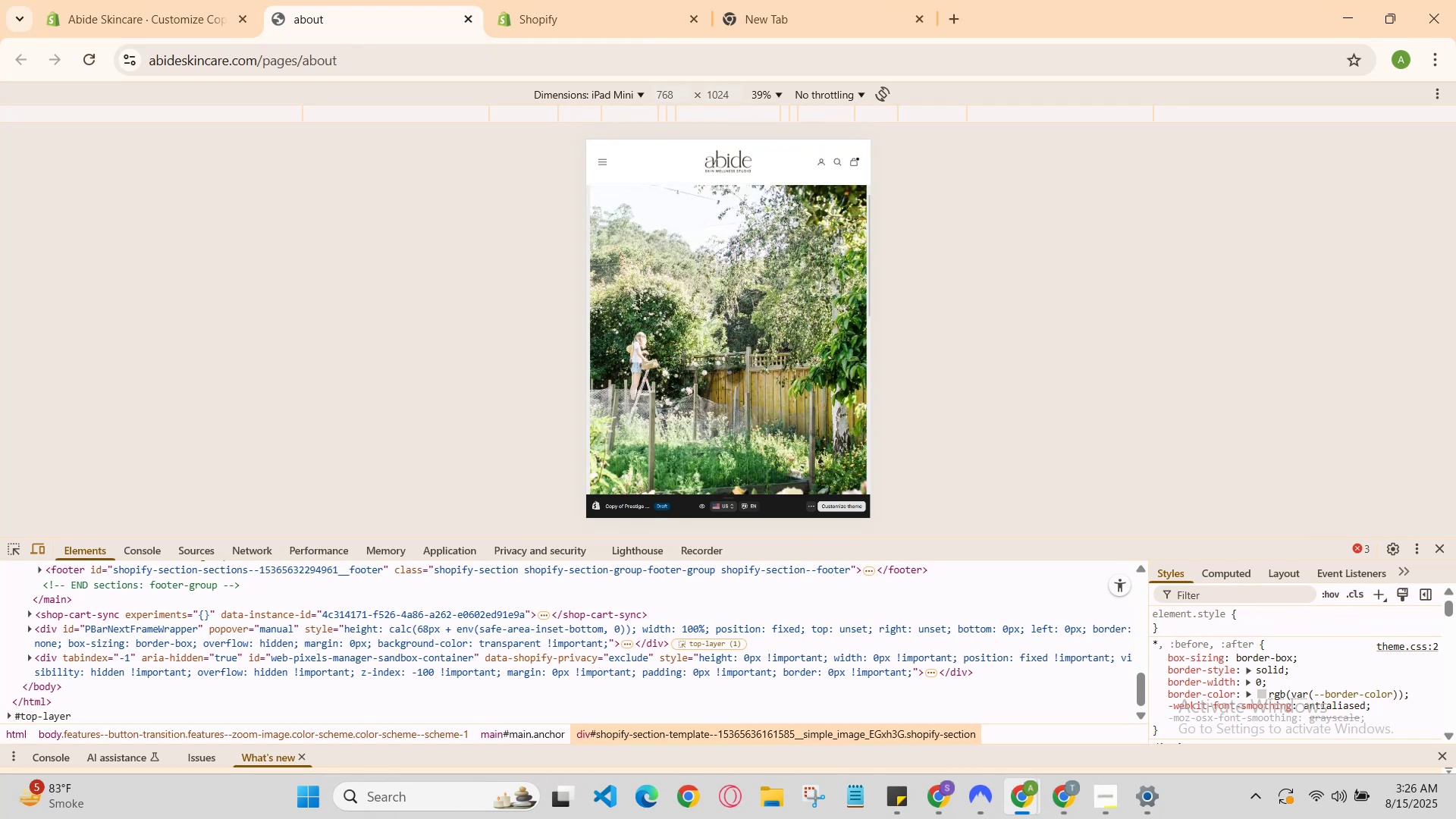 
scroll: coordinate [728, 385], scroll_direction: down, amount: 6.0
 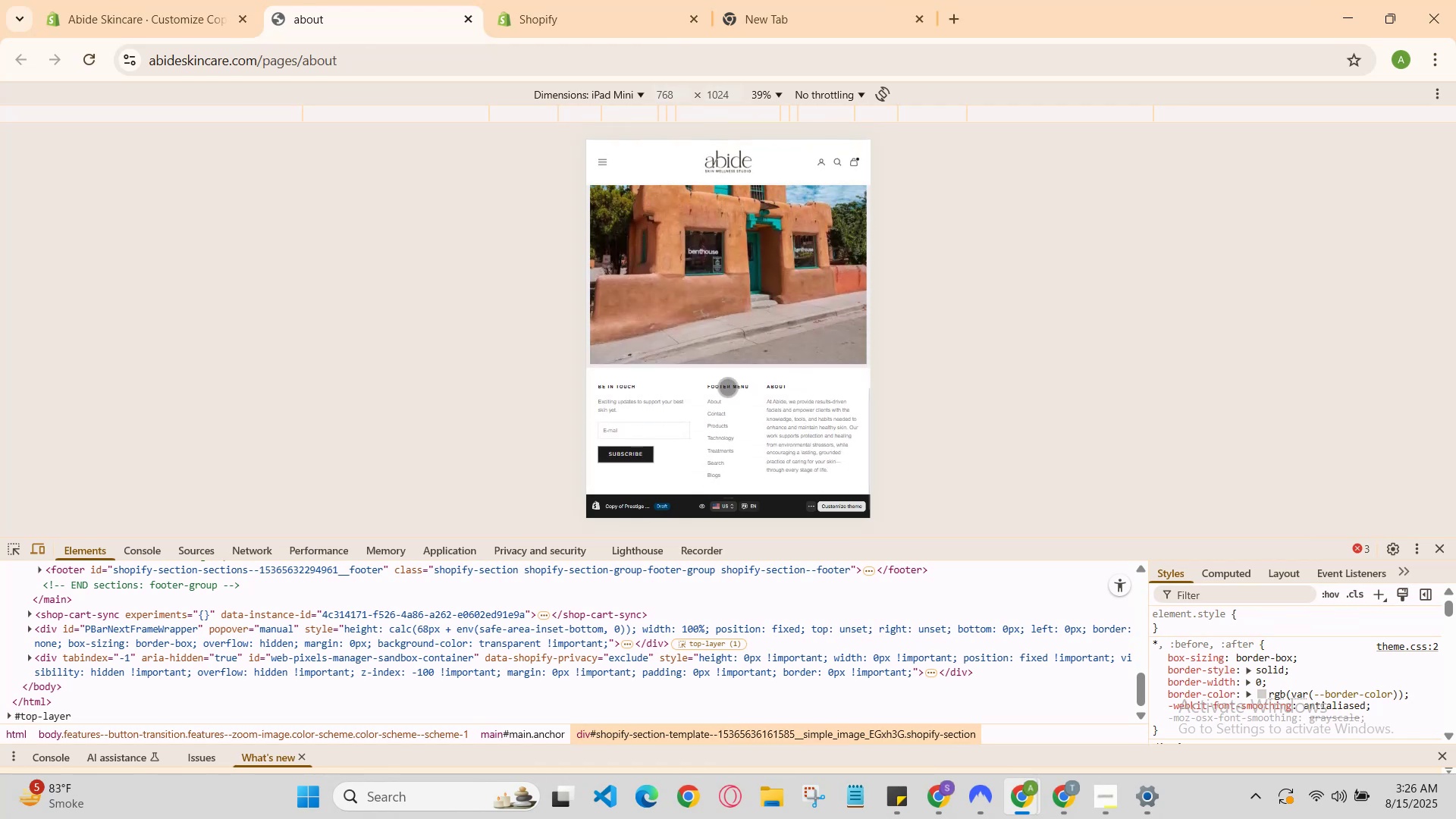 
scroll: coordinate [726, 389], scroll_direction: down, amount: 1.0
 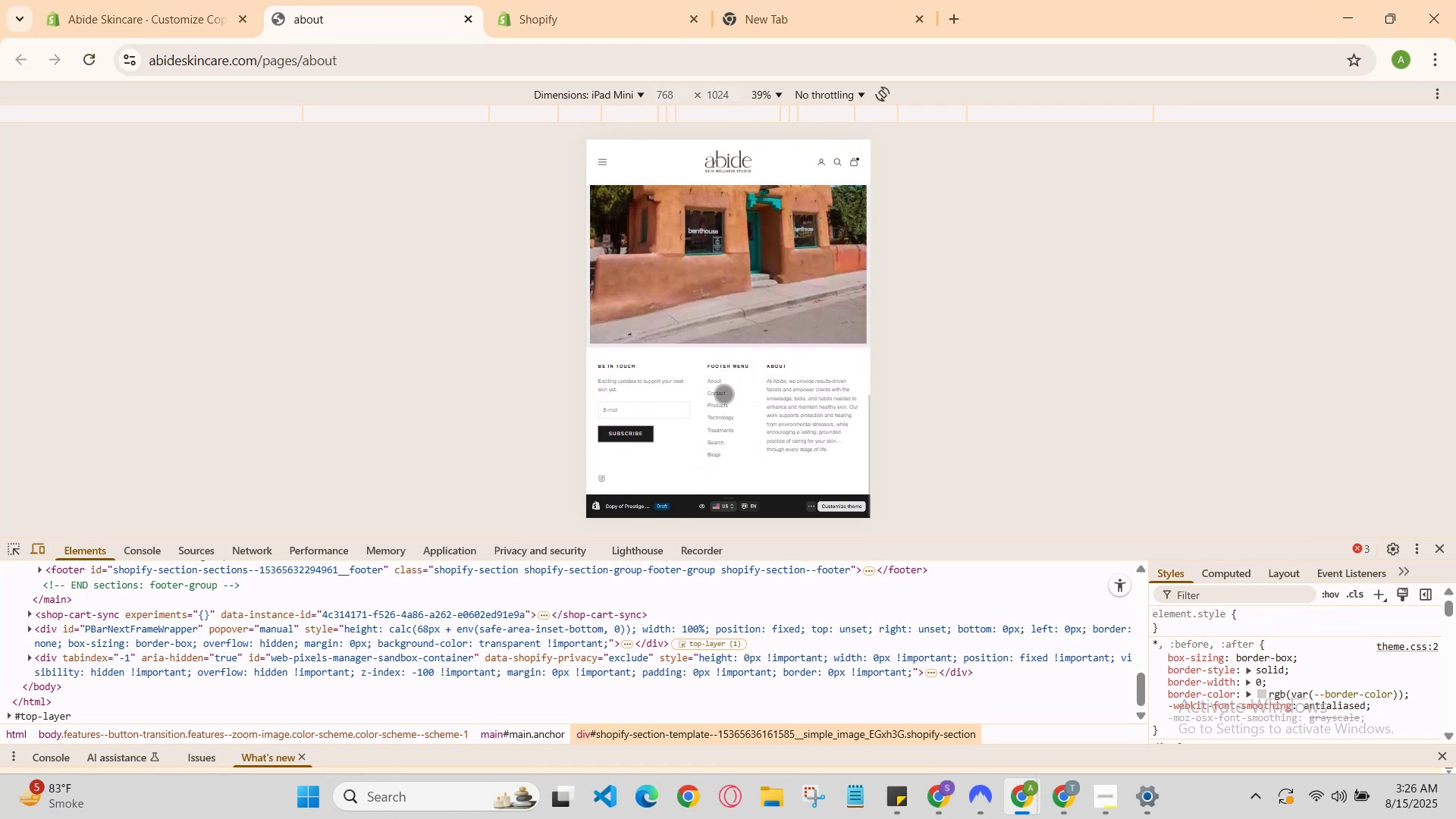 
scroll: coordinate [720, 394], scroll_direction: up, amount: 6.0
 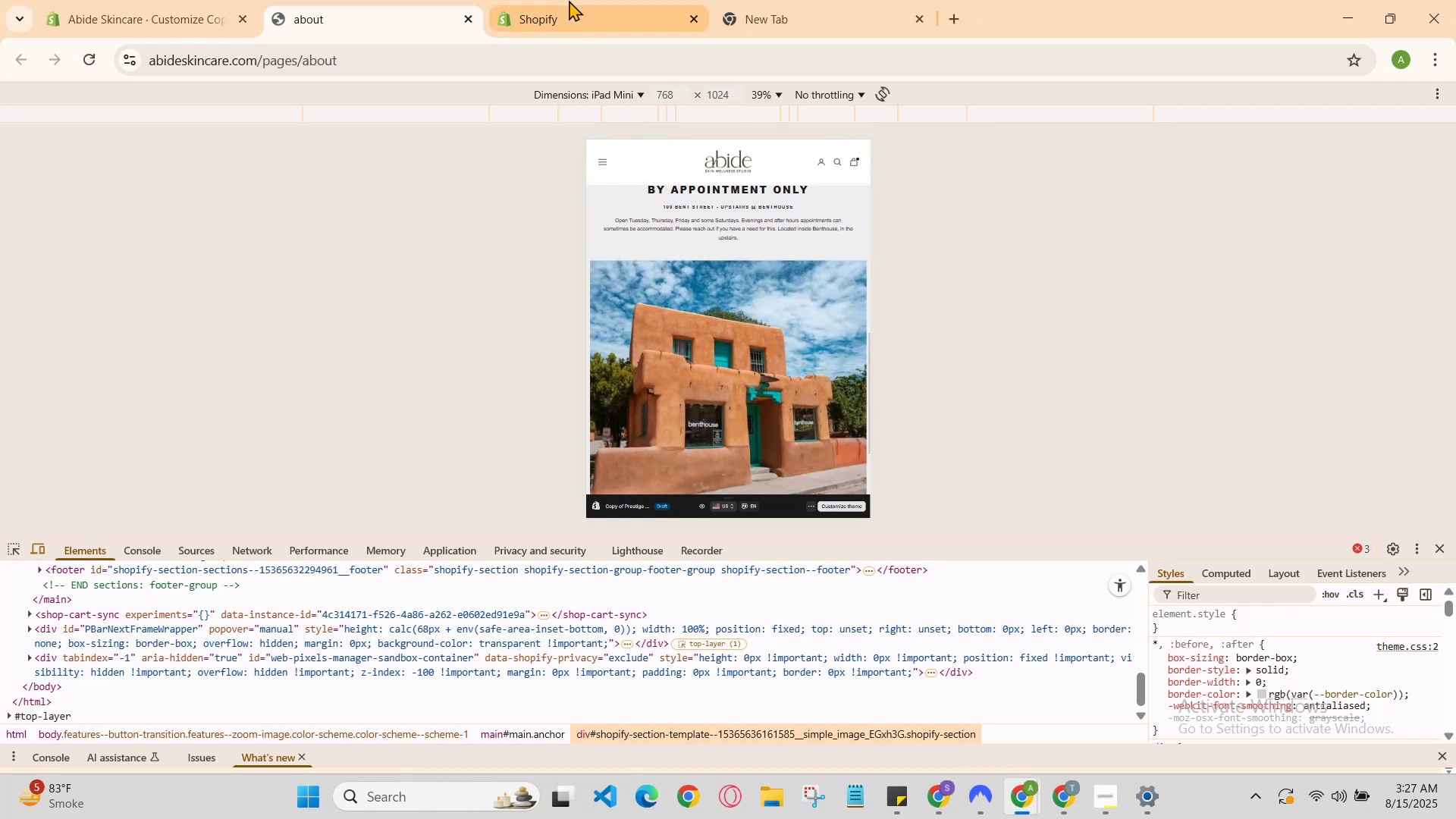 
left_click([574, 0])
 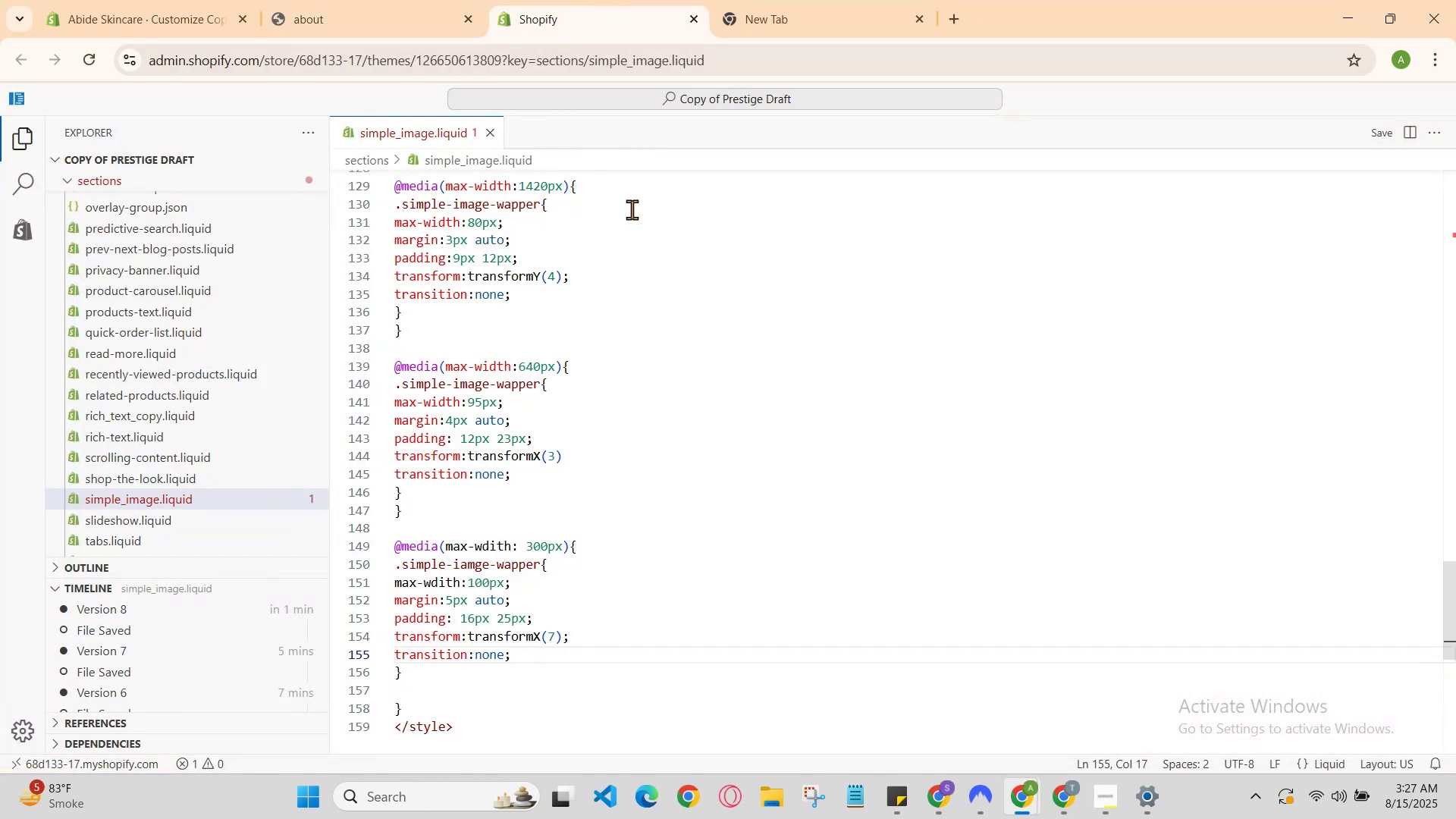 
scroll: coordinate [626, 259], scroll_direction: none, amount: 0.0
 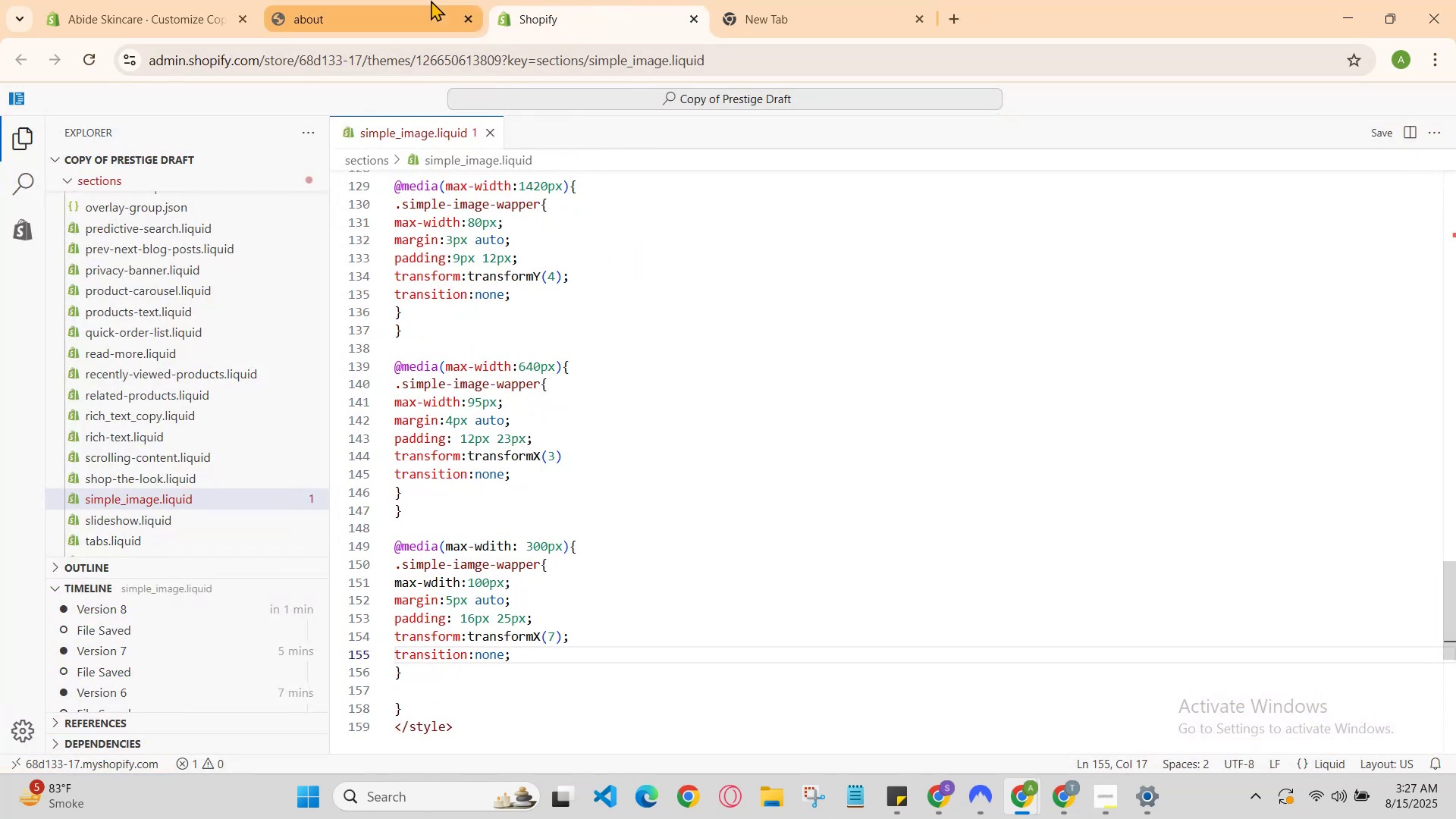 
left_click([430, 0])
 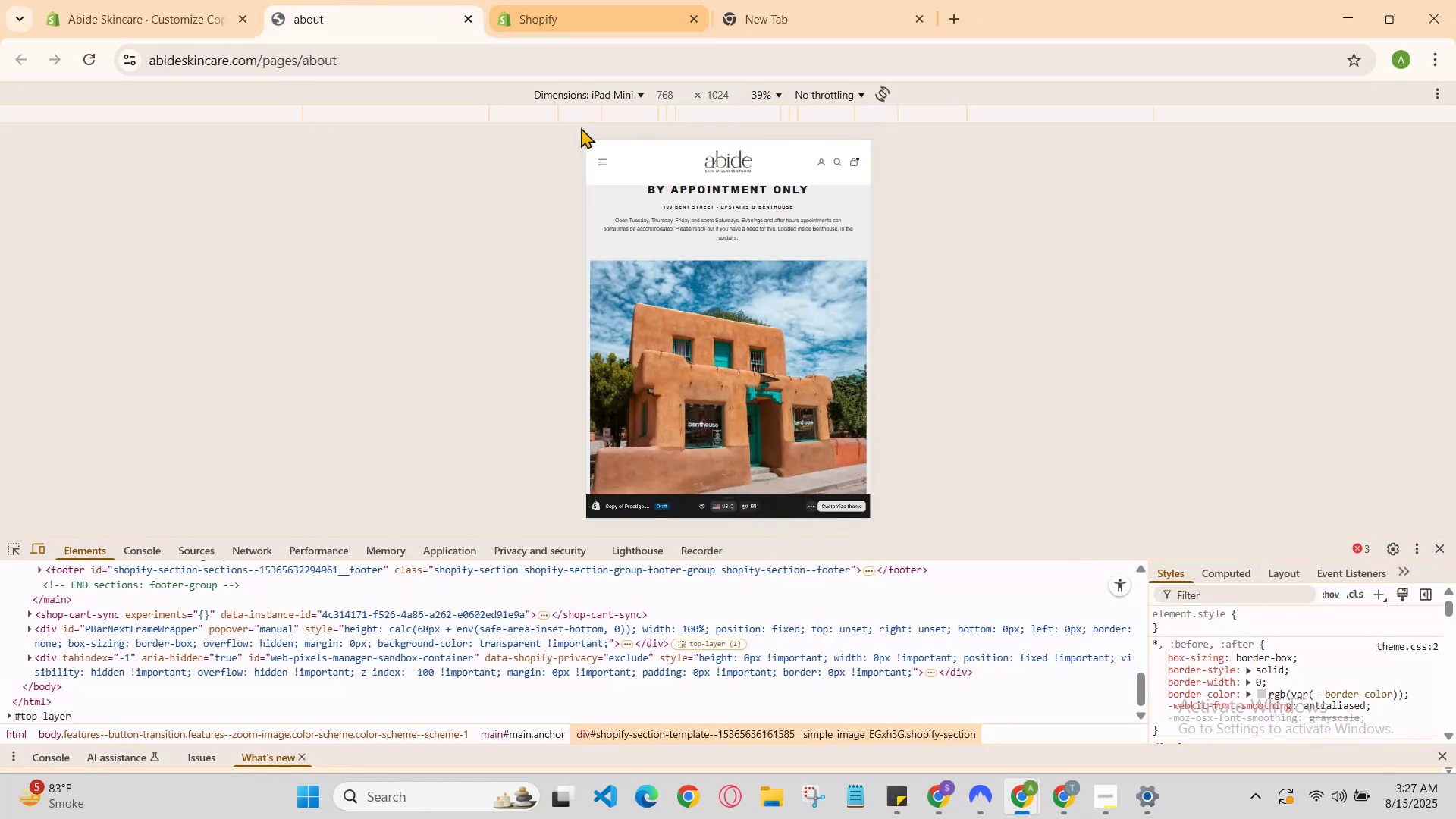 
scroll: coordinate [654, 293], scroll_direction: down, amount: 6.0
 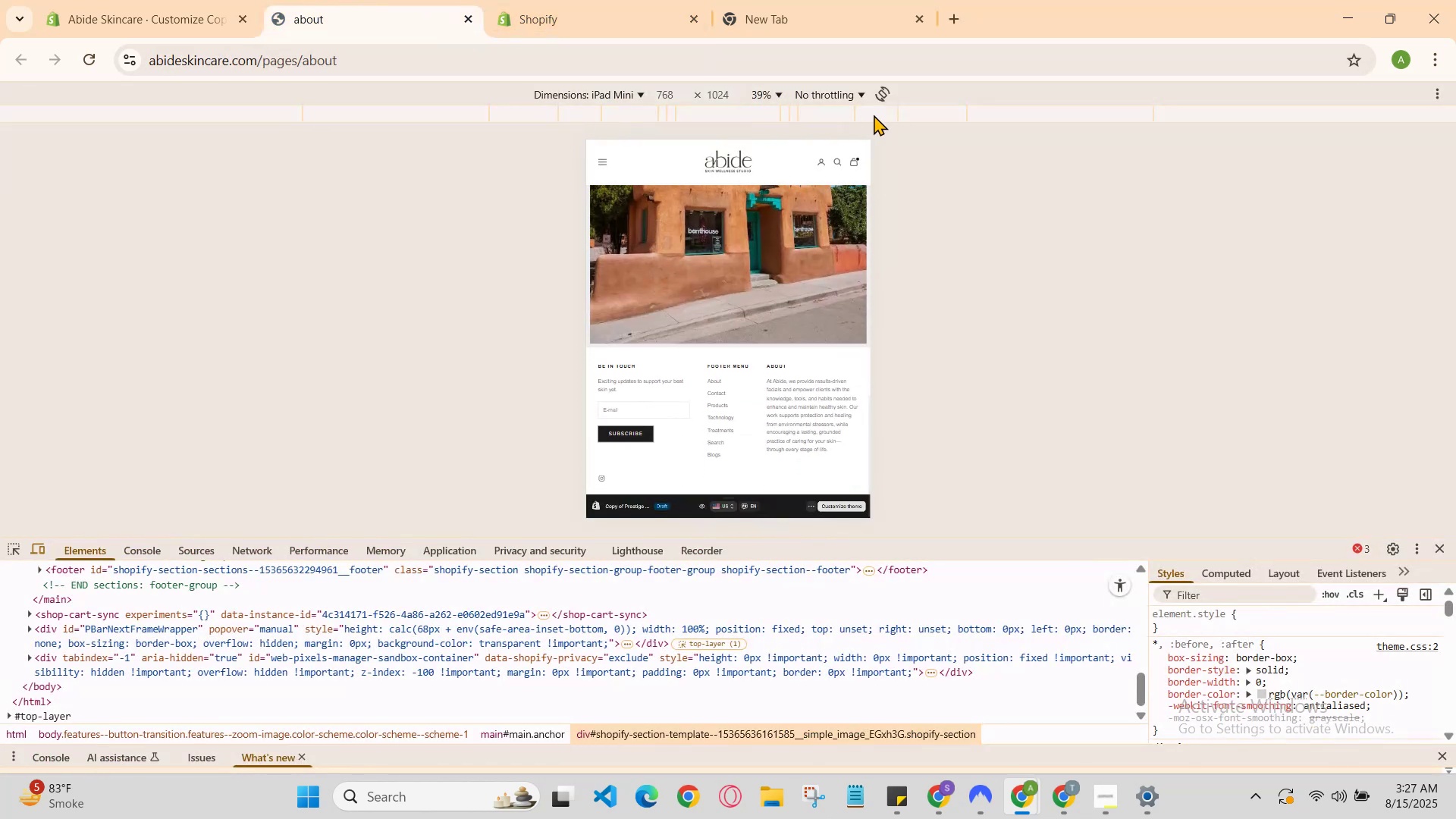 
left_click_drag(start_coordinate=[914, 108], to_coordinate=[915, 111])
 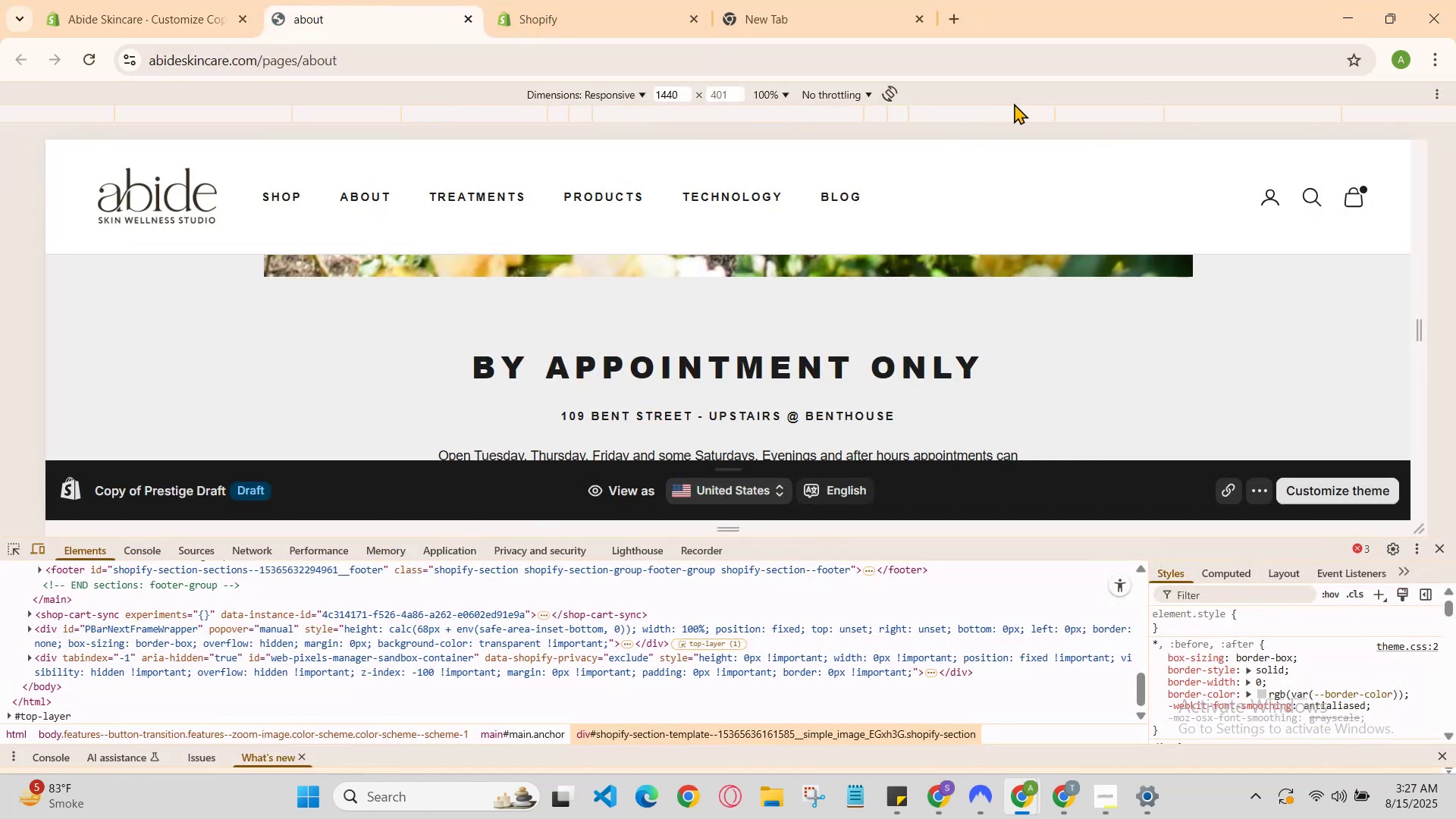 
scroll: coordinate [936, 360], scroll_direction: up, amount: 7.0
 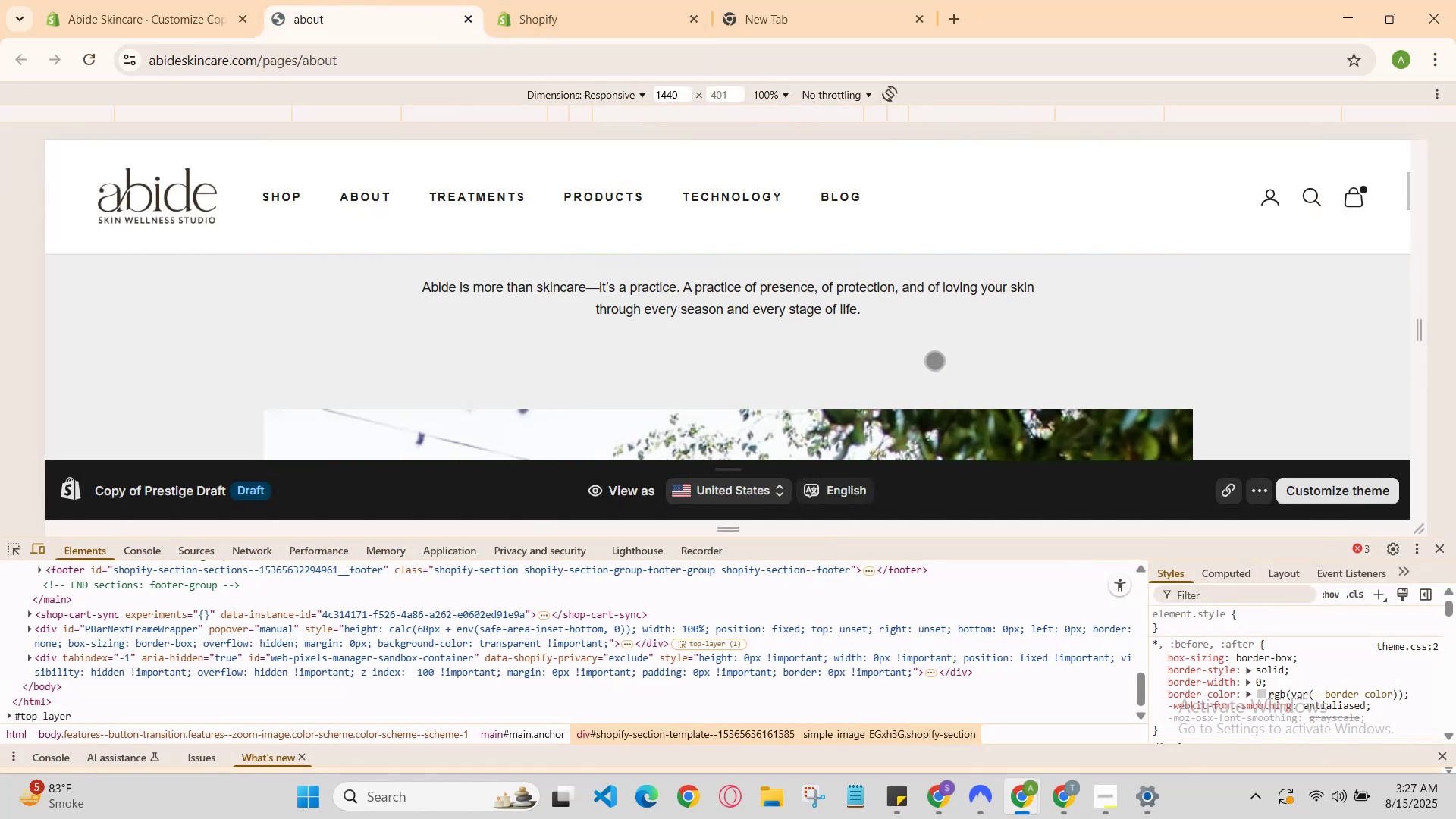 
scroll: coordinate [927, 377], scroll_direction: down, amount: 13.0
 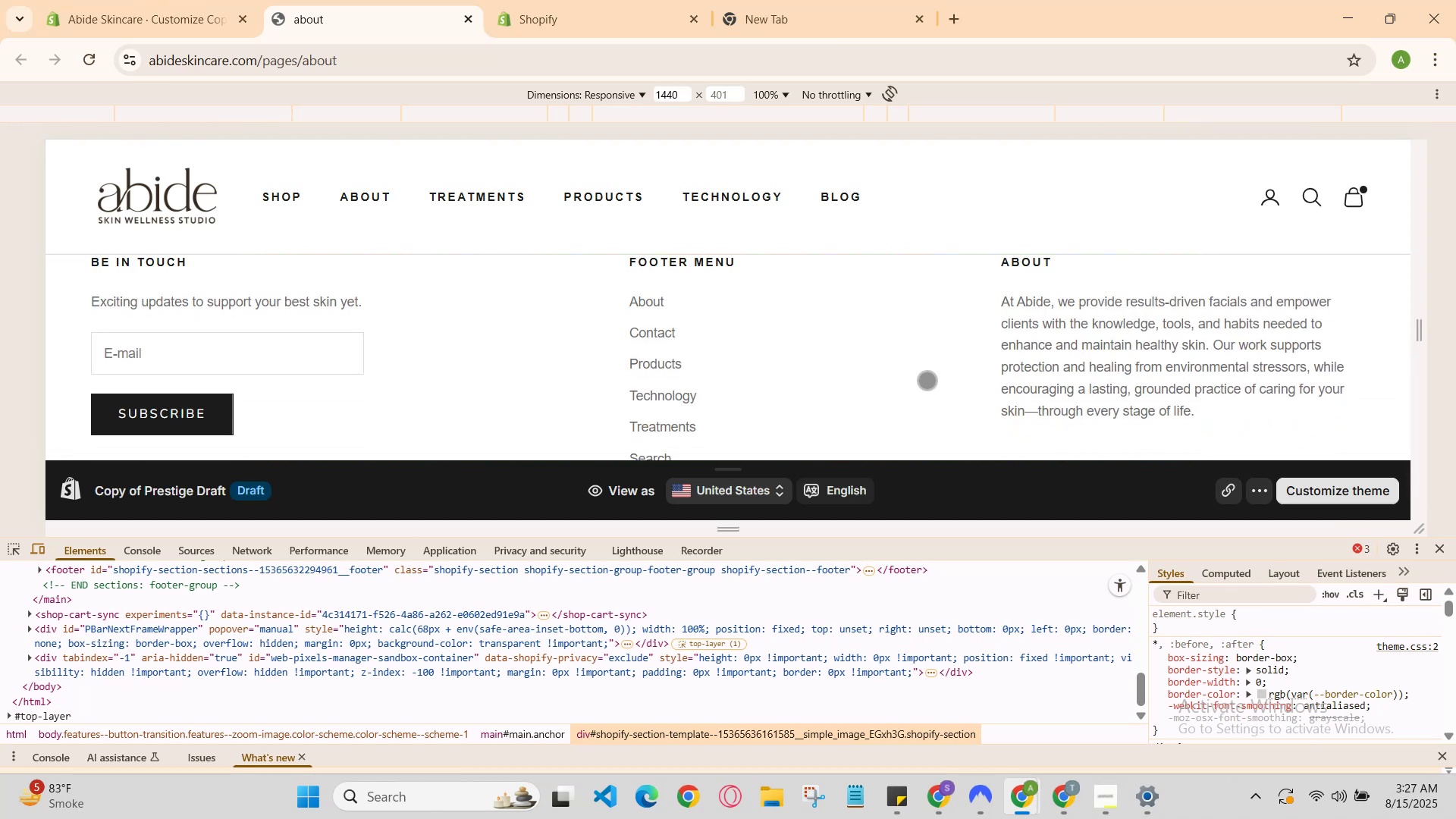 
scroll: coordinate [934, 346], scroll_direction: up, amount: 12.0
 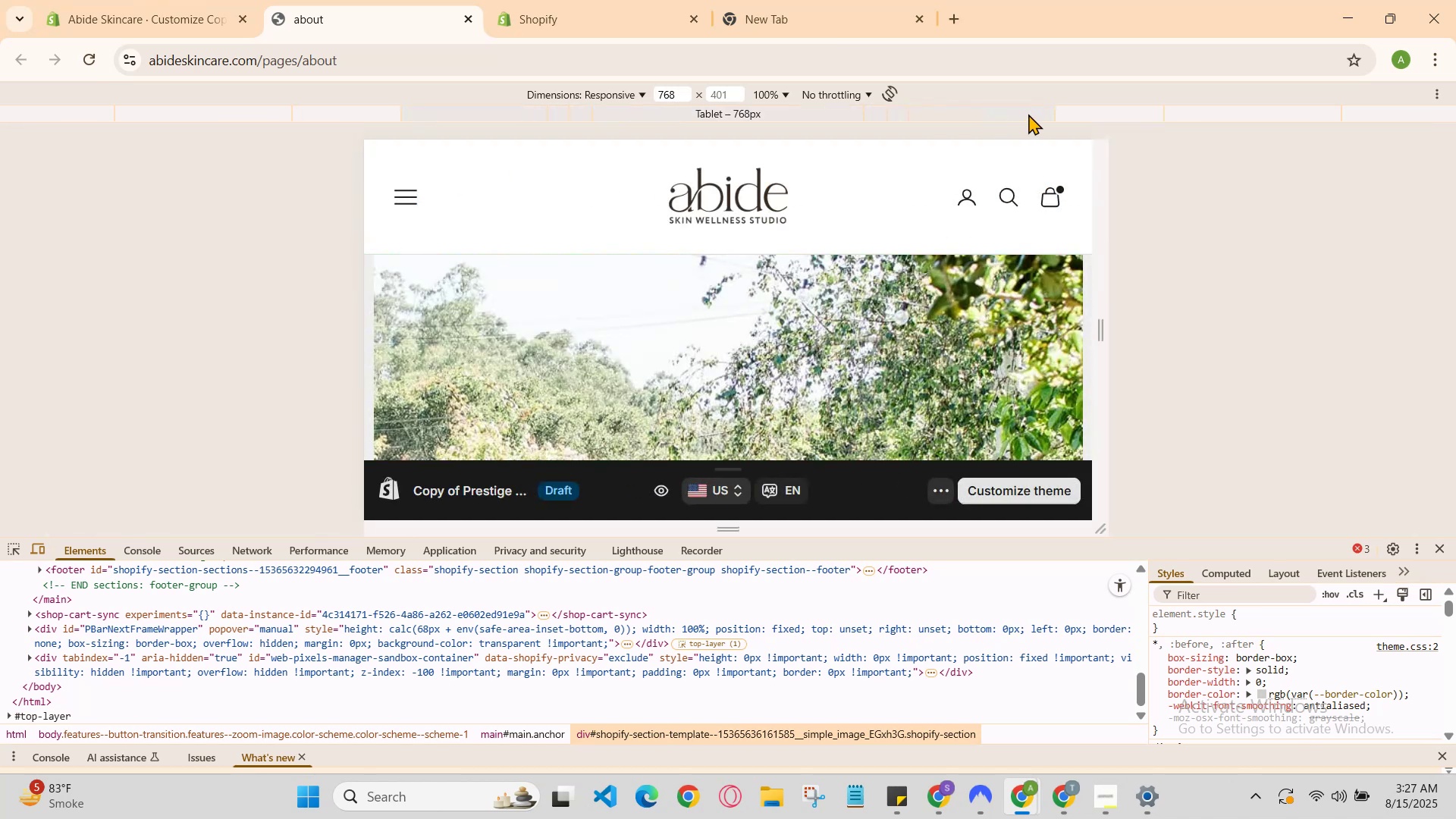 
scroll: coordinate [961, 289], scroll_direction: down, amount: 12.0
 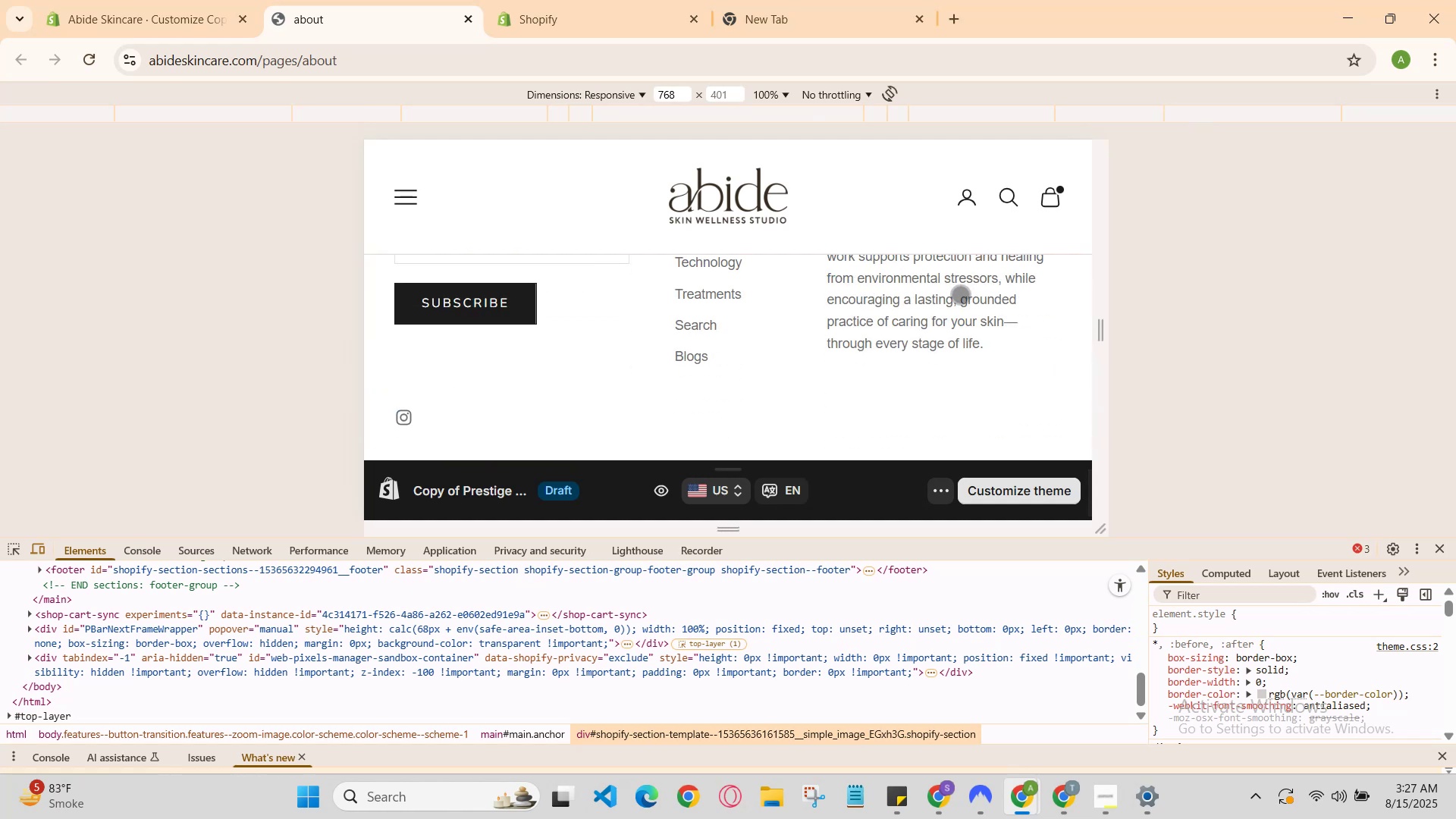 
scroll: coordinate [956, 322], scroll_direction: up, amount: 16.0
 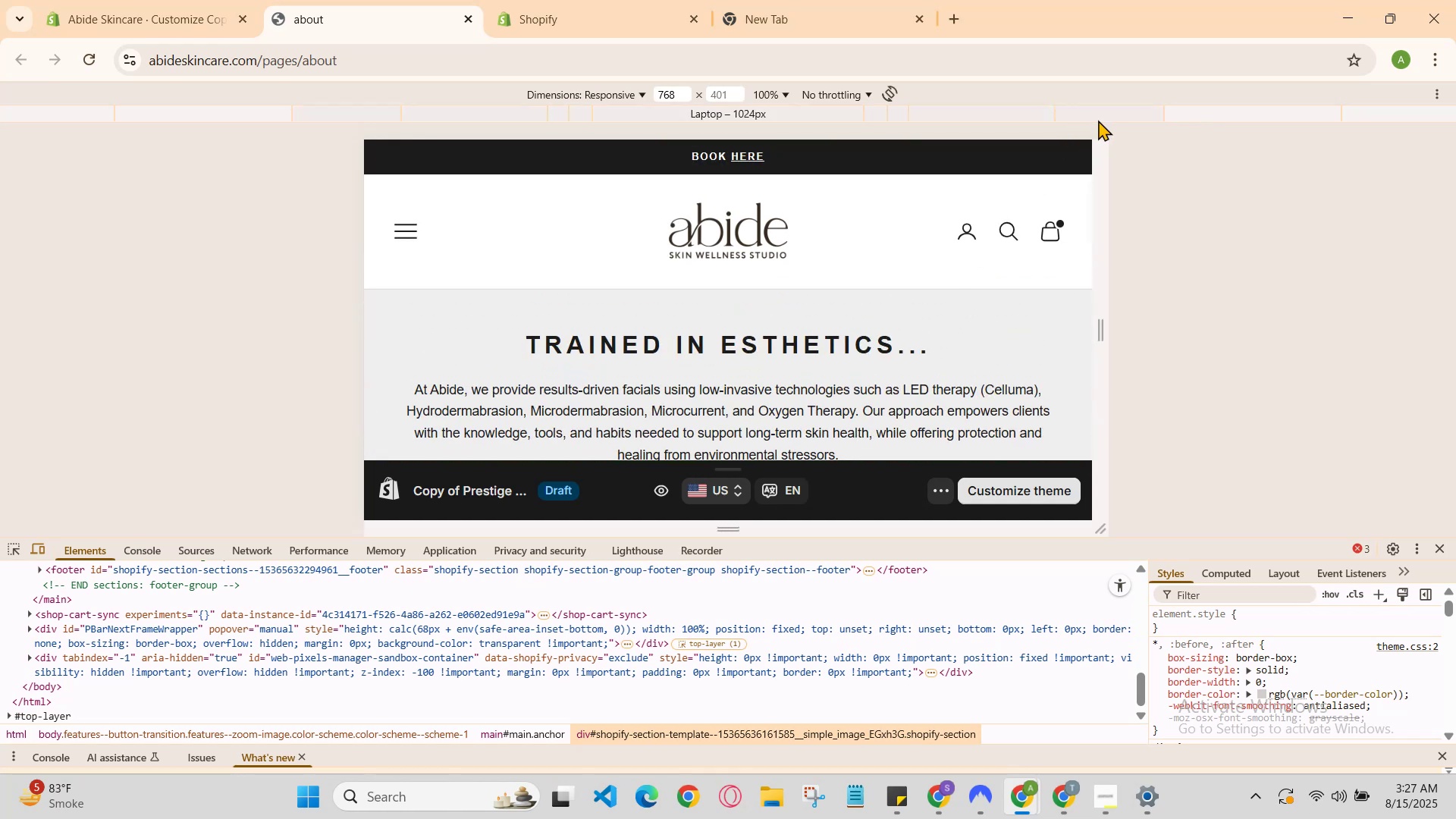 
left_click([1100, 121])
 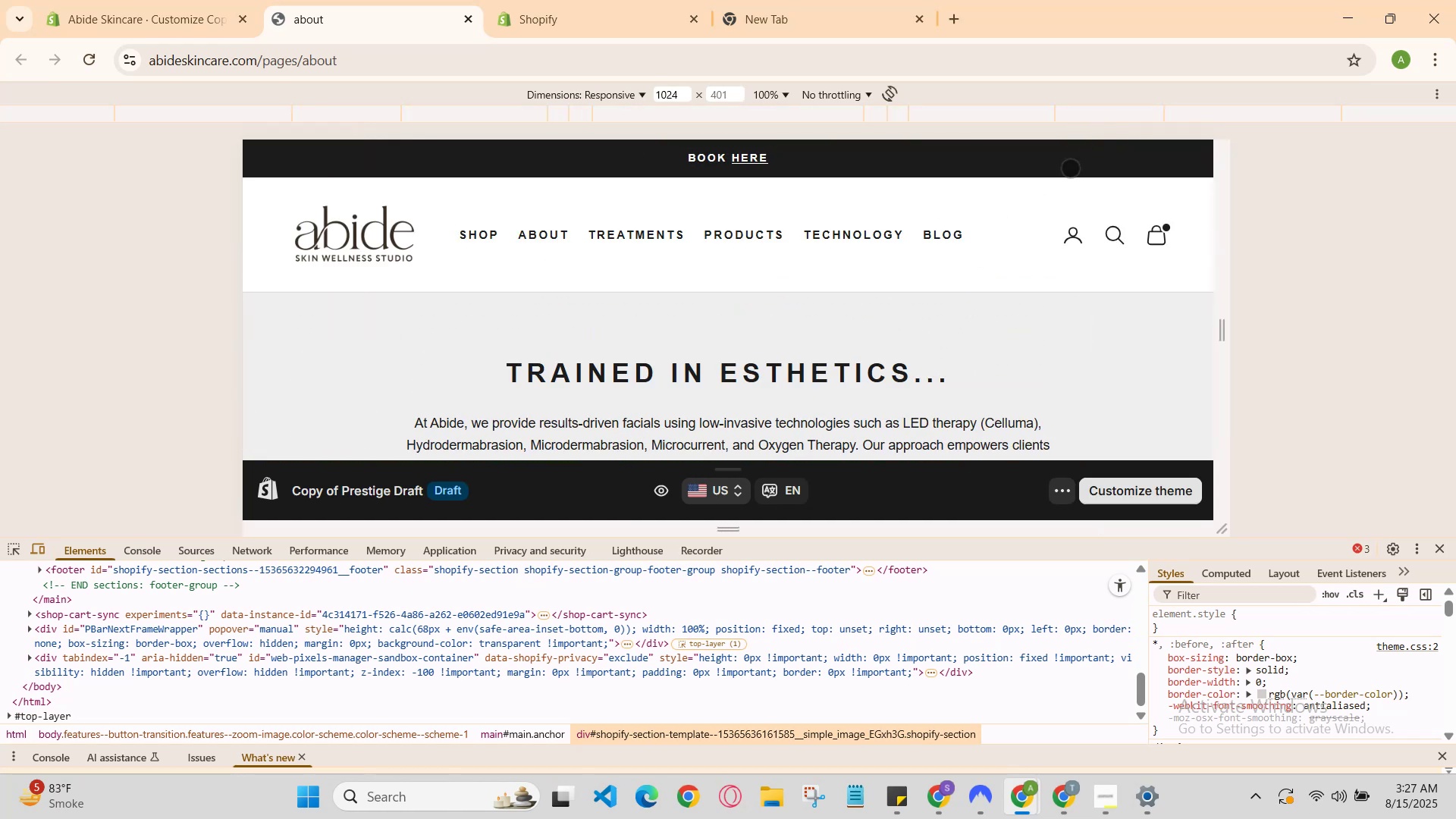 
scroll: coordinate [1025, 307], scroll_direction: down, amount: 16.0
 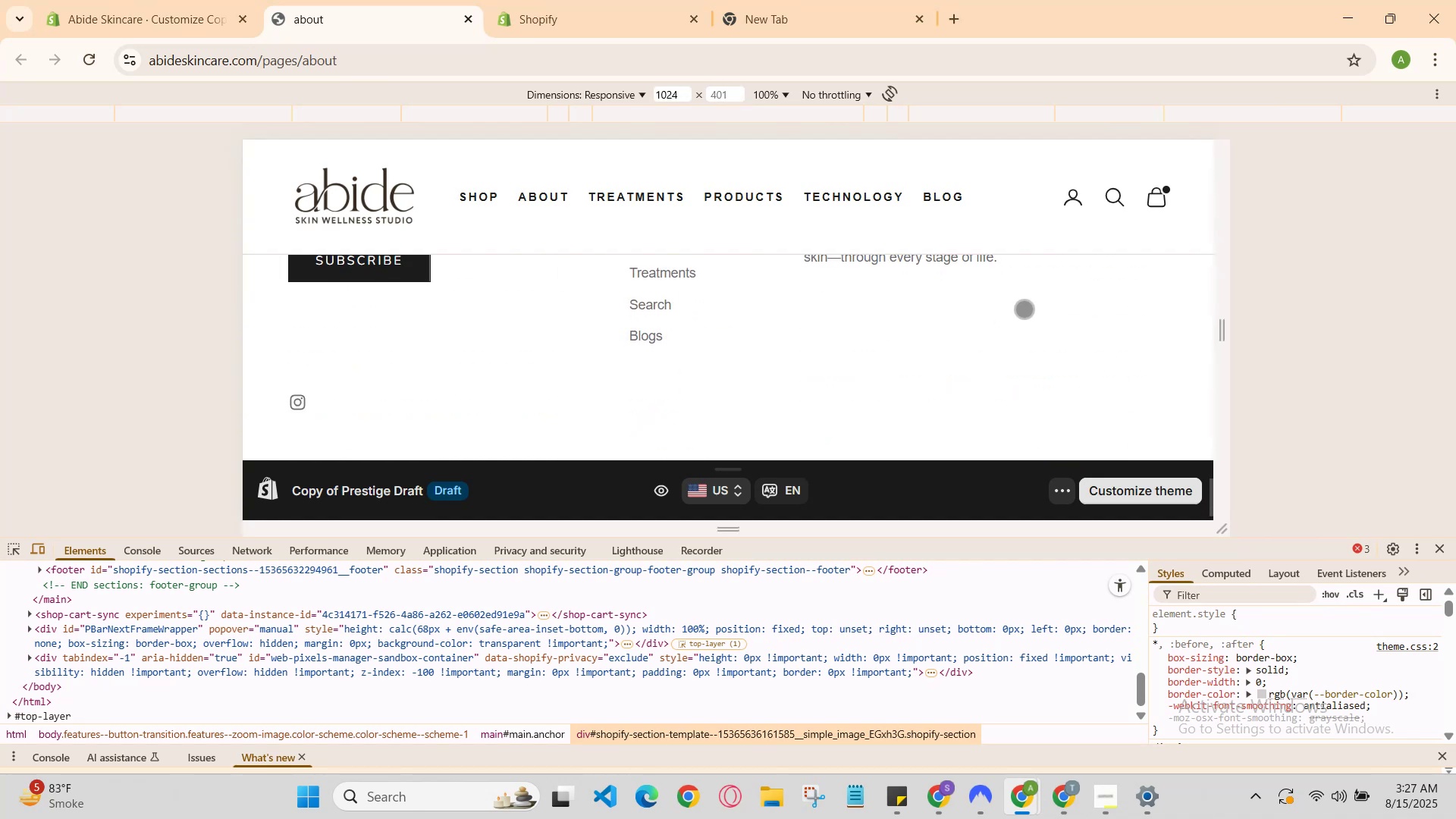 
scroll: coordinate [1020, 318], scroll_direction: up, amount: 17.0
 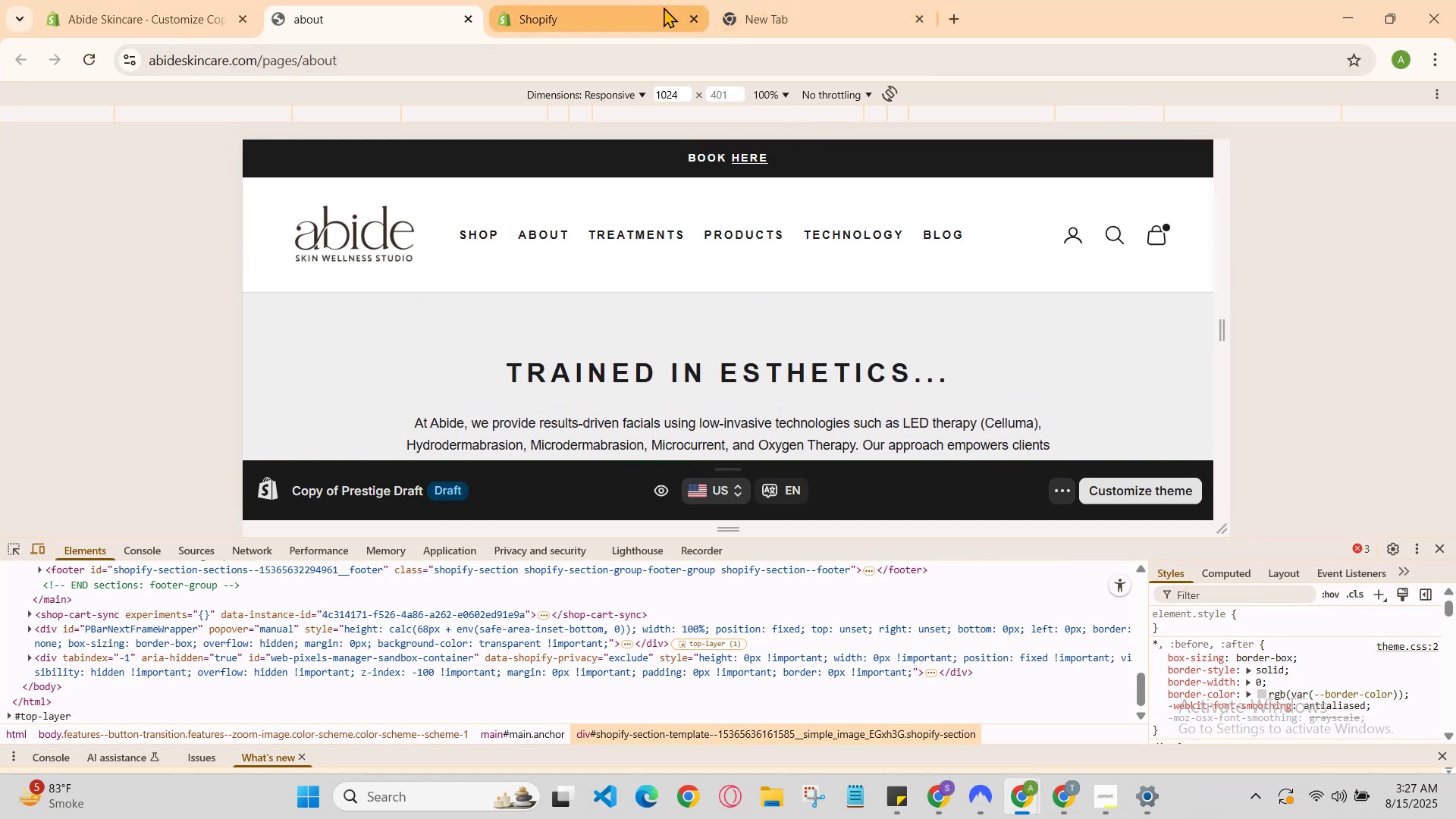 
left_click([664, 7])
 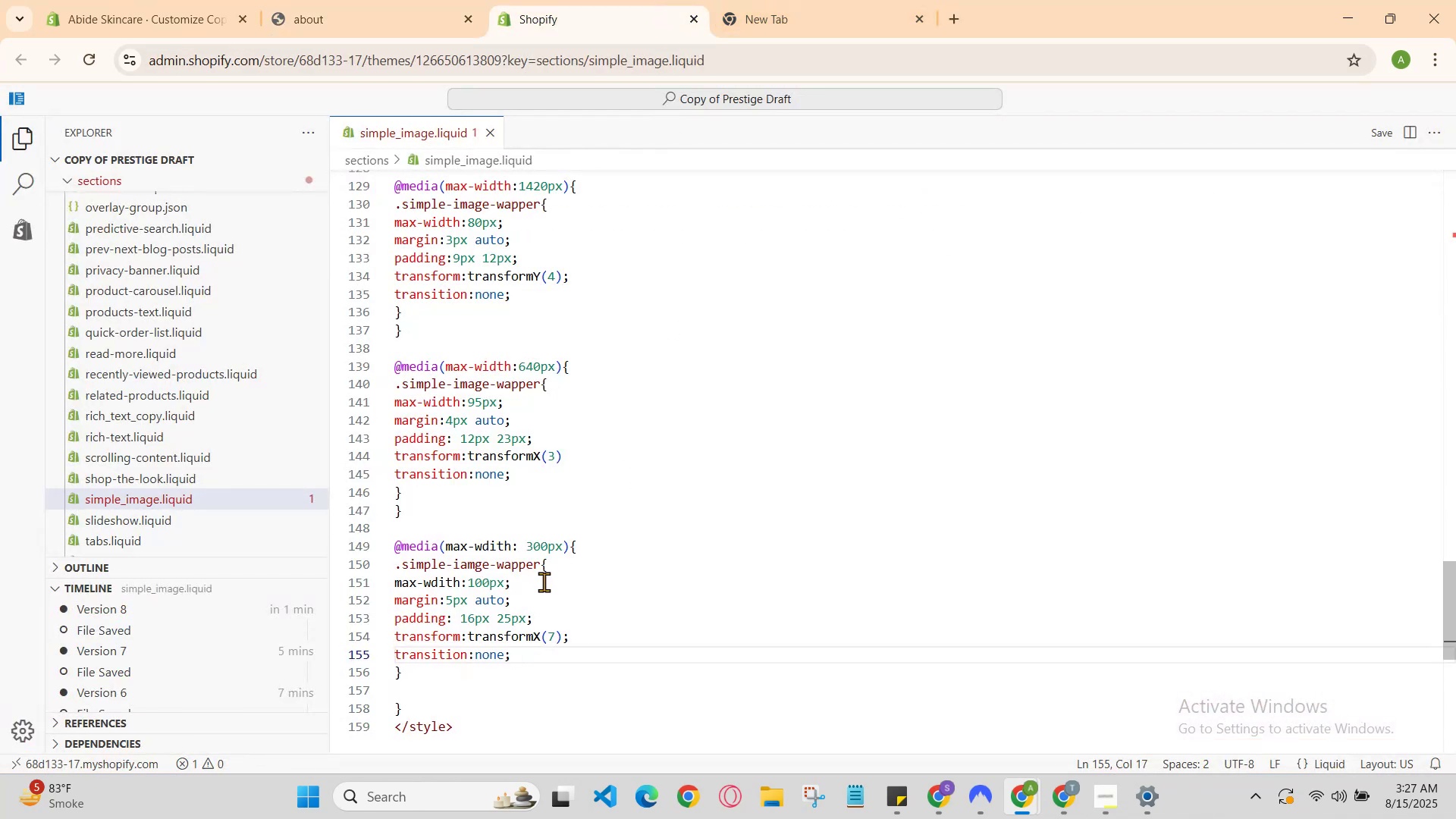 
left_click_drag(start_coordinate=[541, 641], to_coordinate=[539, 649])
 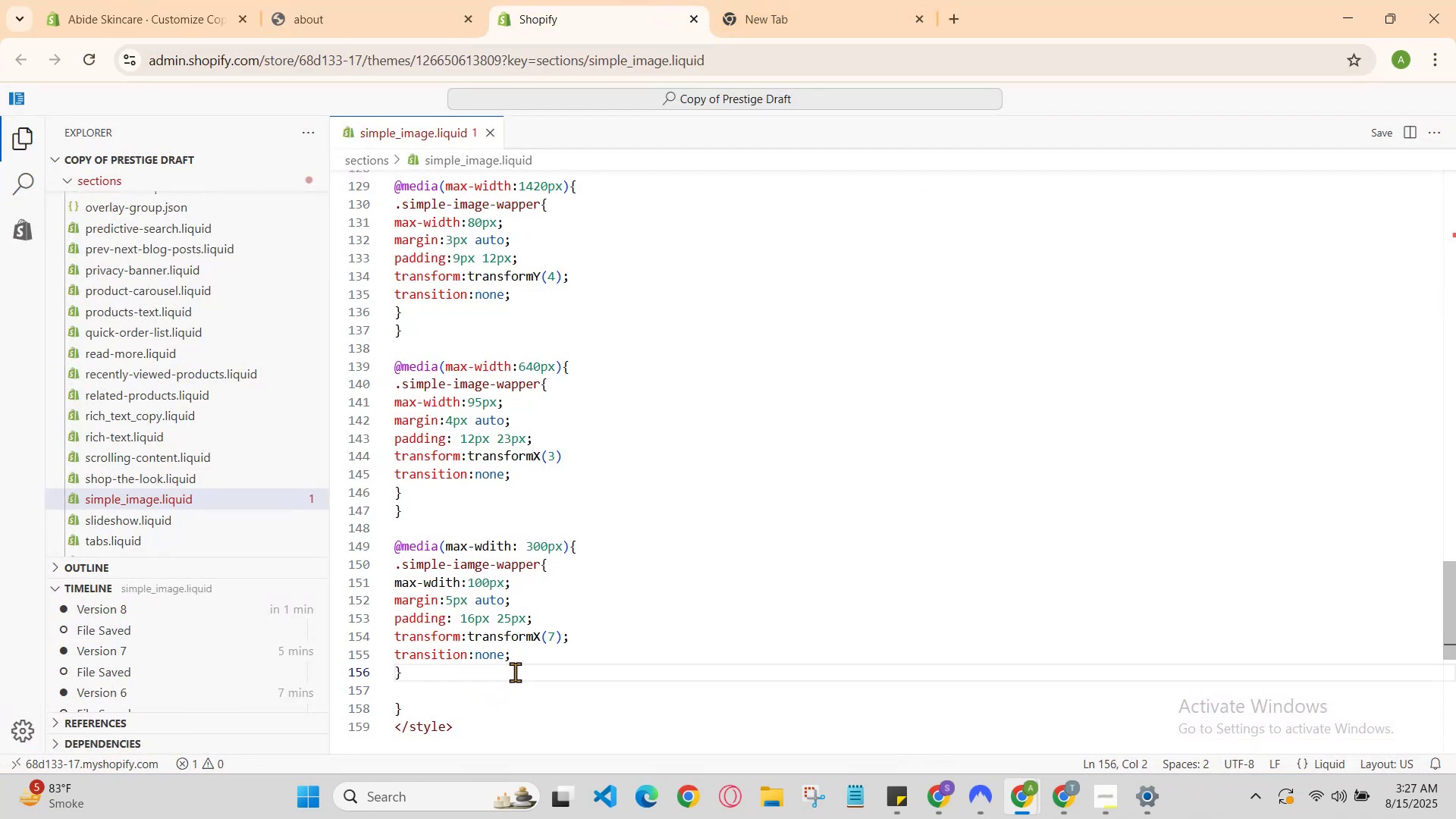 
key(ArrowDown)
 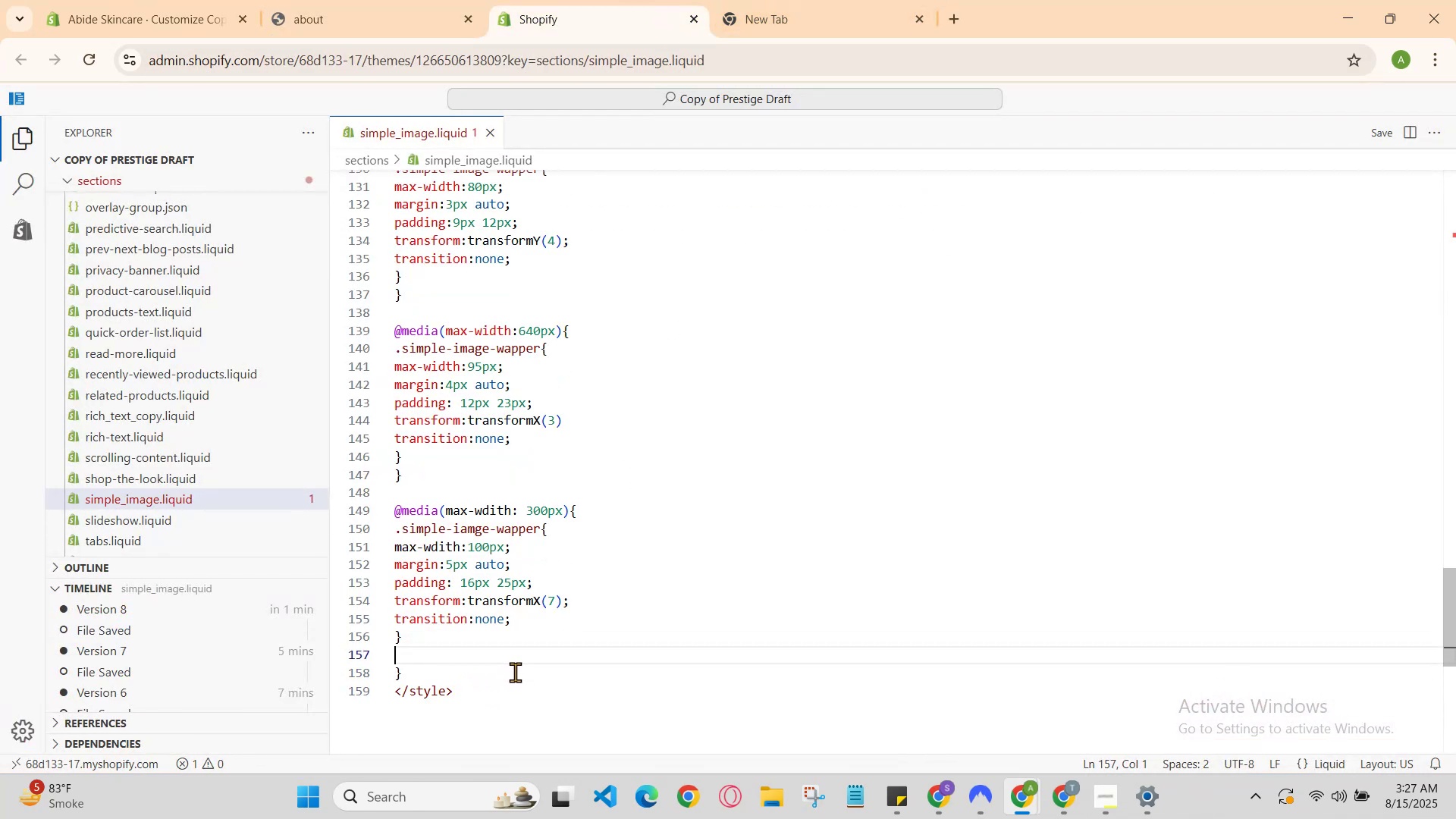 
key(ArrowDown)
 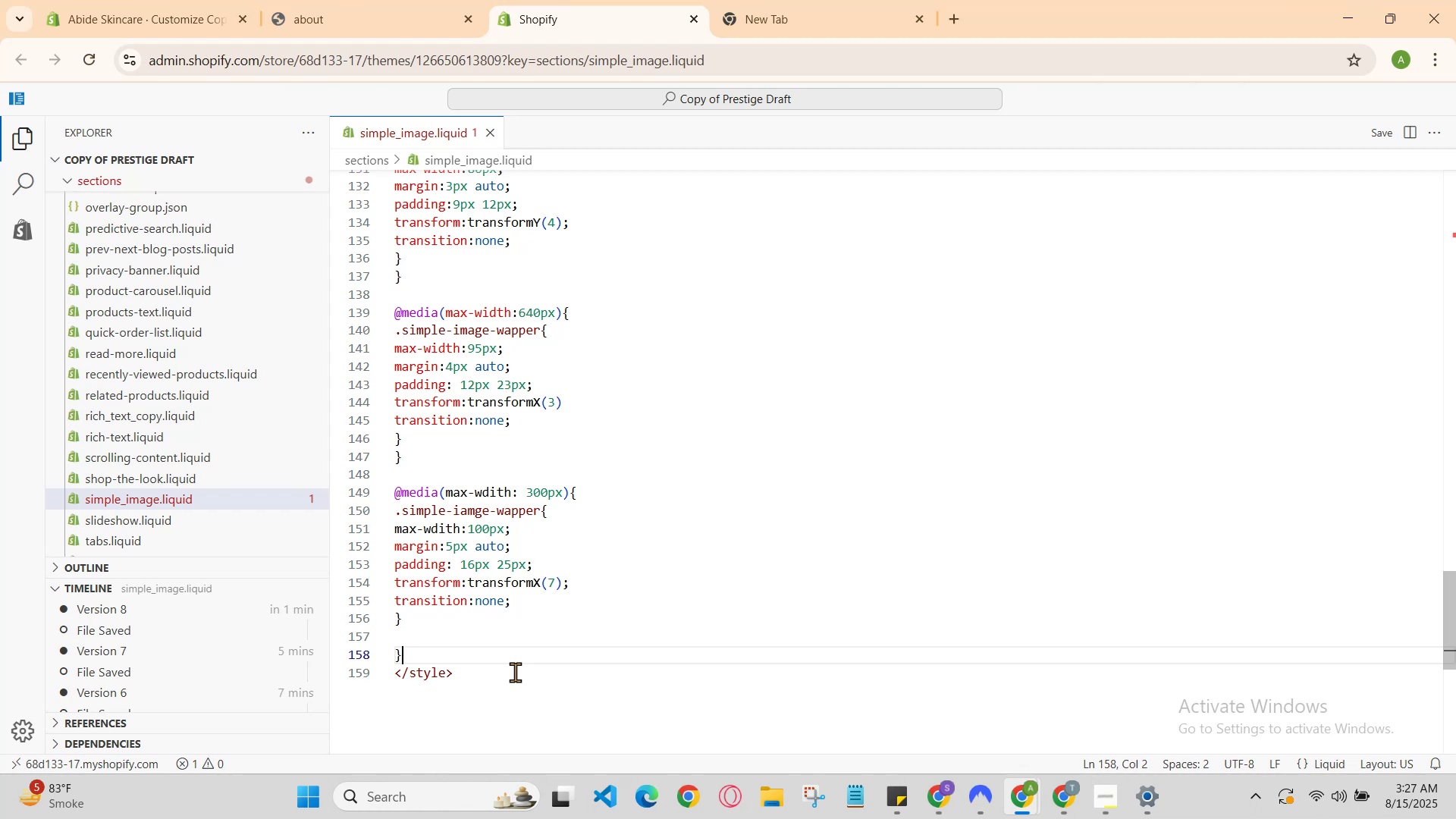 
key(Enter)
 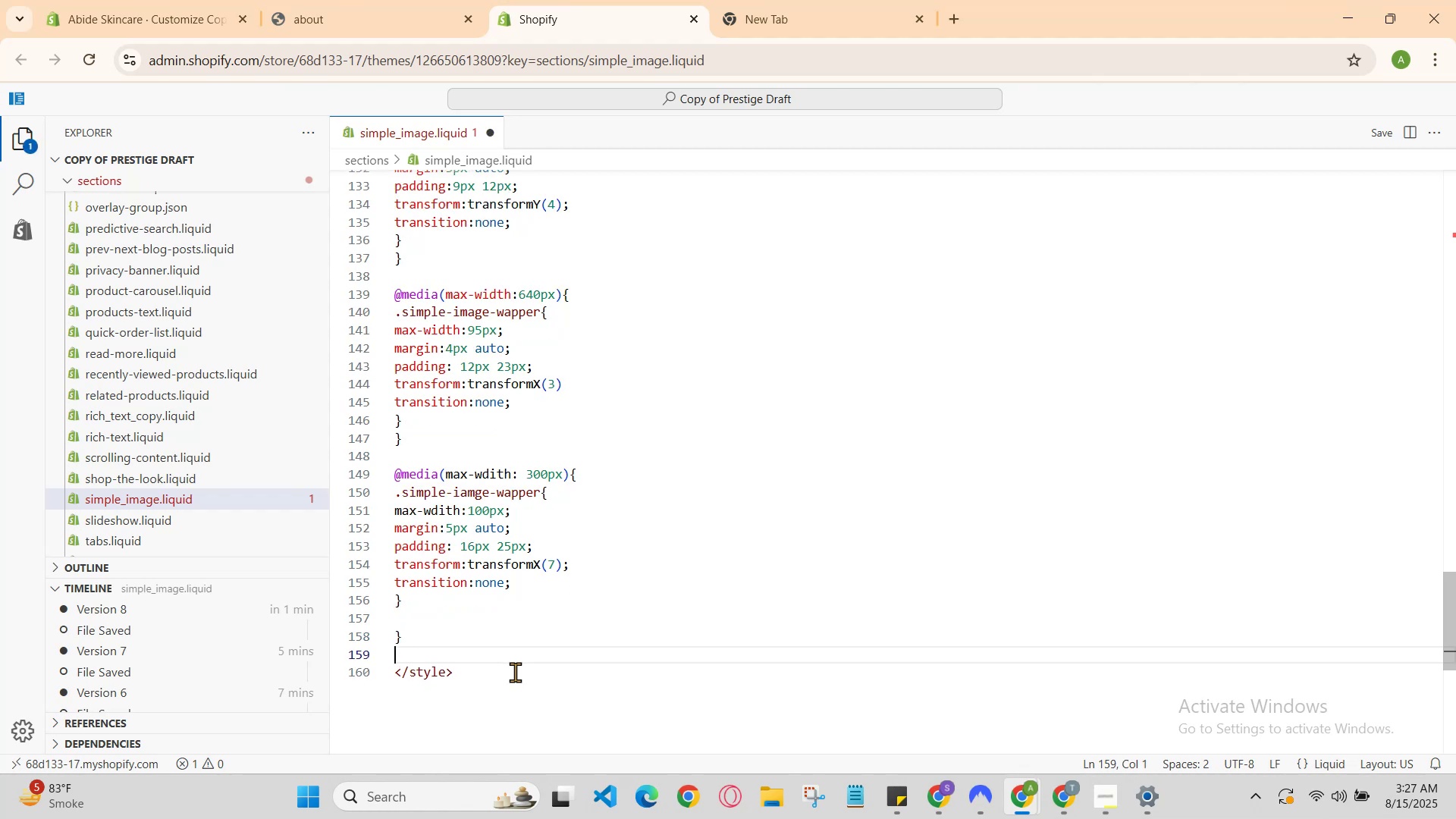 
key(Enter)
 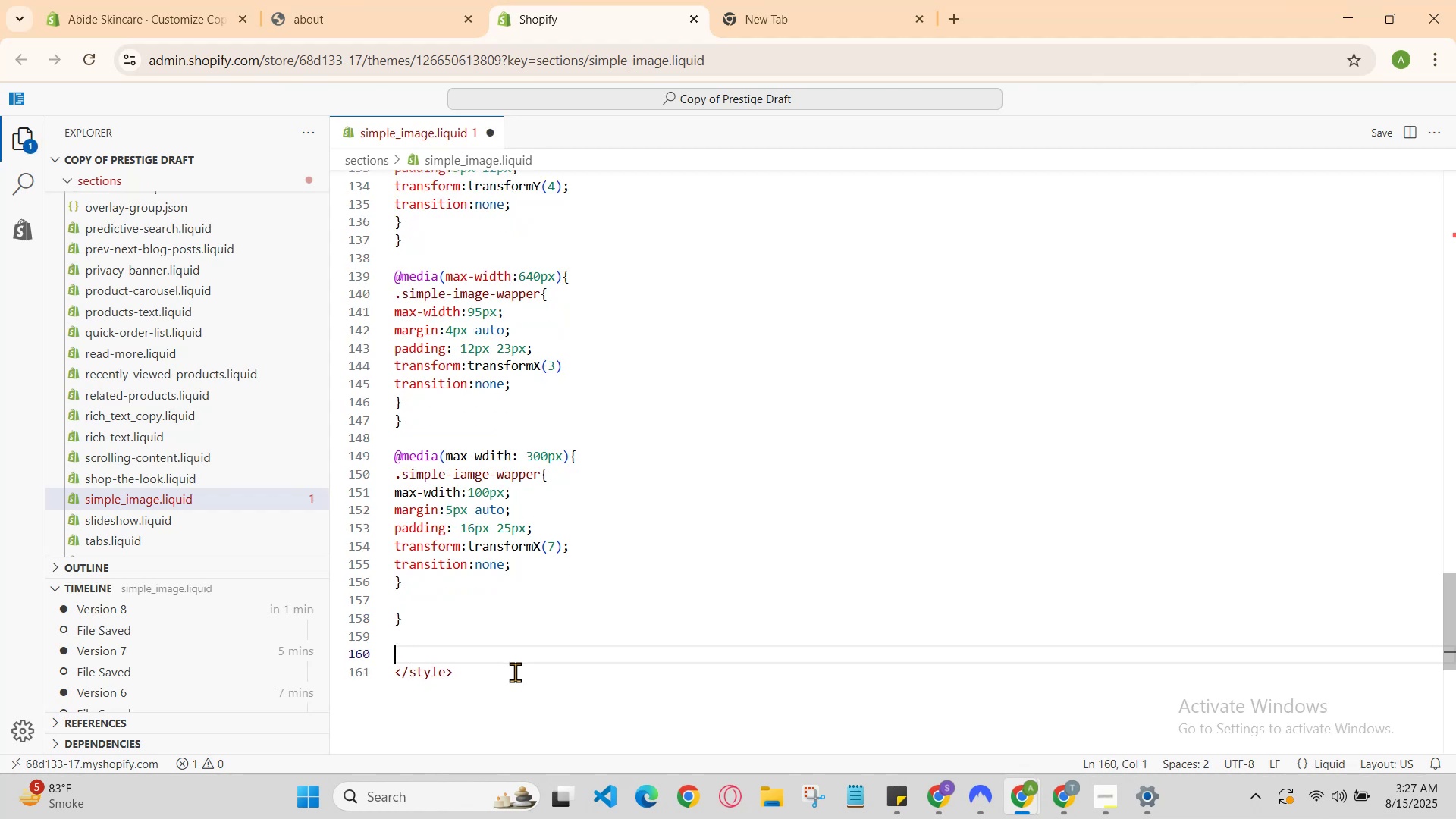 
type(@me)
 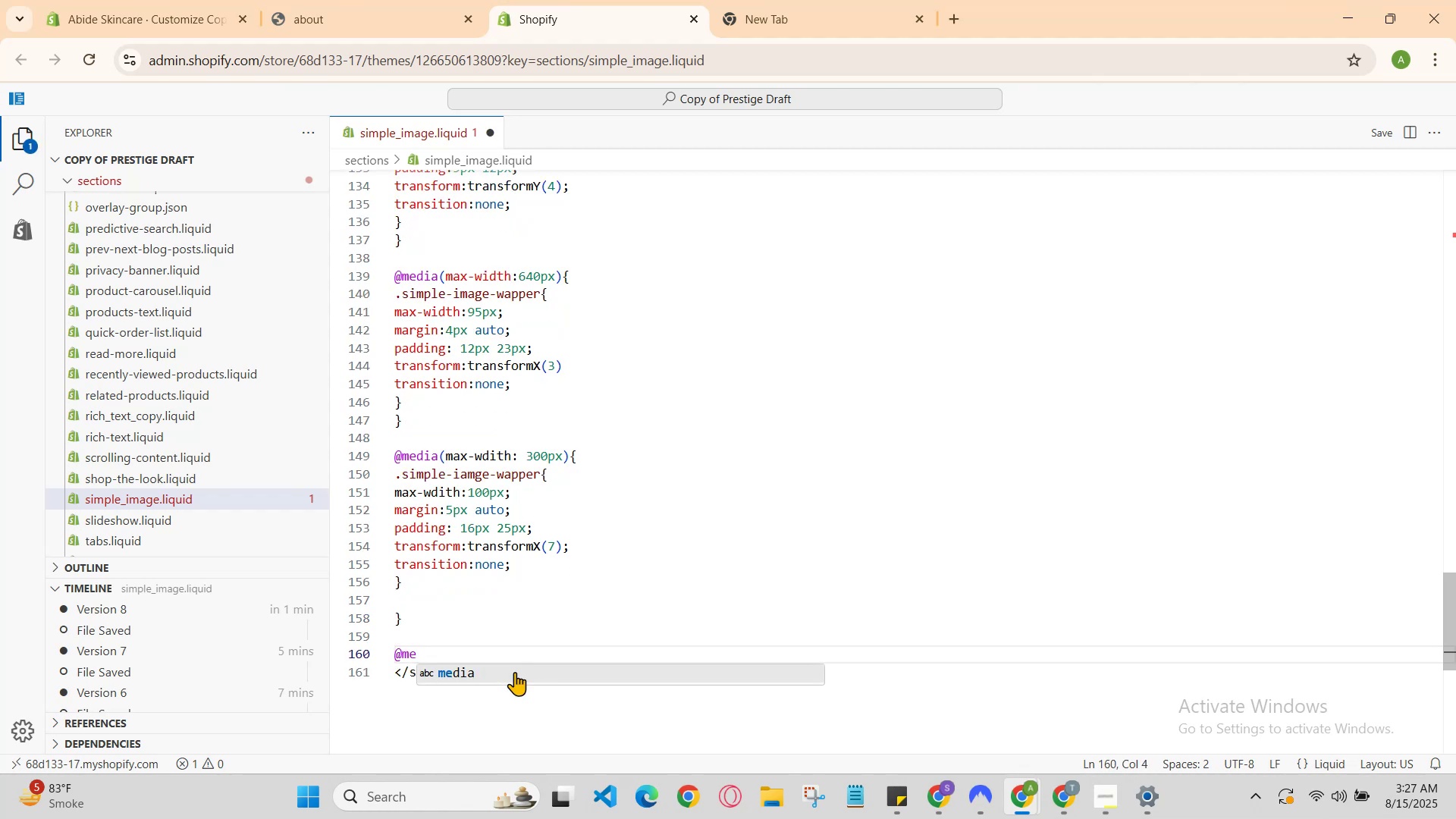 
key(Enter)
 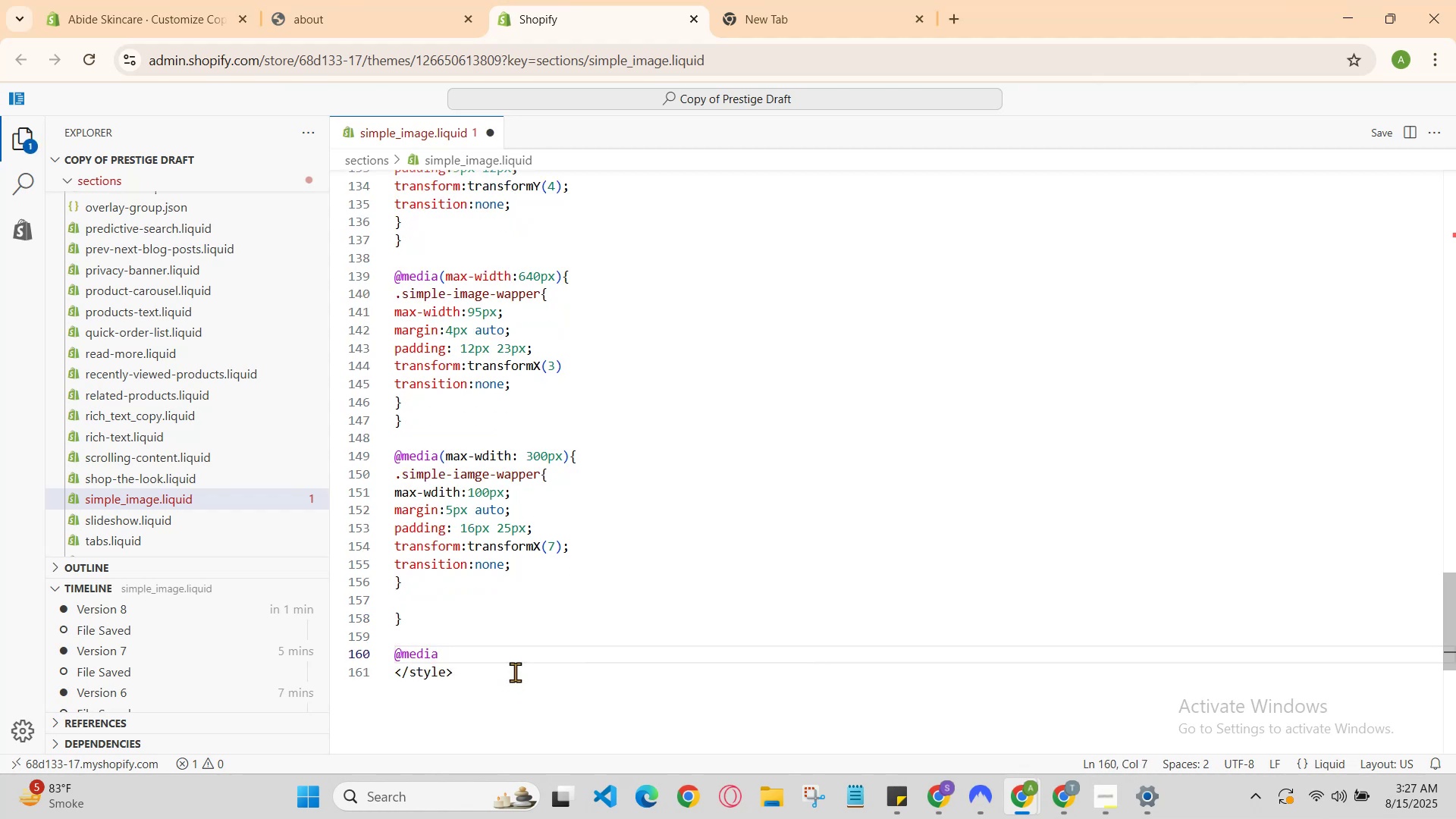 
type((max-wd)
 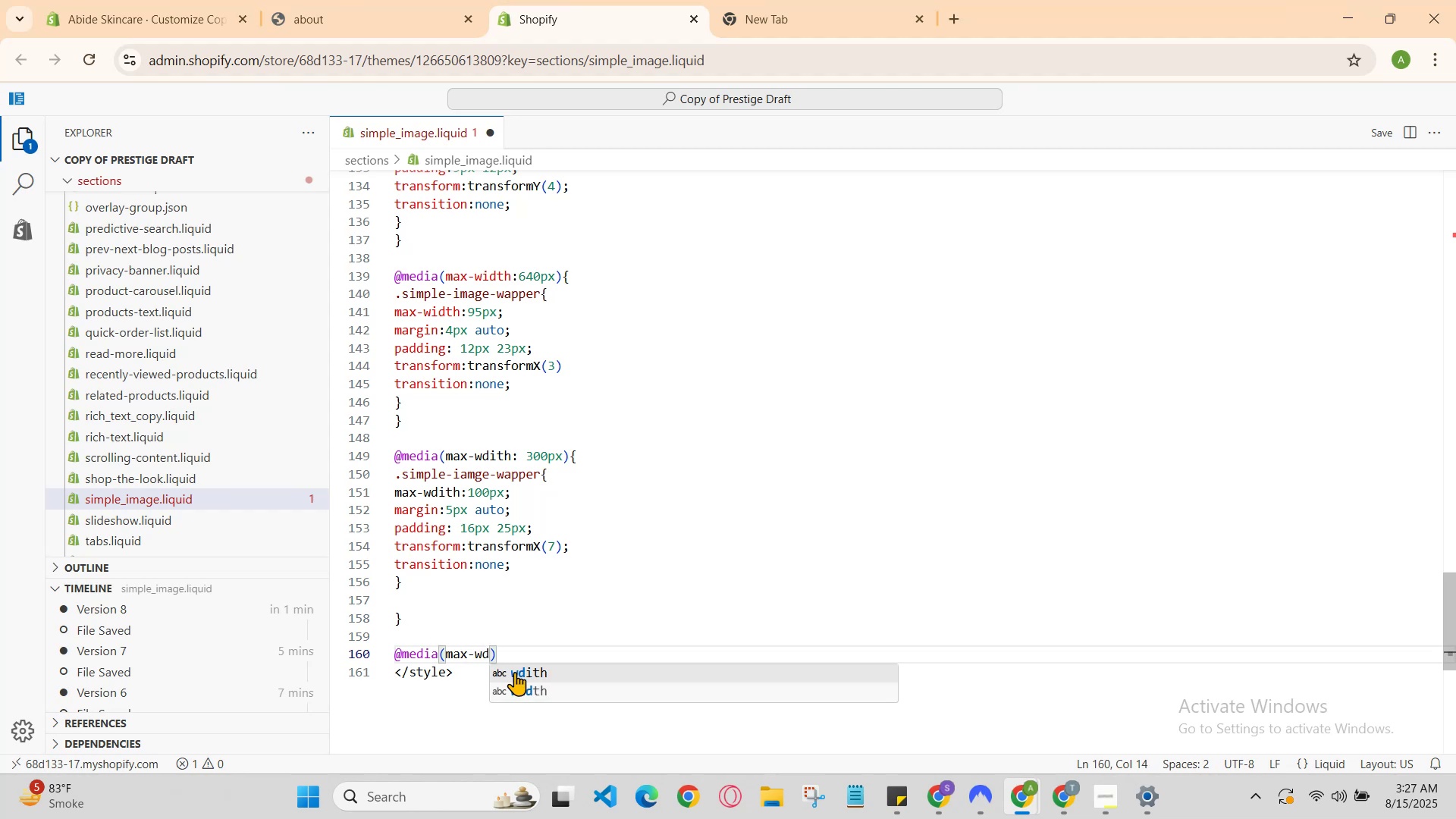 
key(Enter)
 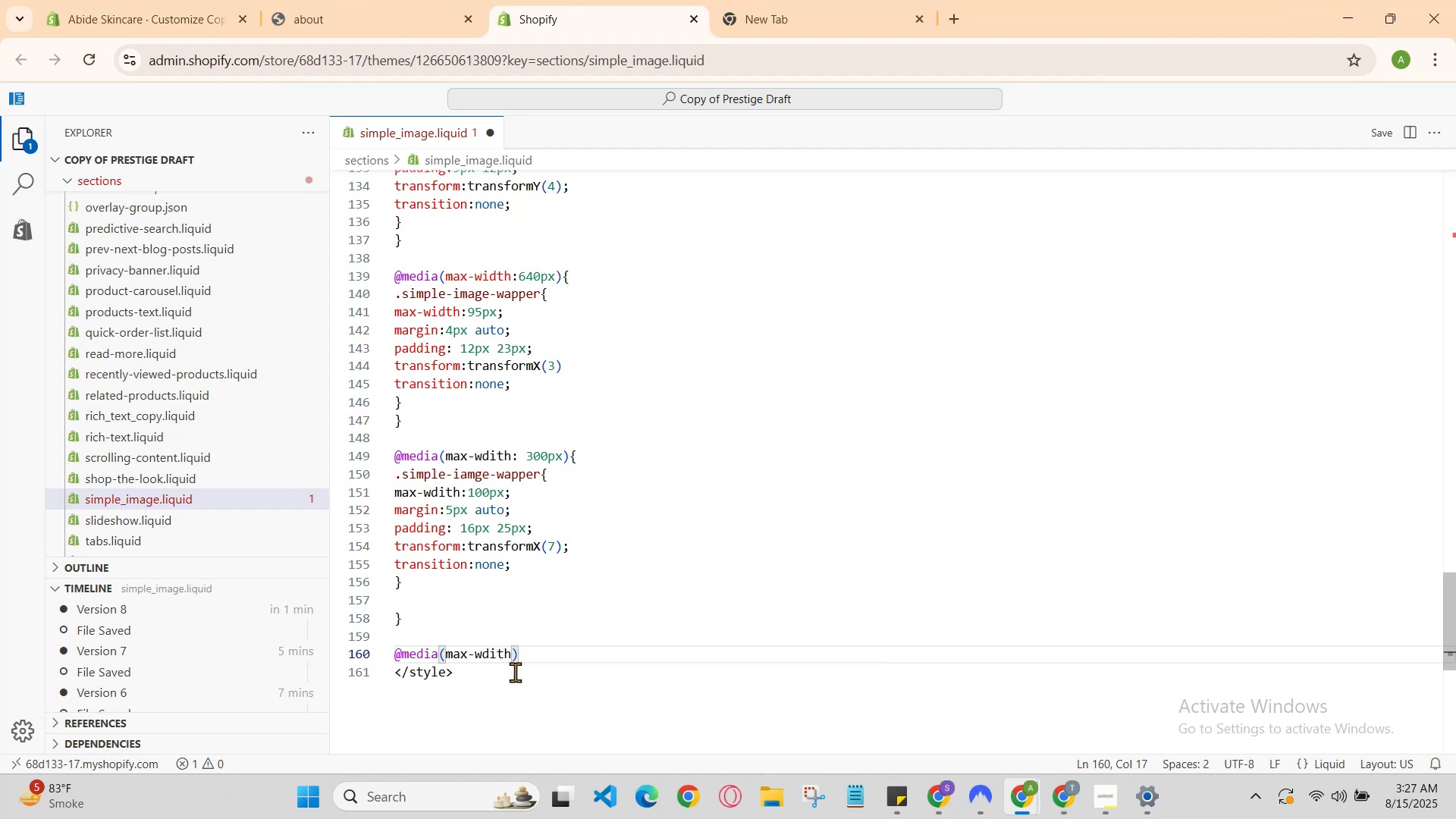 
type(:43)
key(Backspace)
type(2-)
key(Backspace)
type(0px)
 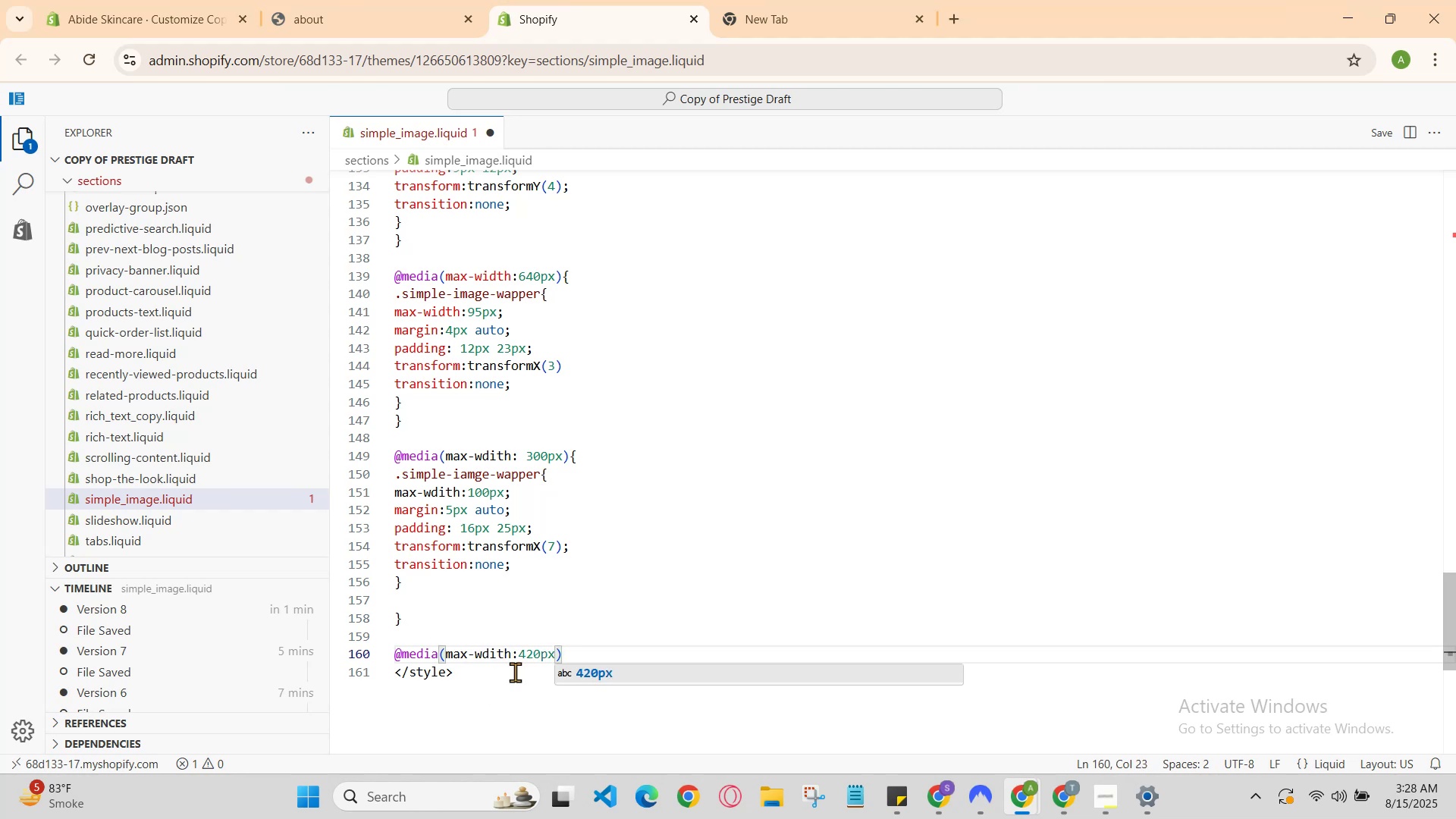 
key(ArrowRight)
 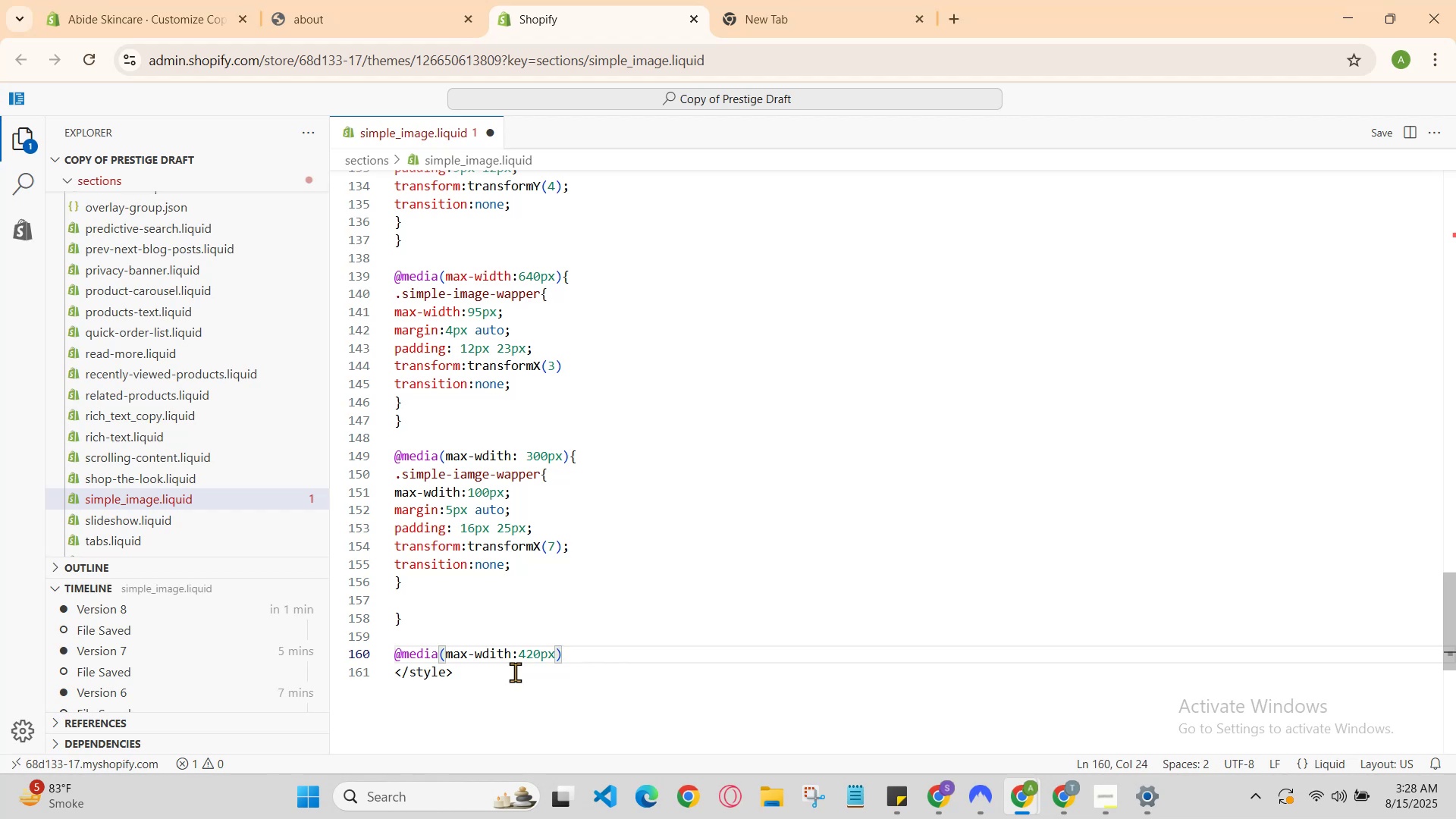 
key(Shift+BracketLeft)
 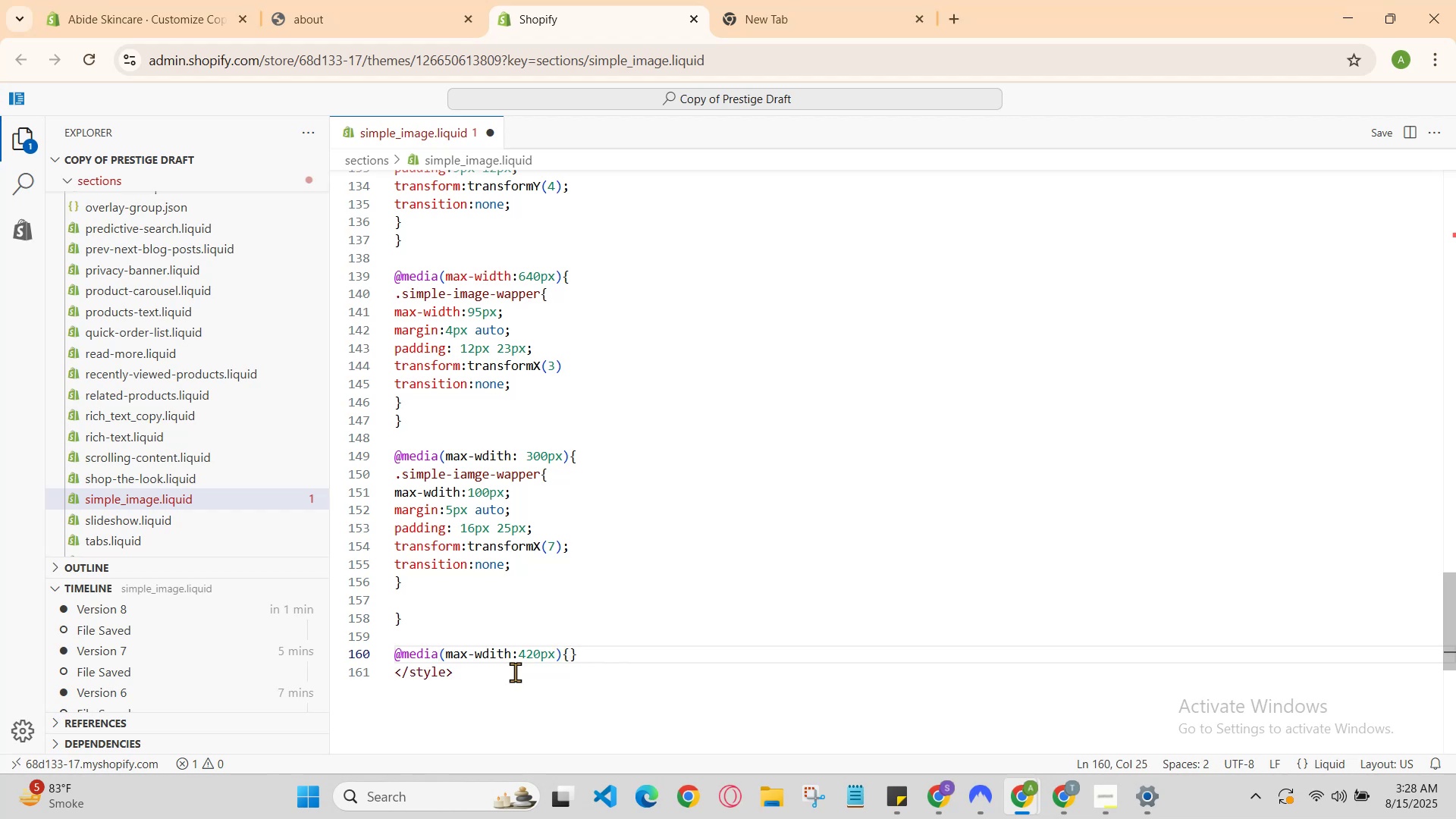 
key(Enter)
 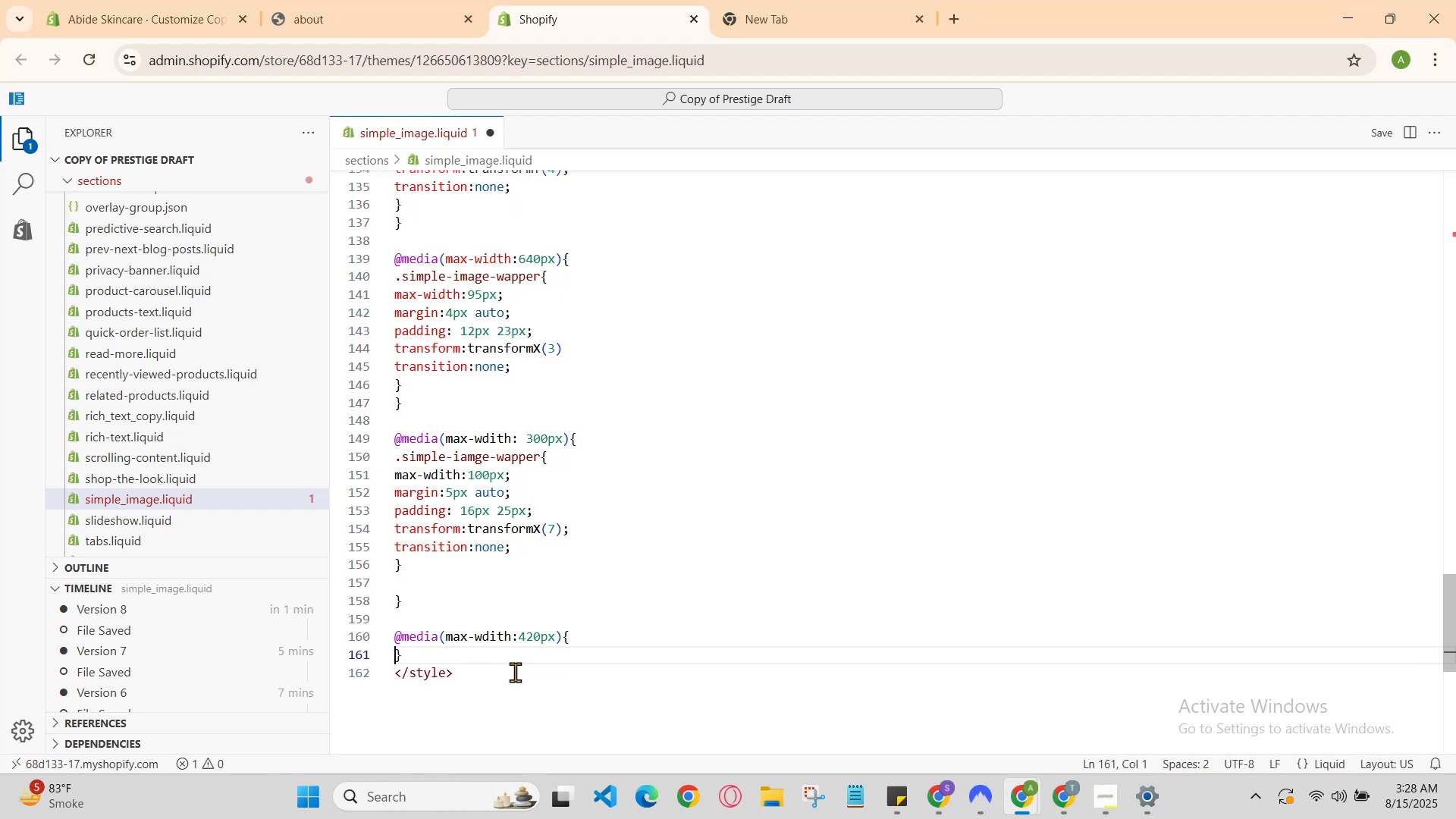 
key(Enter)
 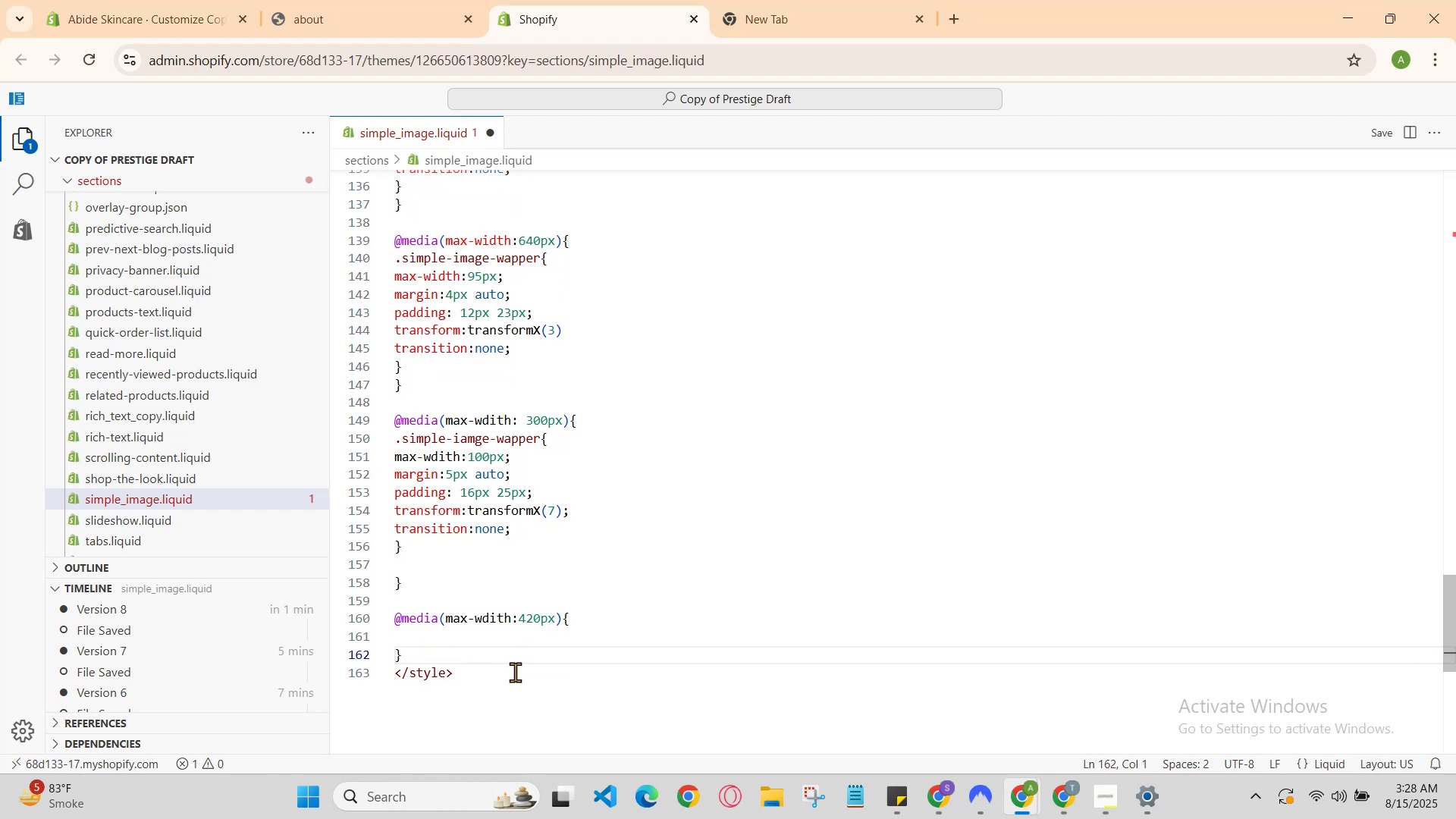 
key(ArrowUp)
 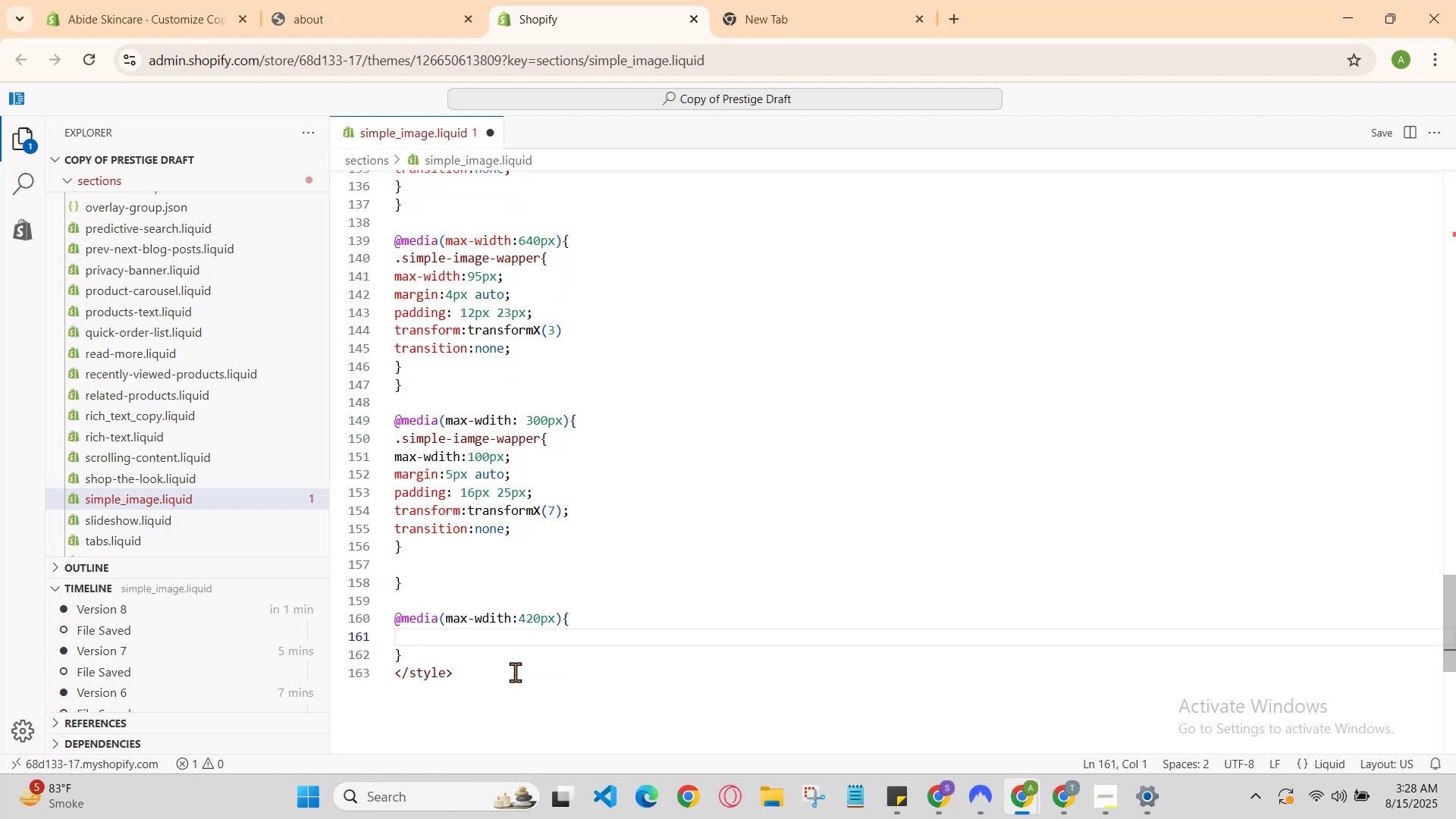 
type(.si)
 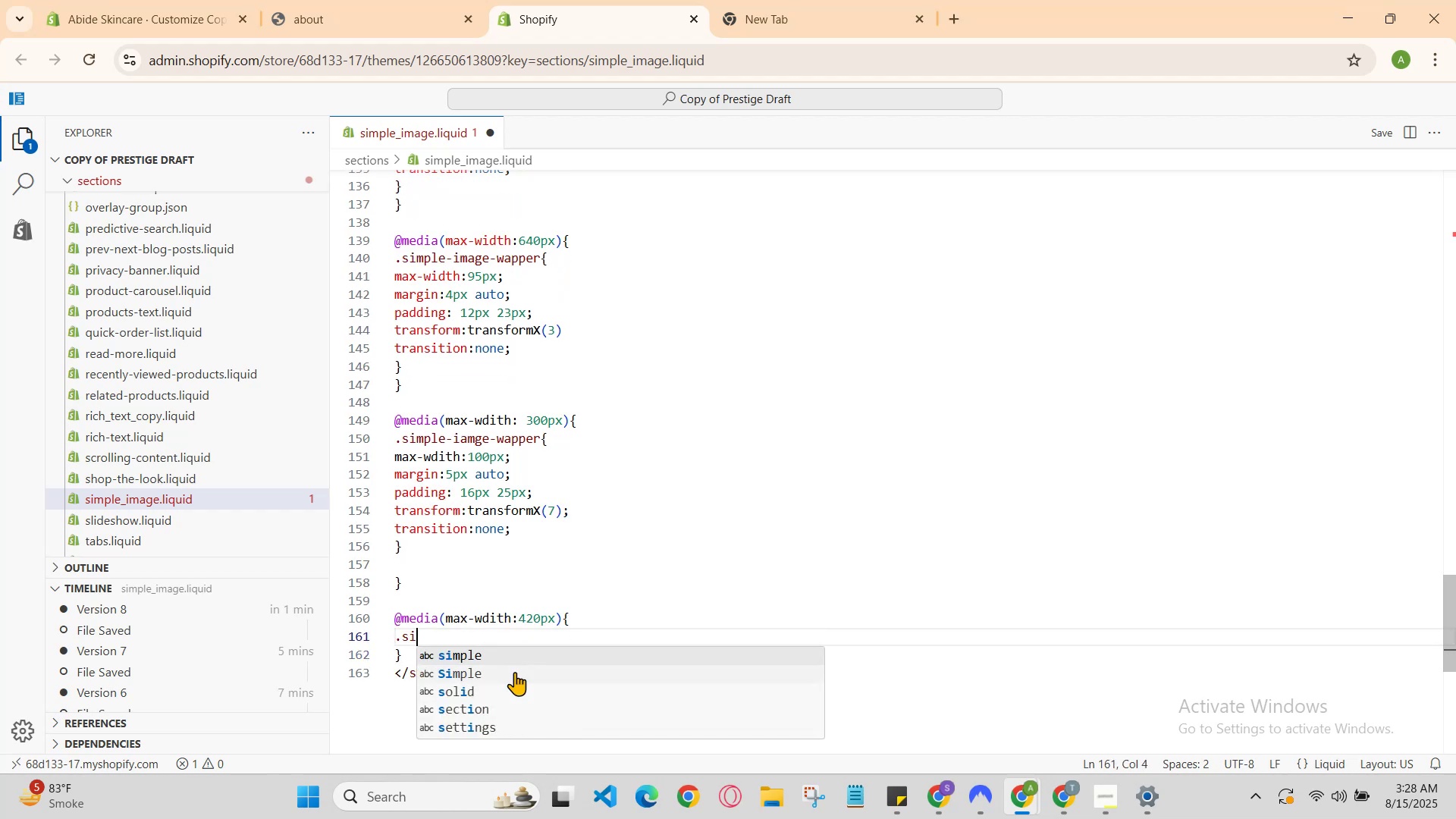 
key(Enter)
 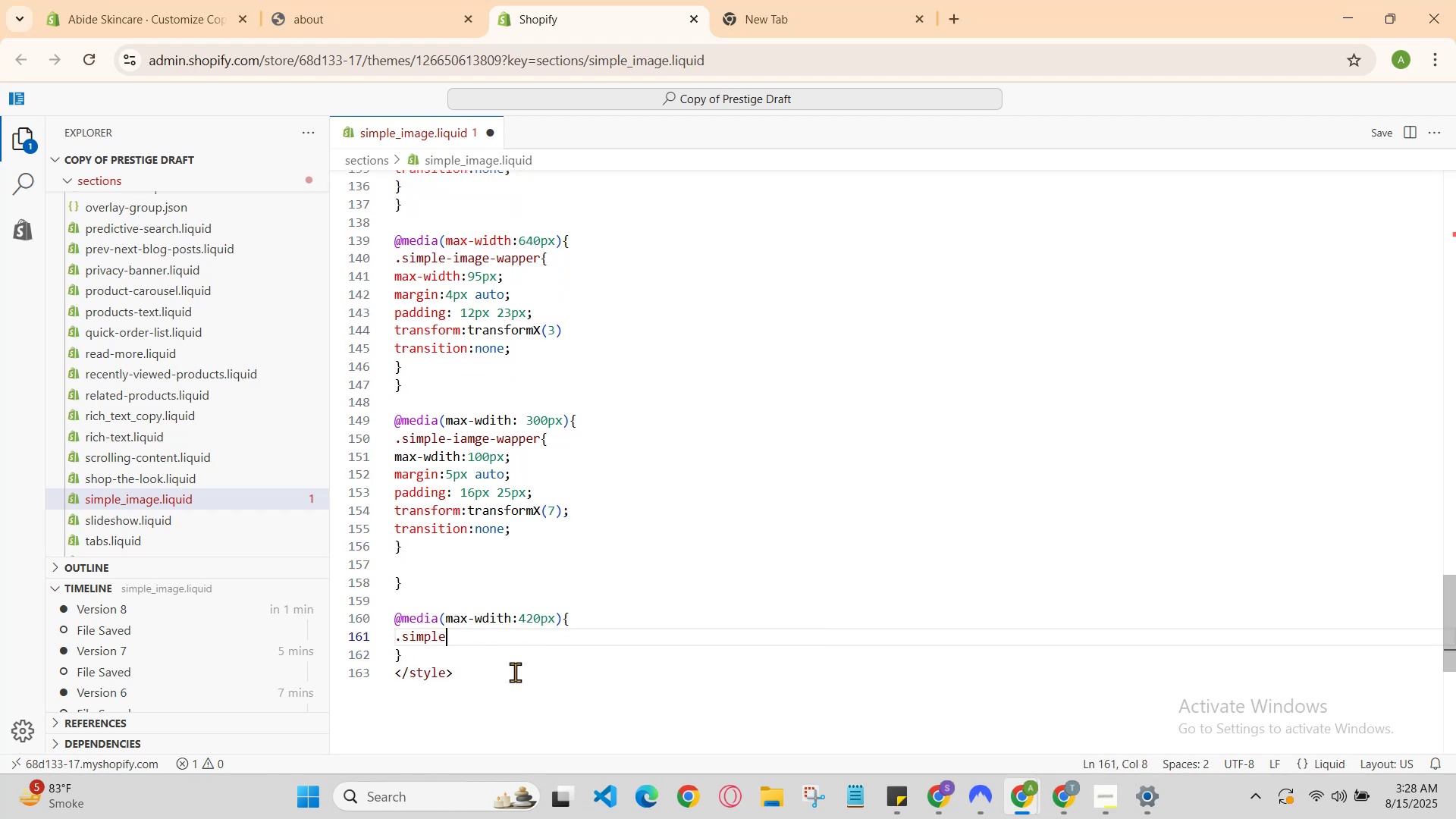 
type(-image-aper{)
 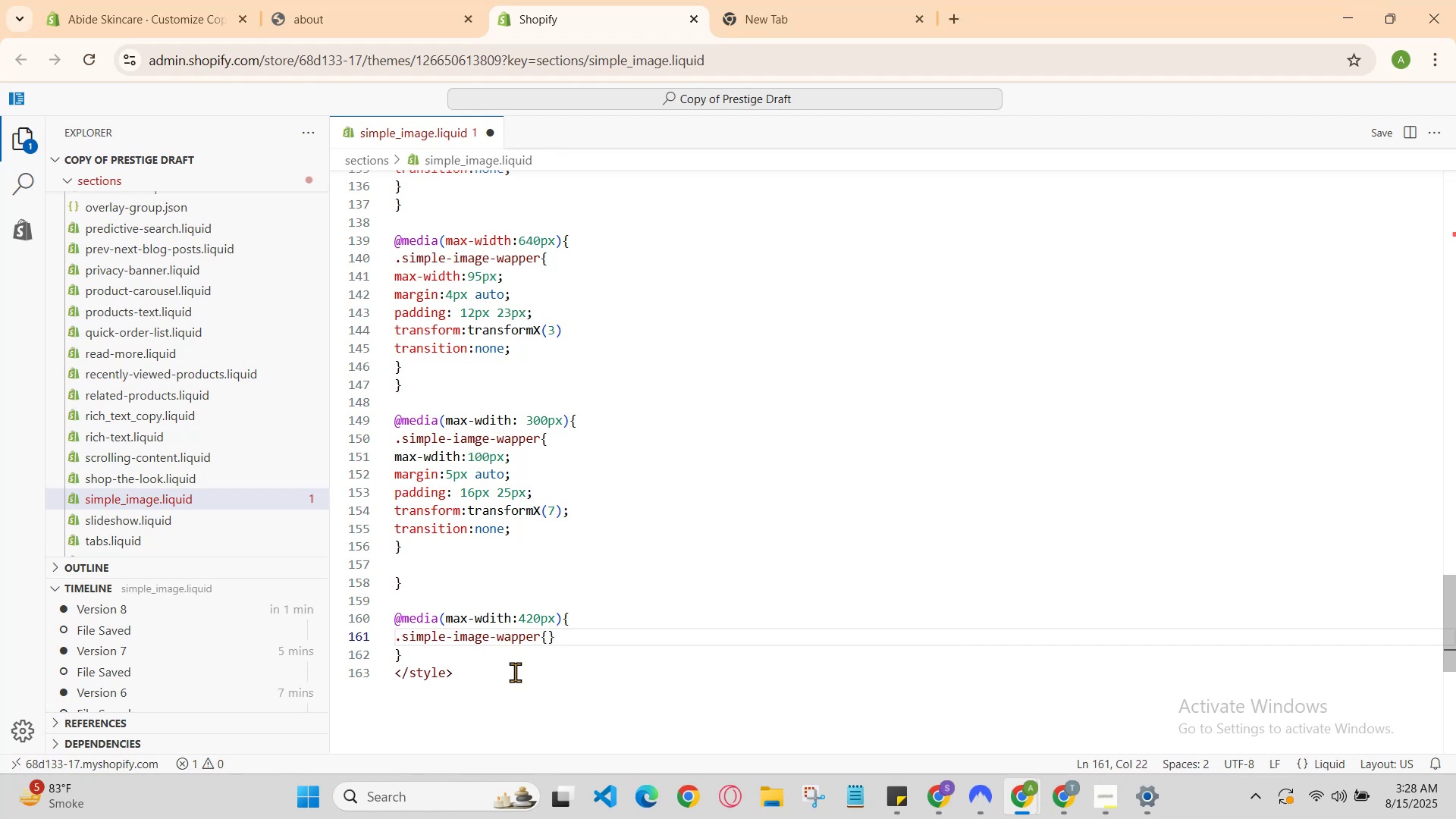 
hold_key(key=W, duration=0.31)
 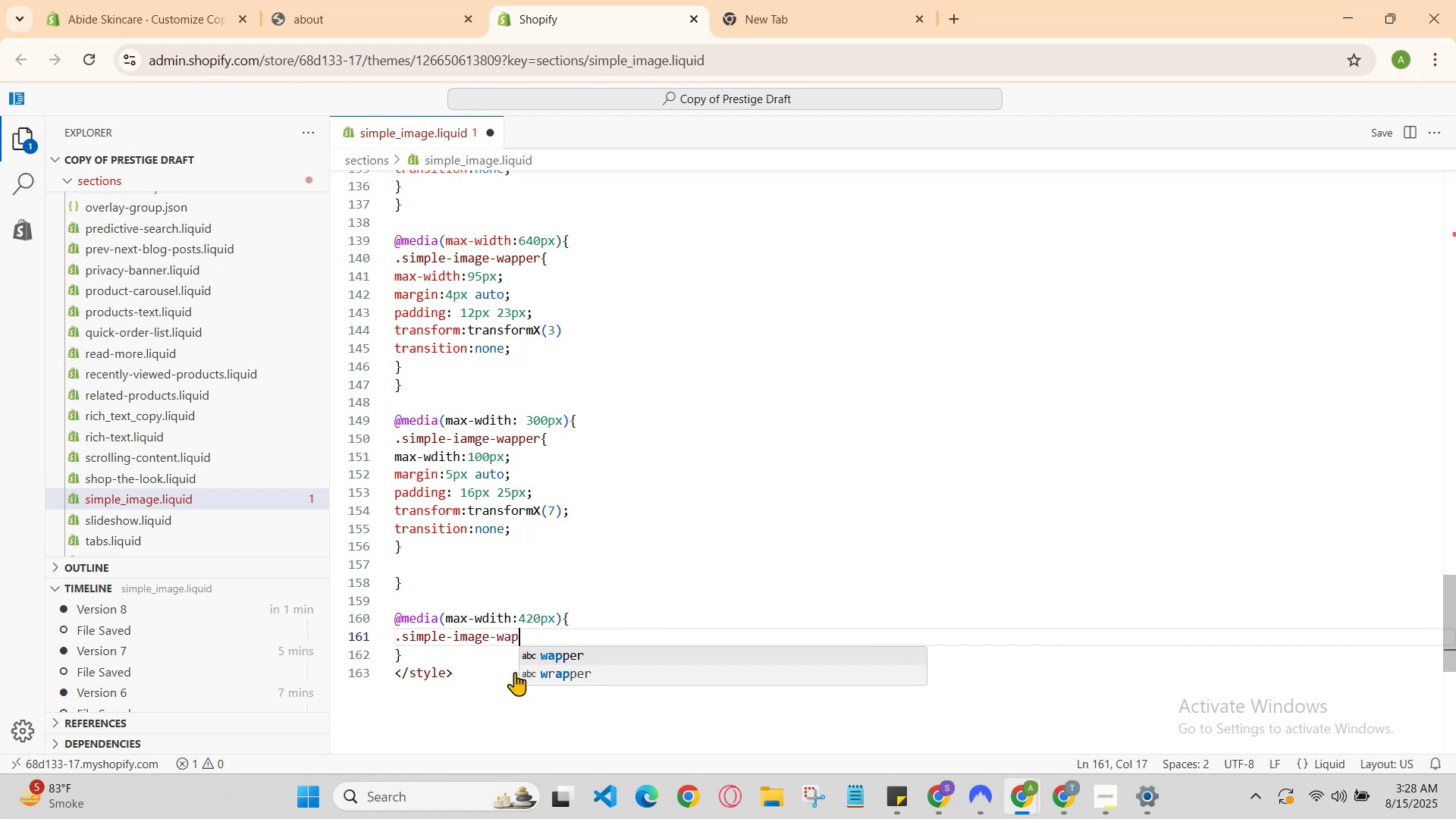 
key(Enter)
 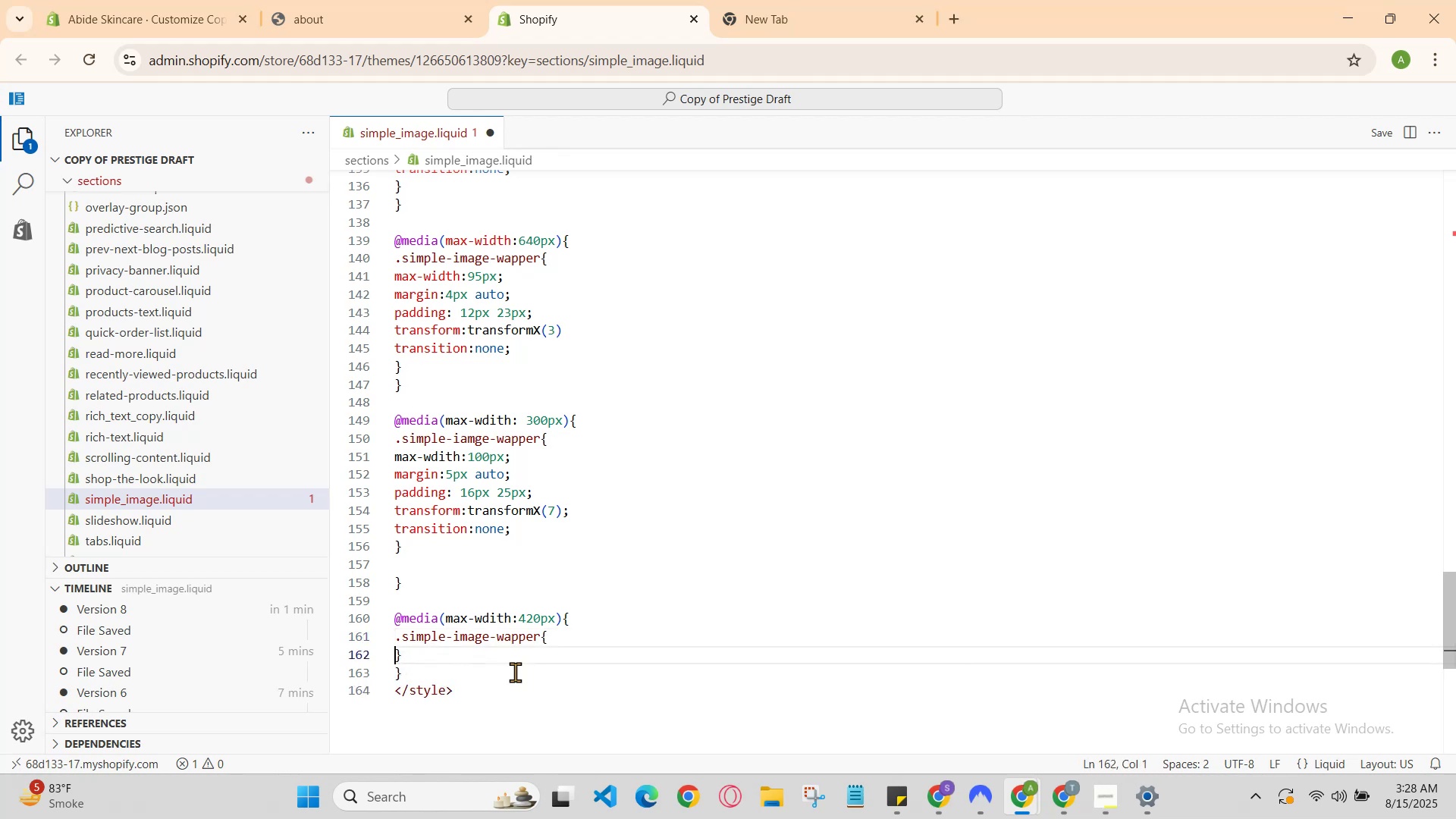 
key(Enter)
 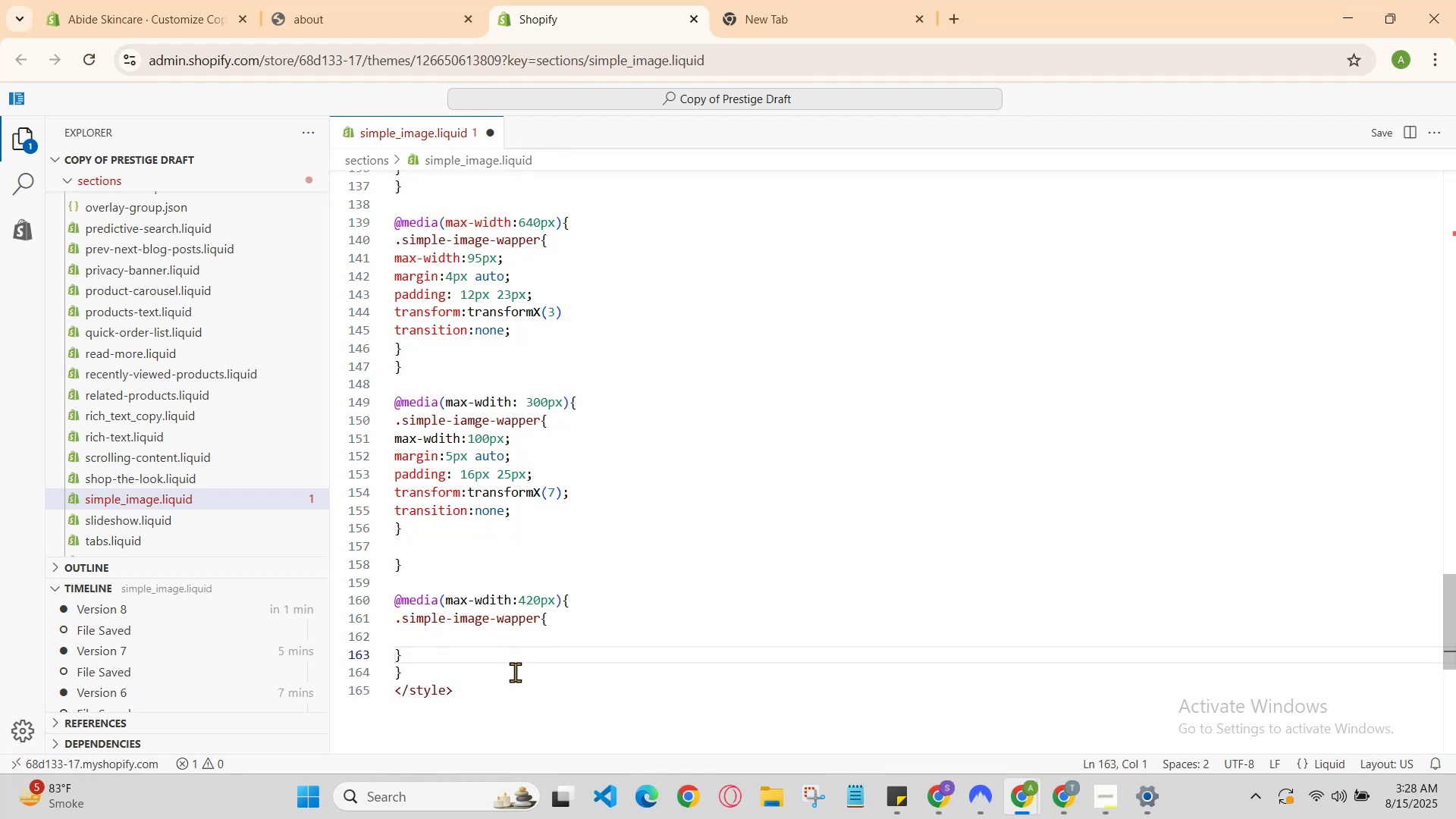 
key(ArrowUp)
 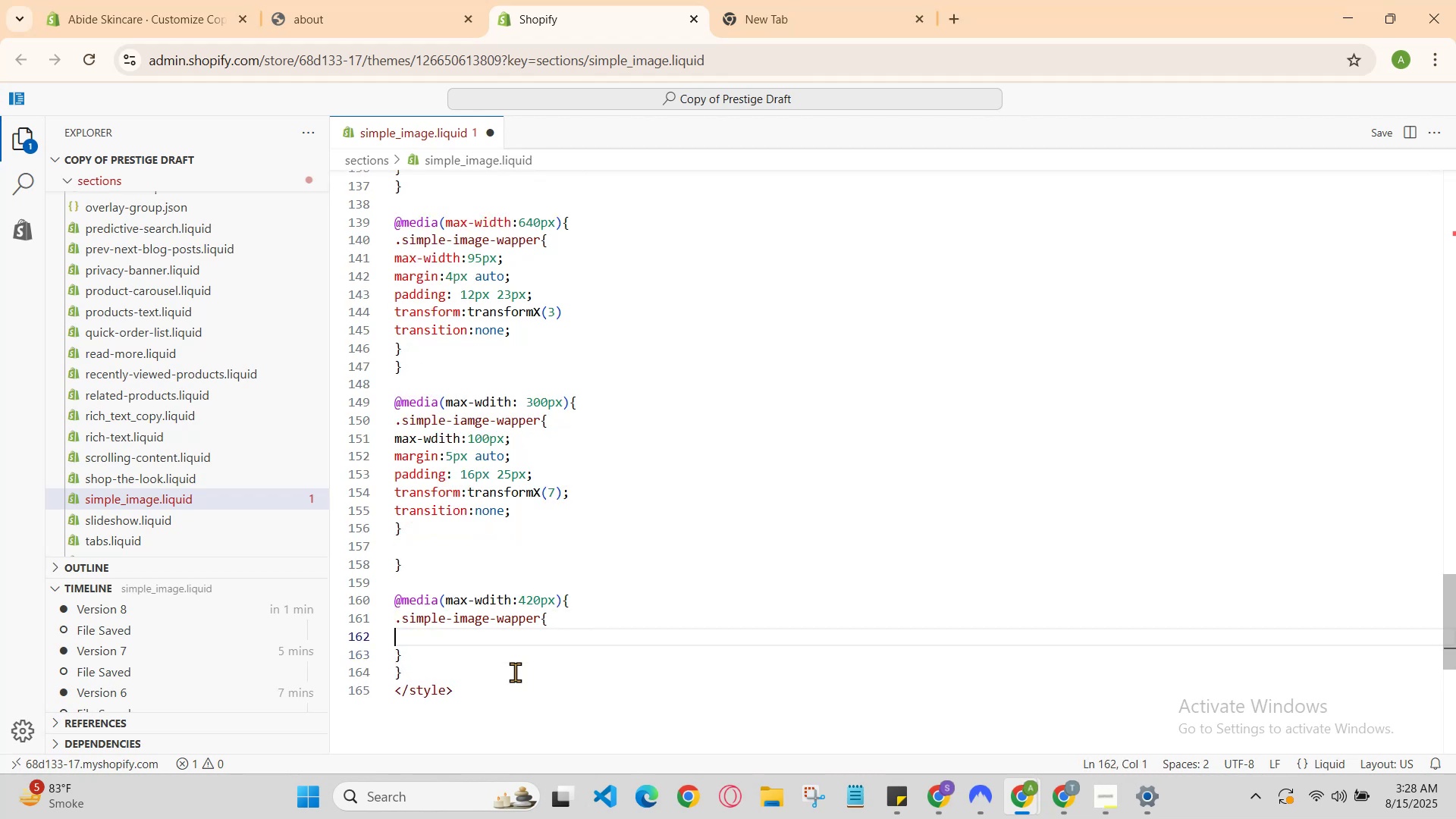 
key(ArrowUp)
 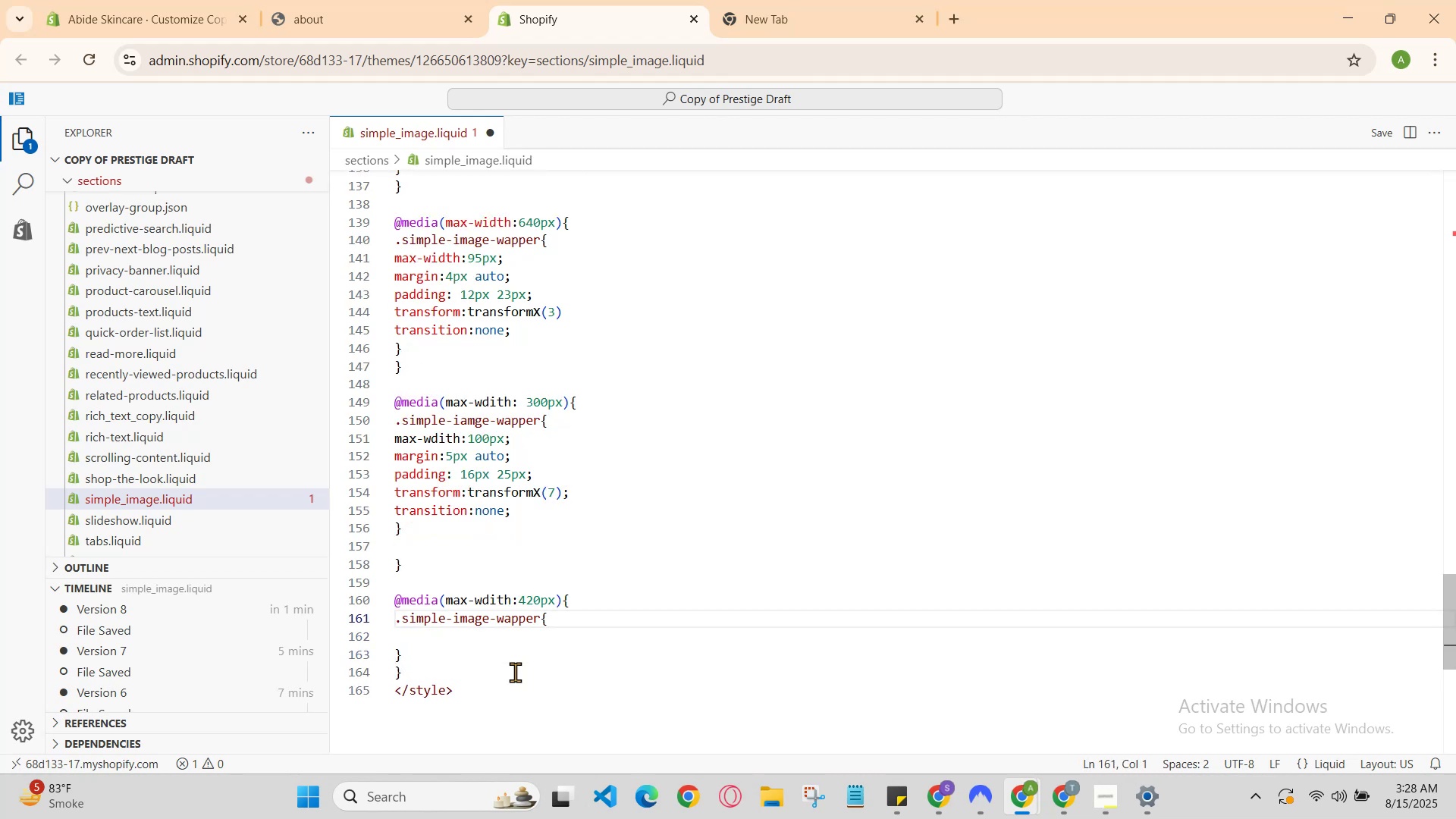 
key(ArrowUp)
 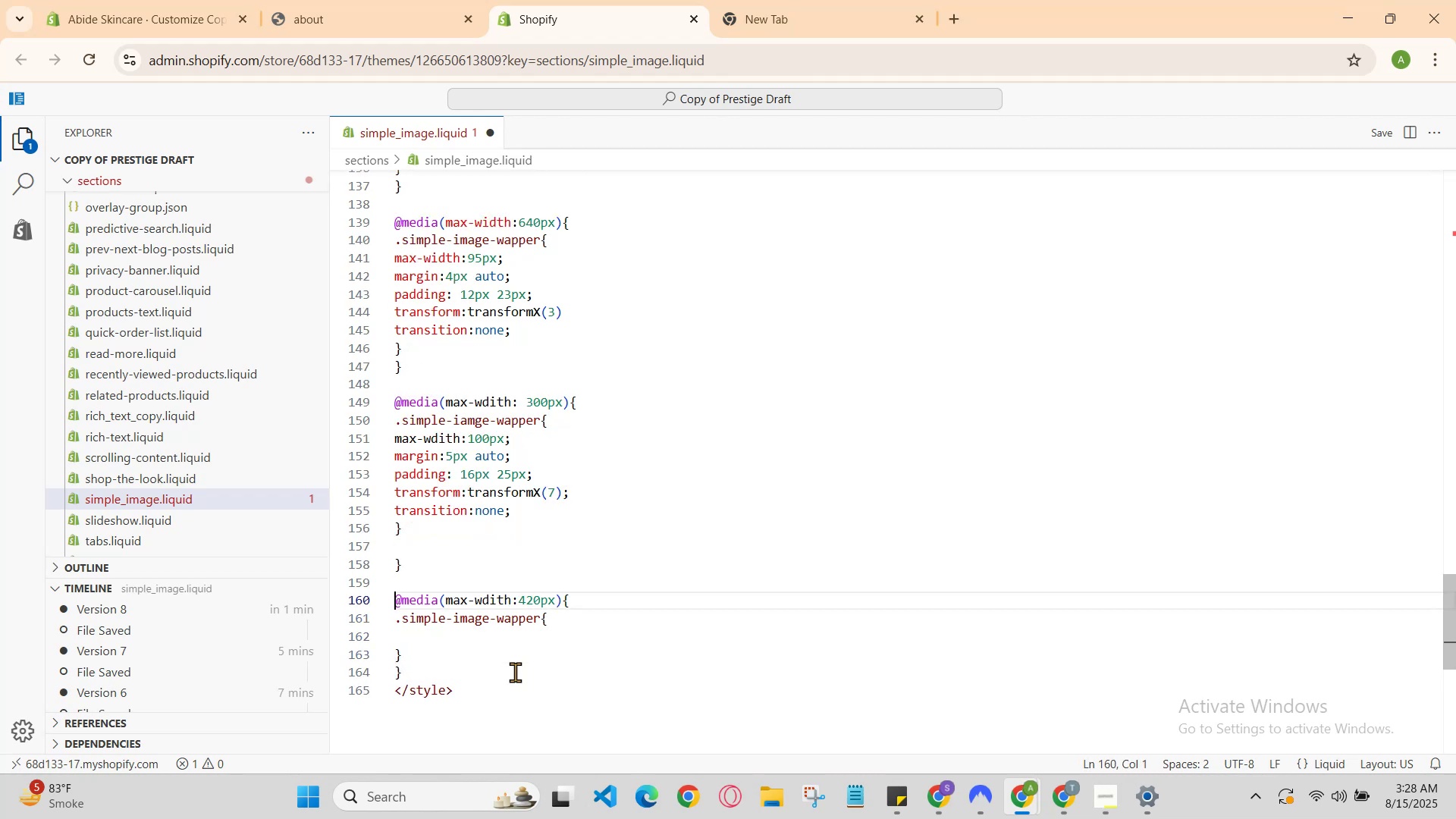 
hold_key(key=ArrowRight, duration=1.04)
 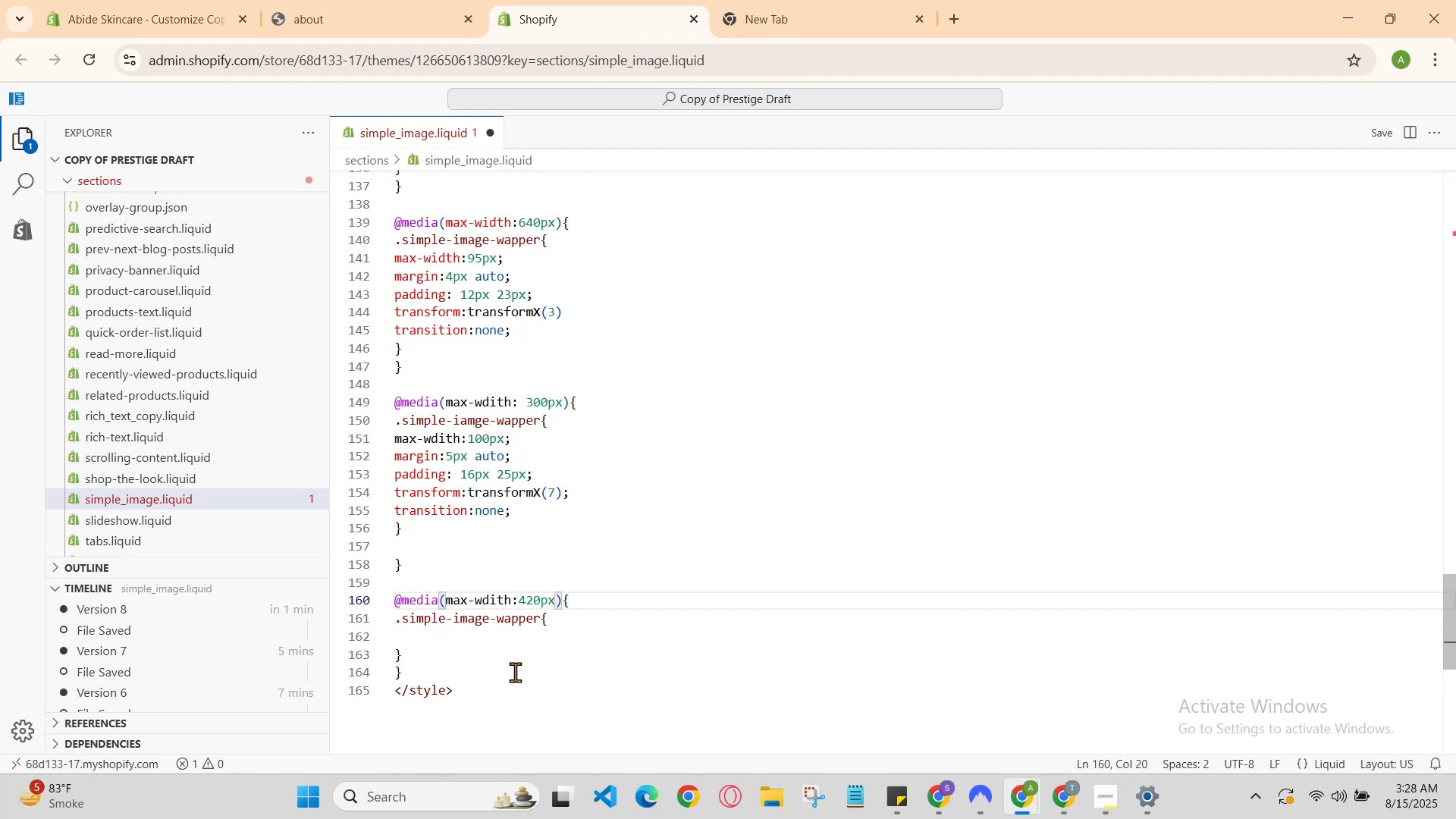 
key(Backspace)
 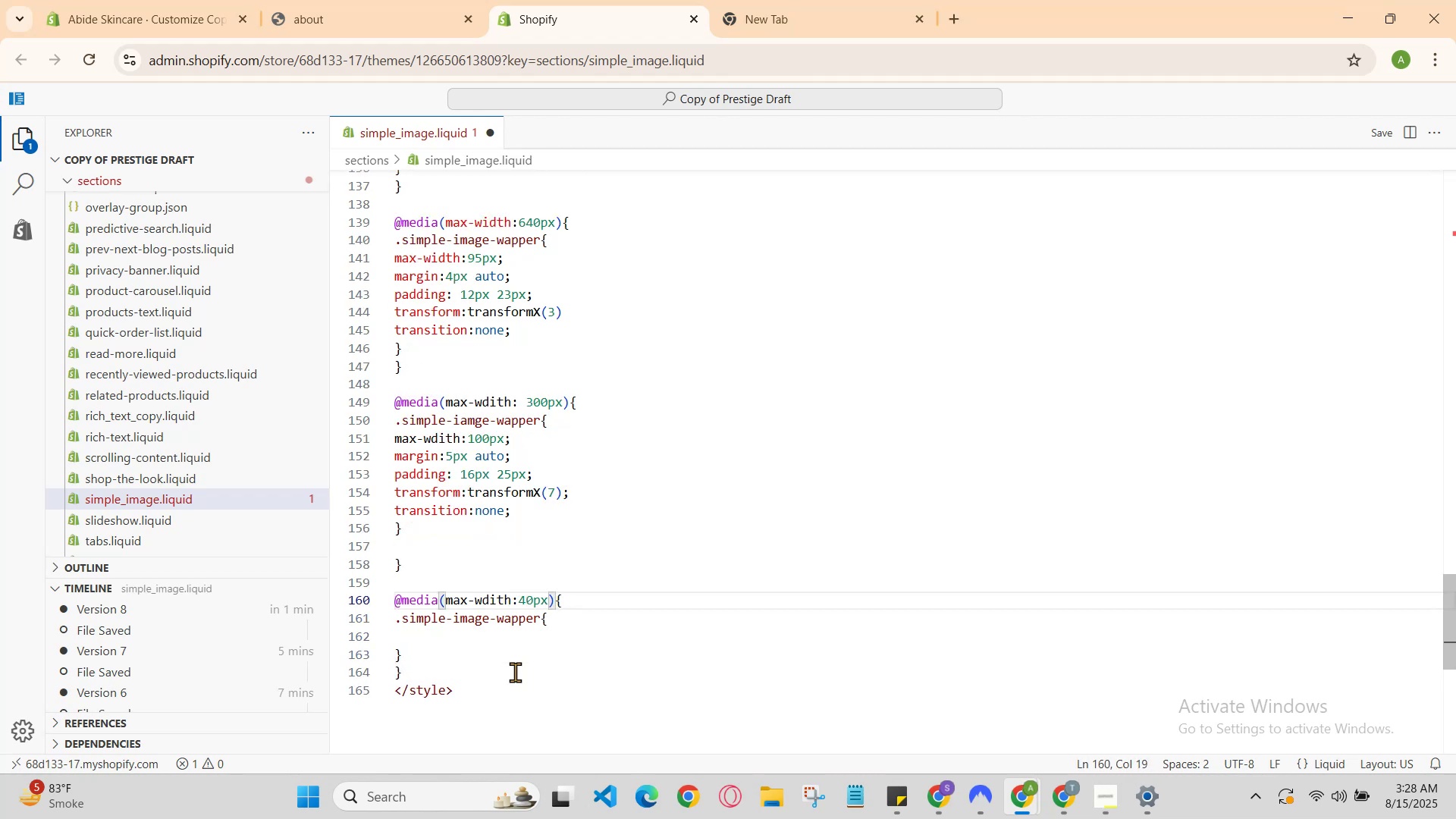 
key(6)
 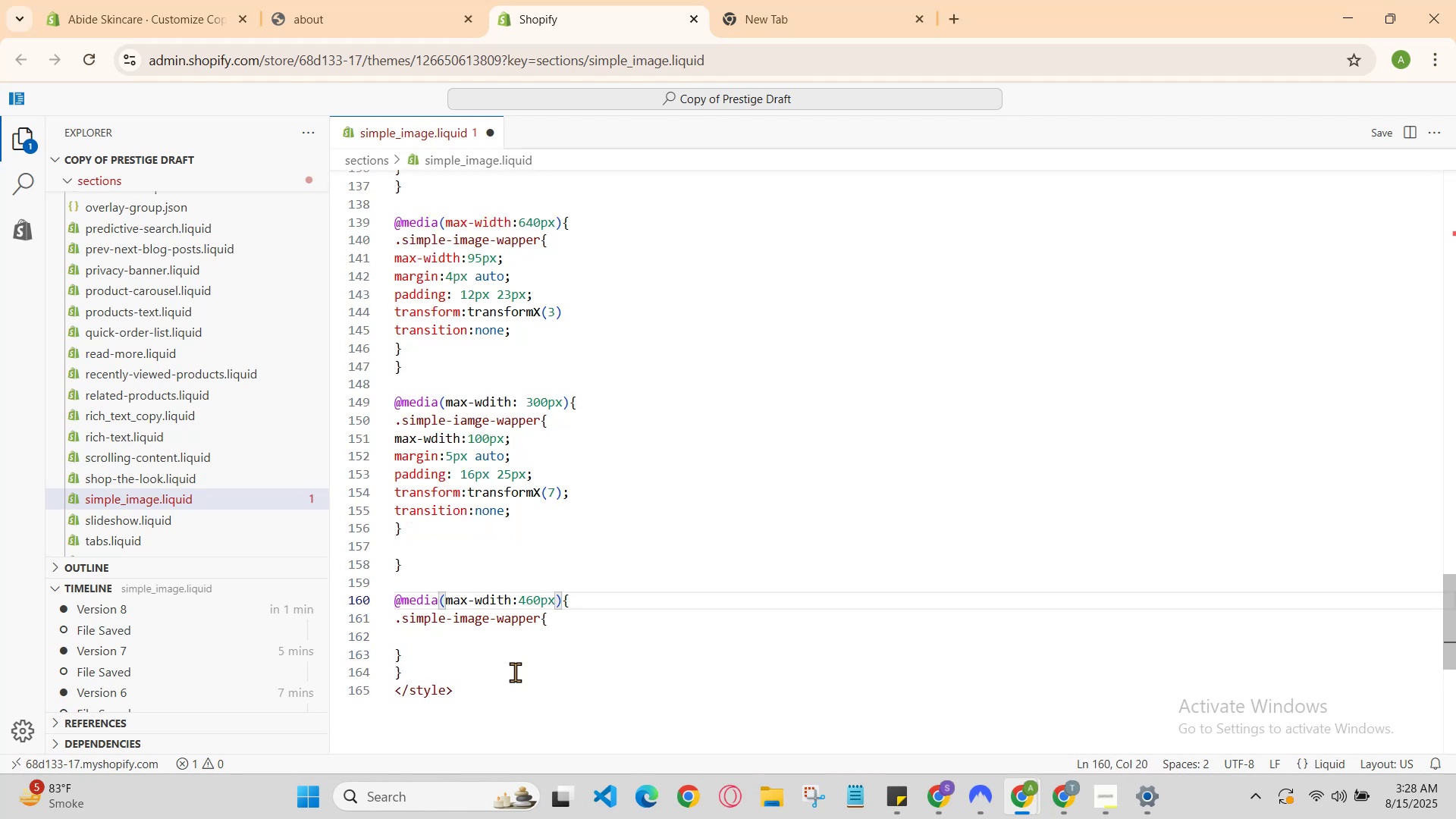 
key(ArrowDown)
 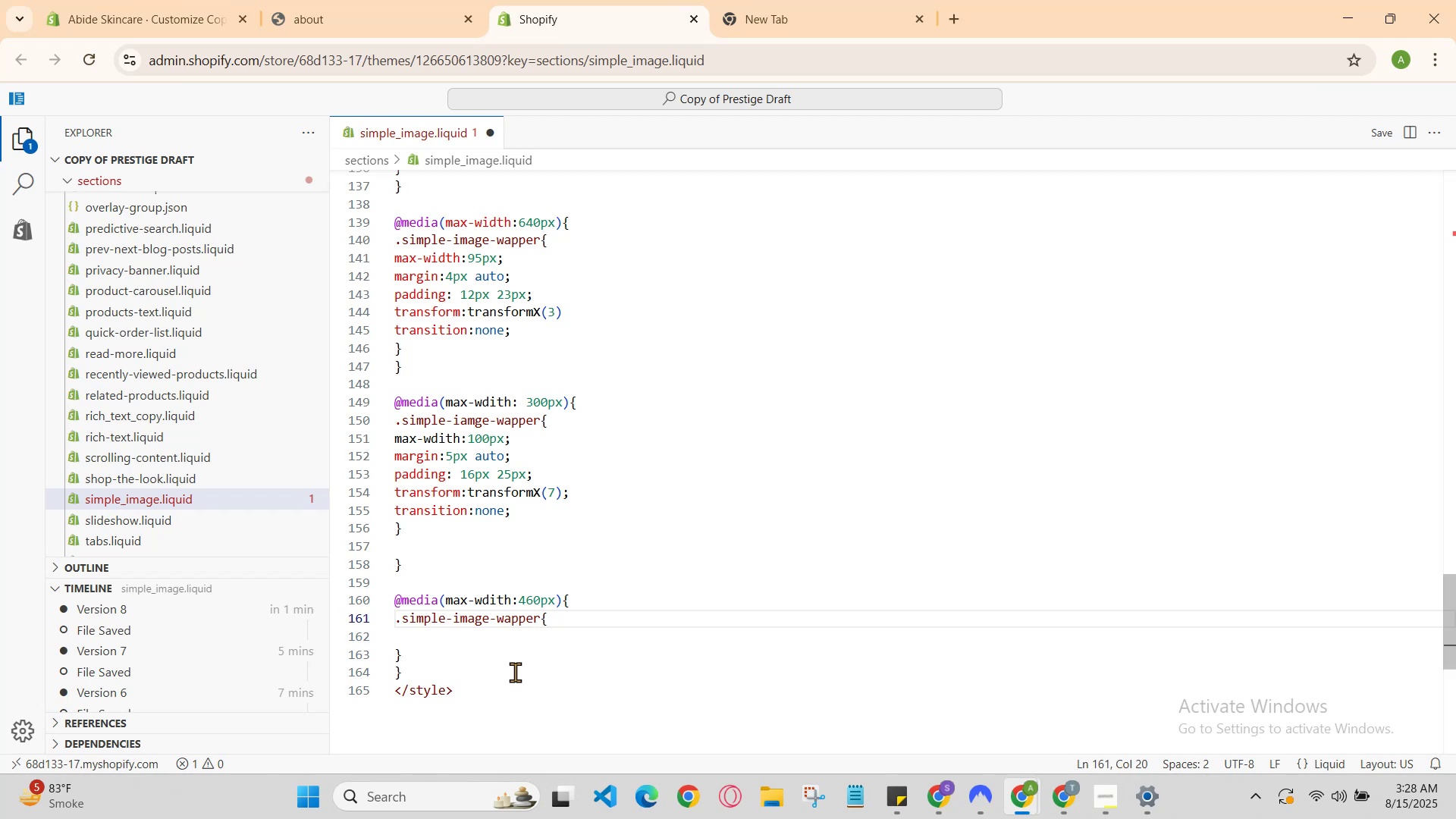 
key(ArrowDown)
 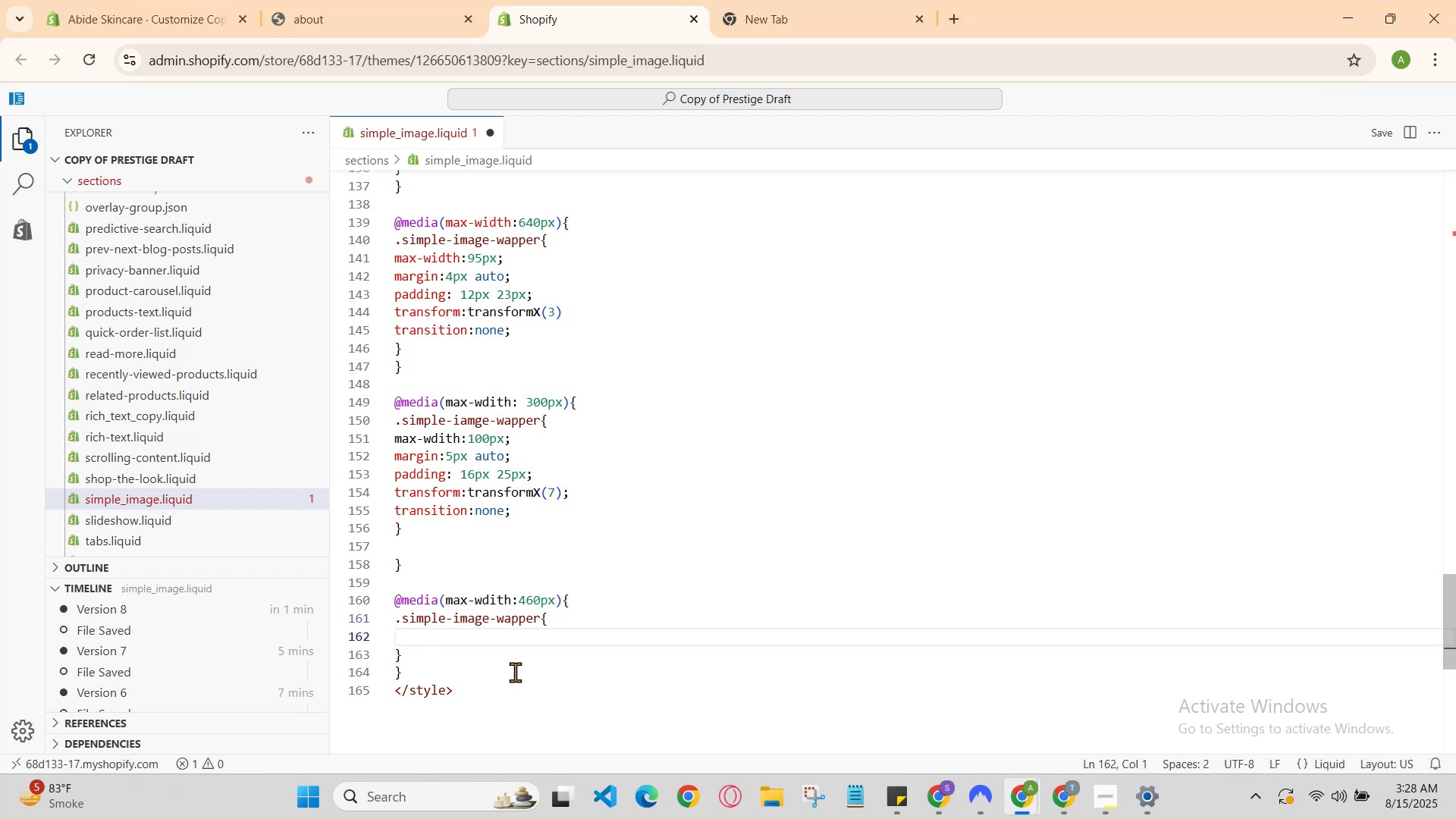 
key(ArrowLeft)
 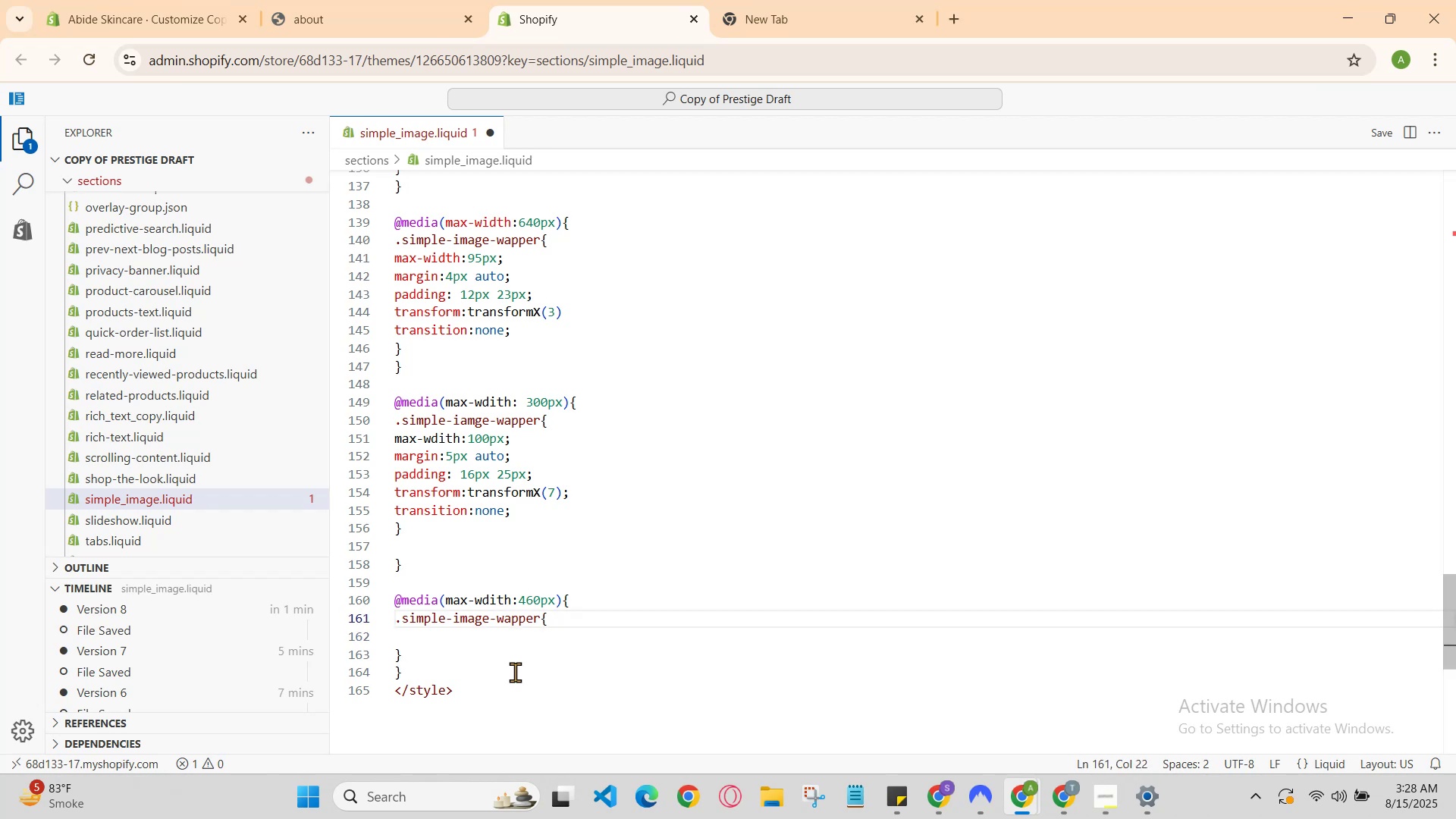 
hold_key(key=ArrowDown, duration=0.32)
 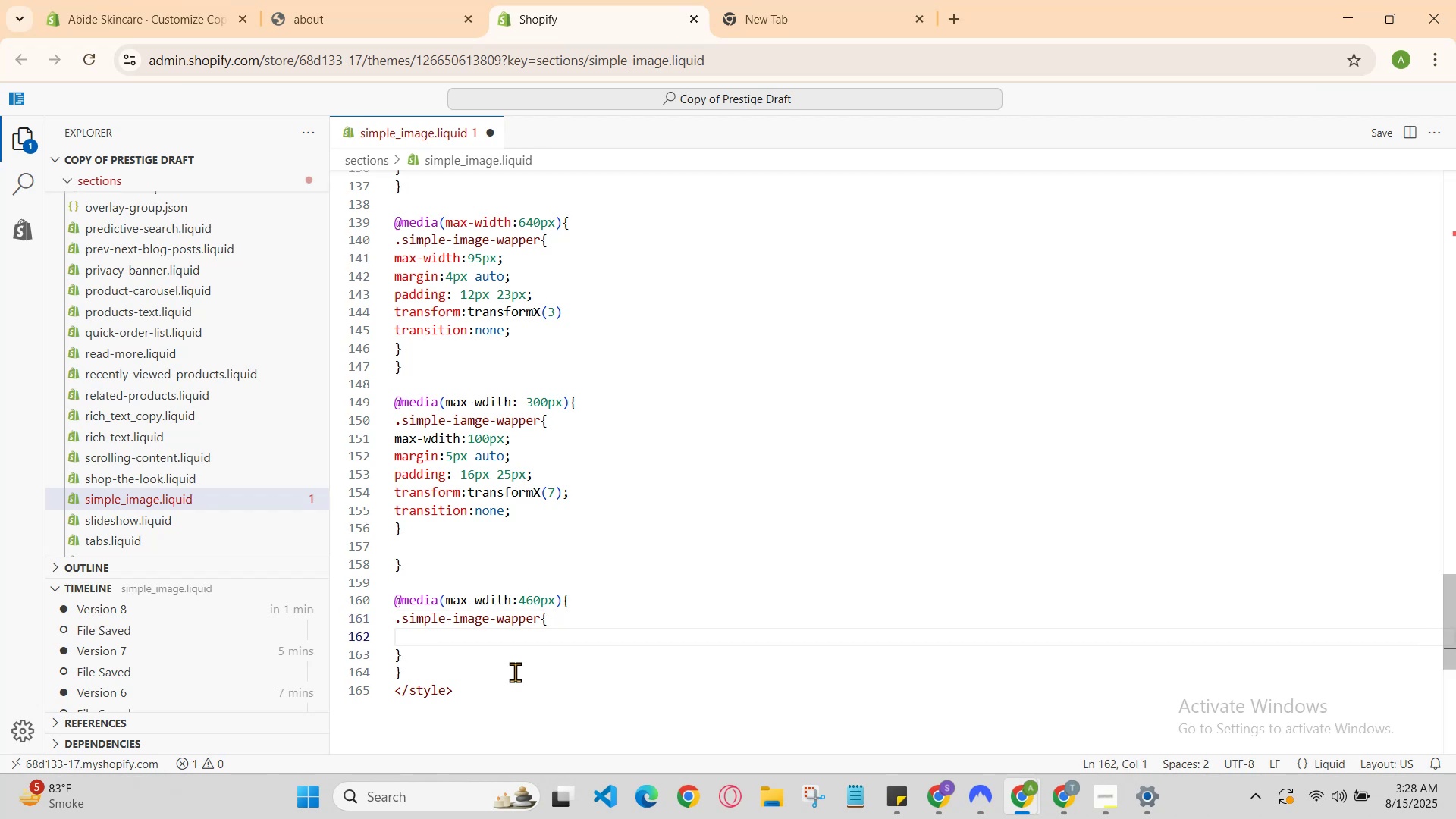 
key(V)
 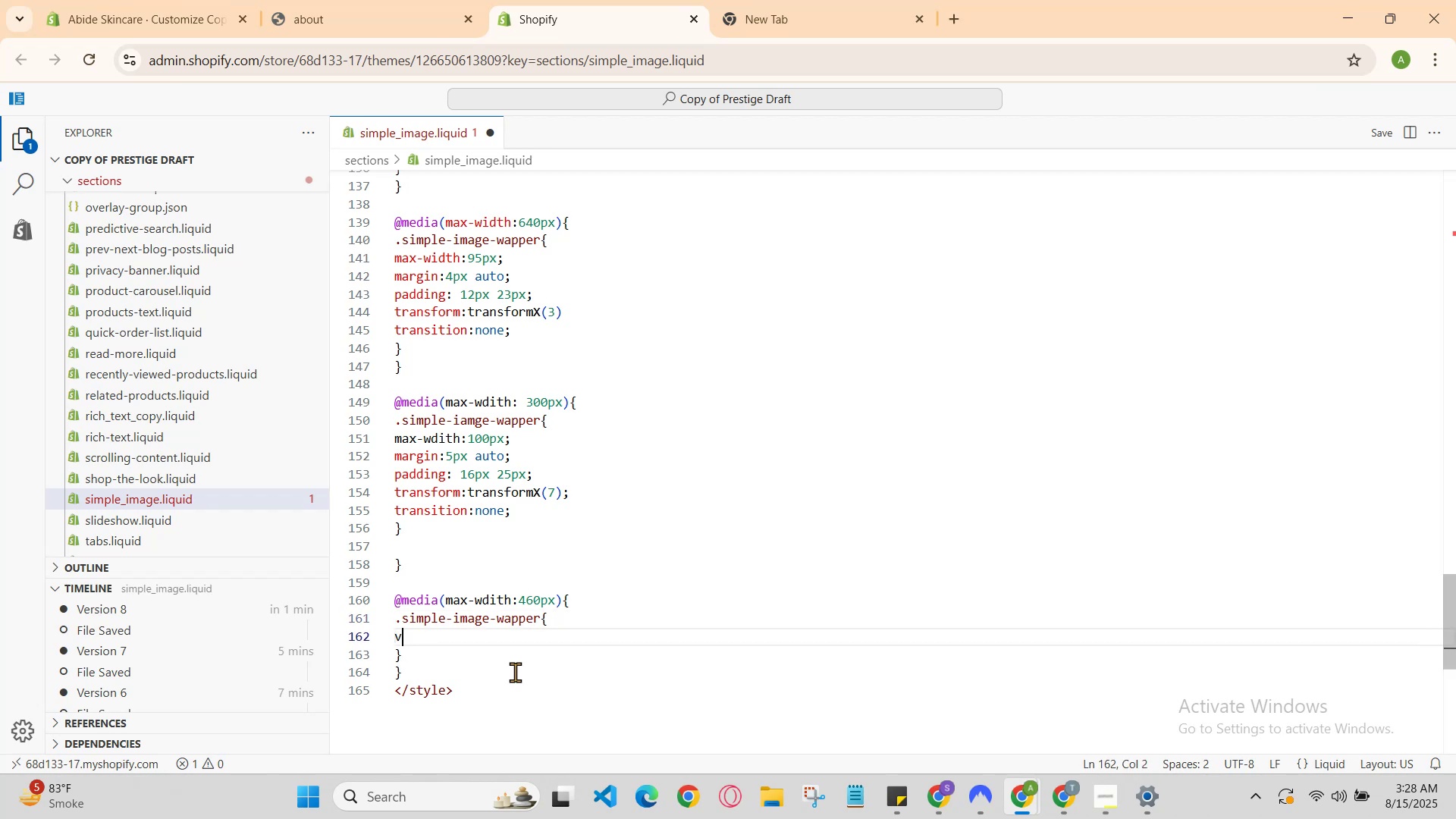 
key(Backspace)
 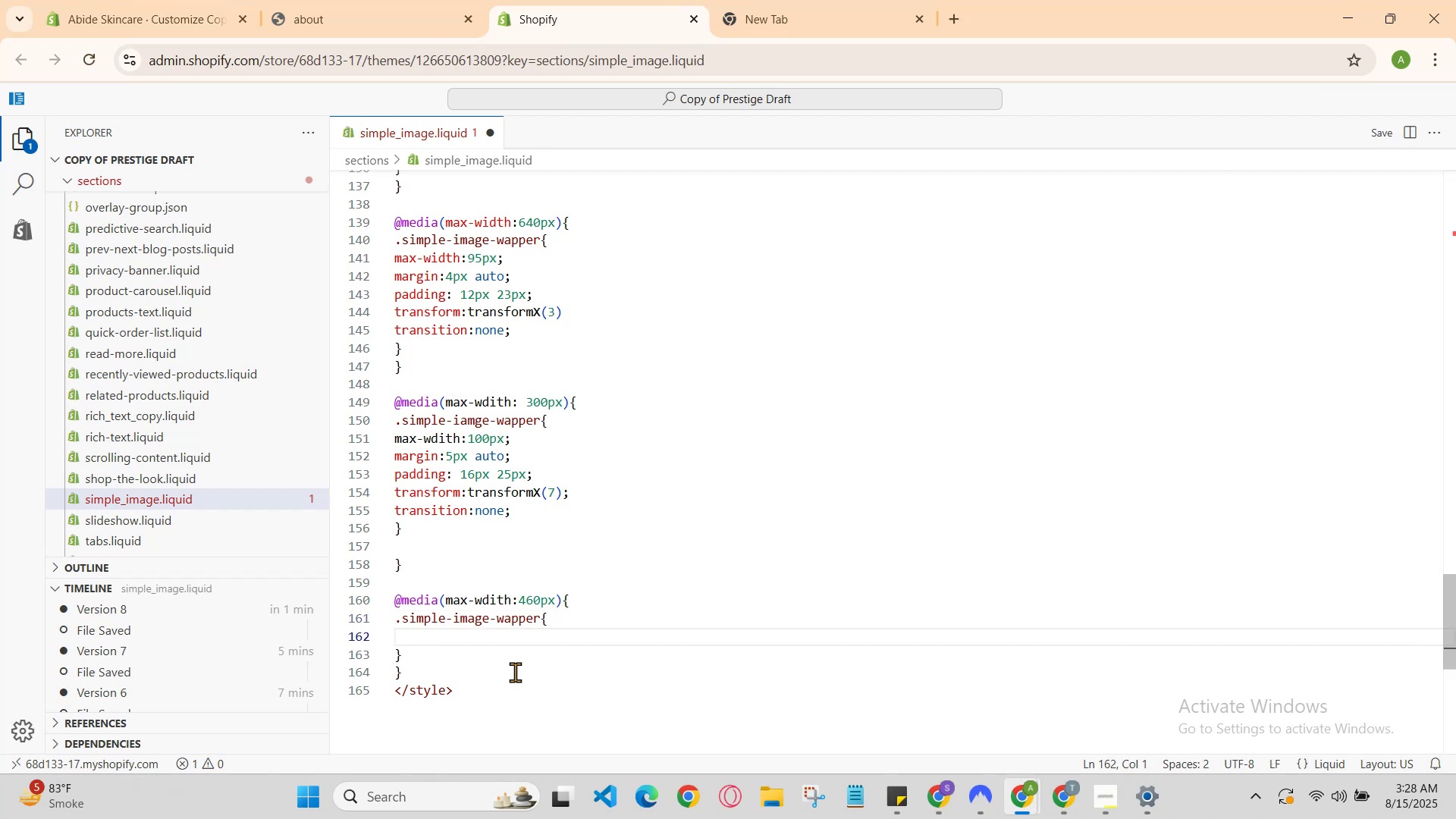 
key(Backspace)
 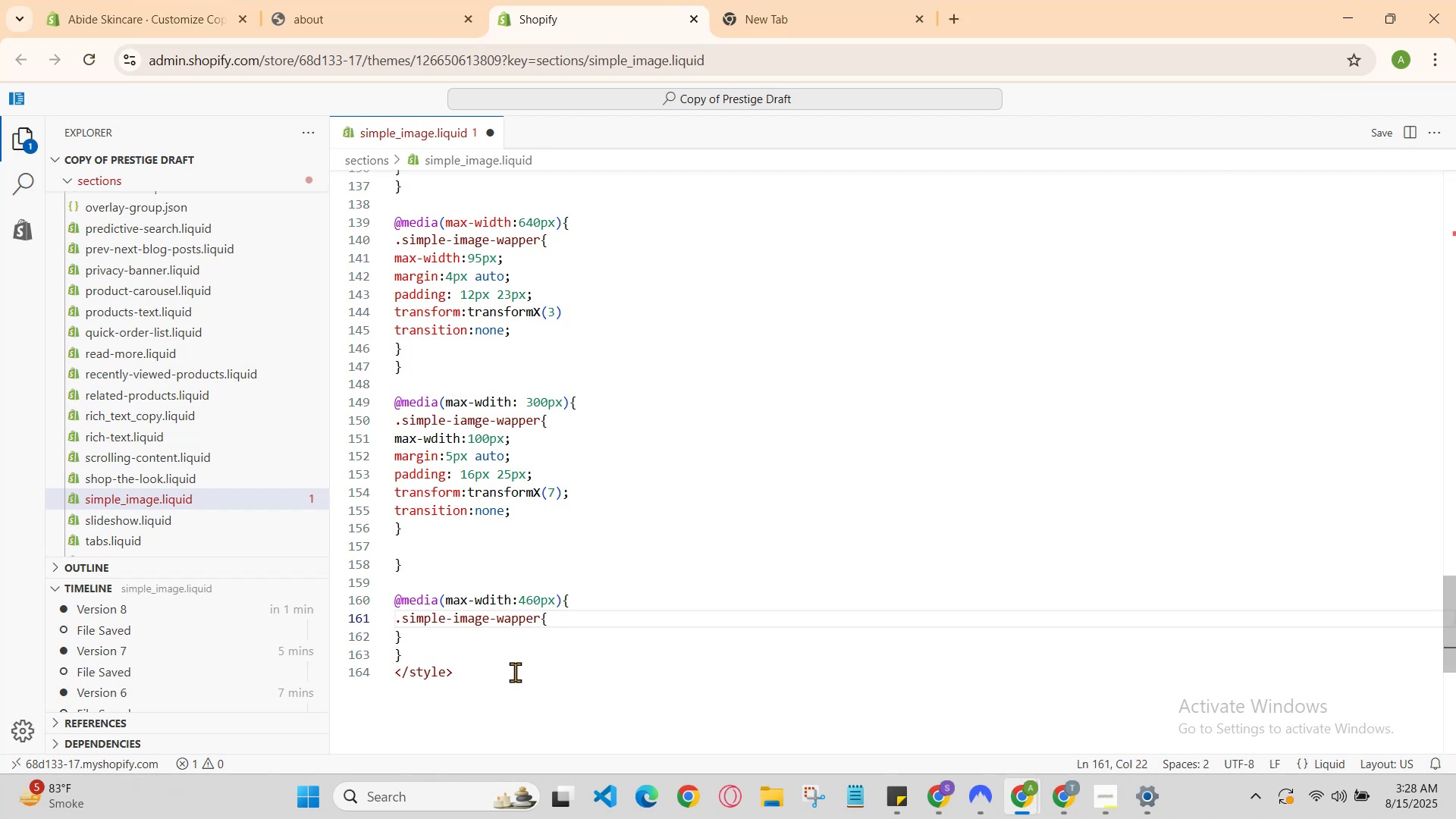 
key(Backslash)
 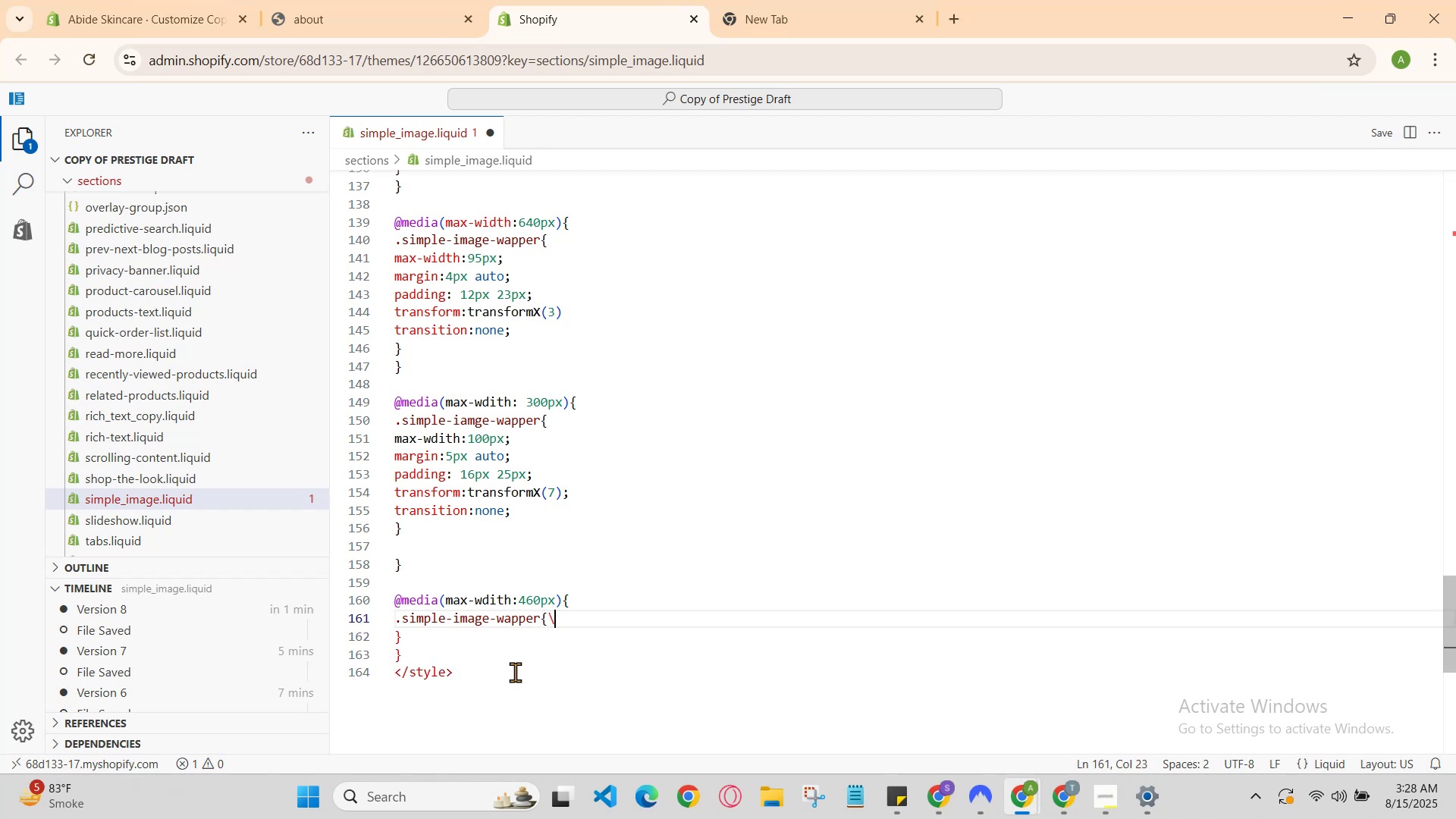 
key(Enter)
 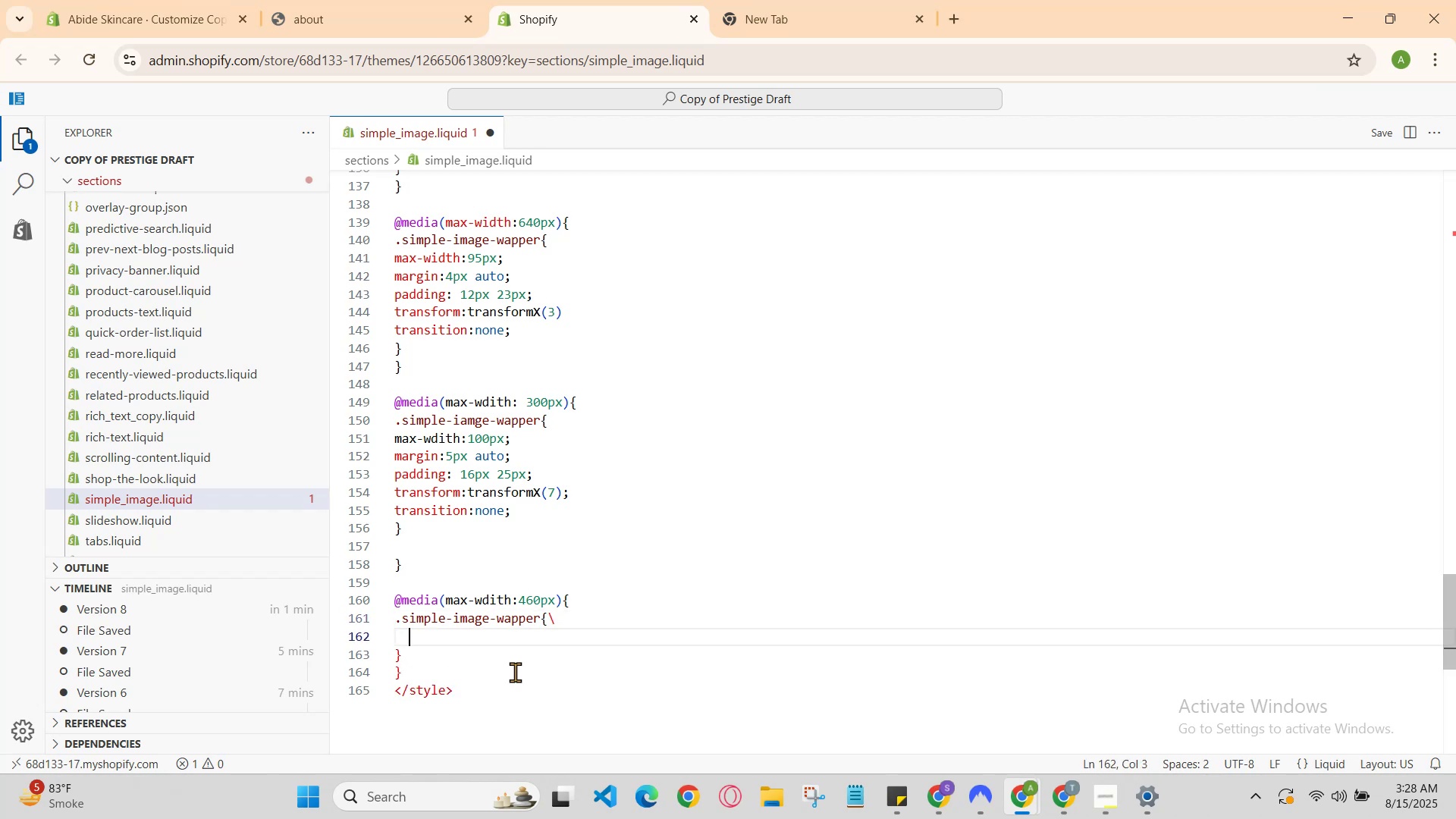 
key(Backspace)
 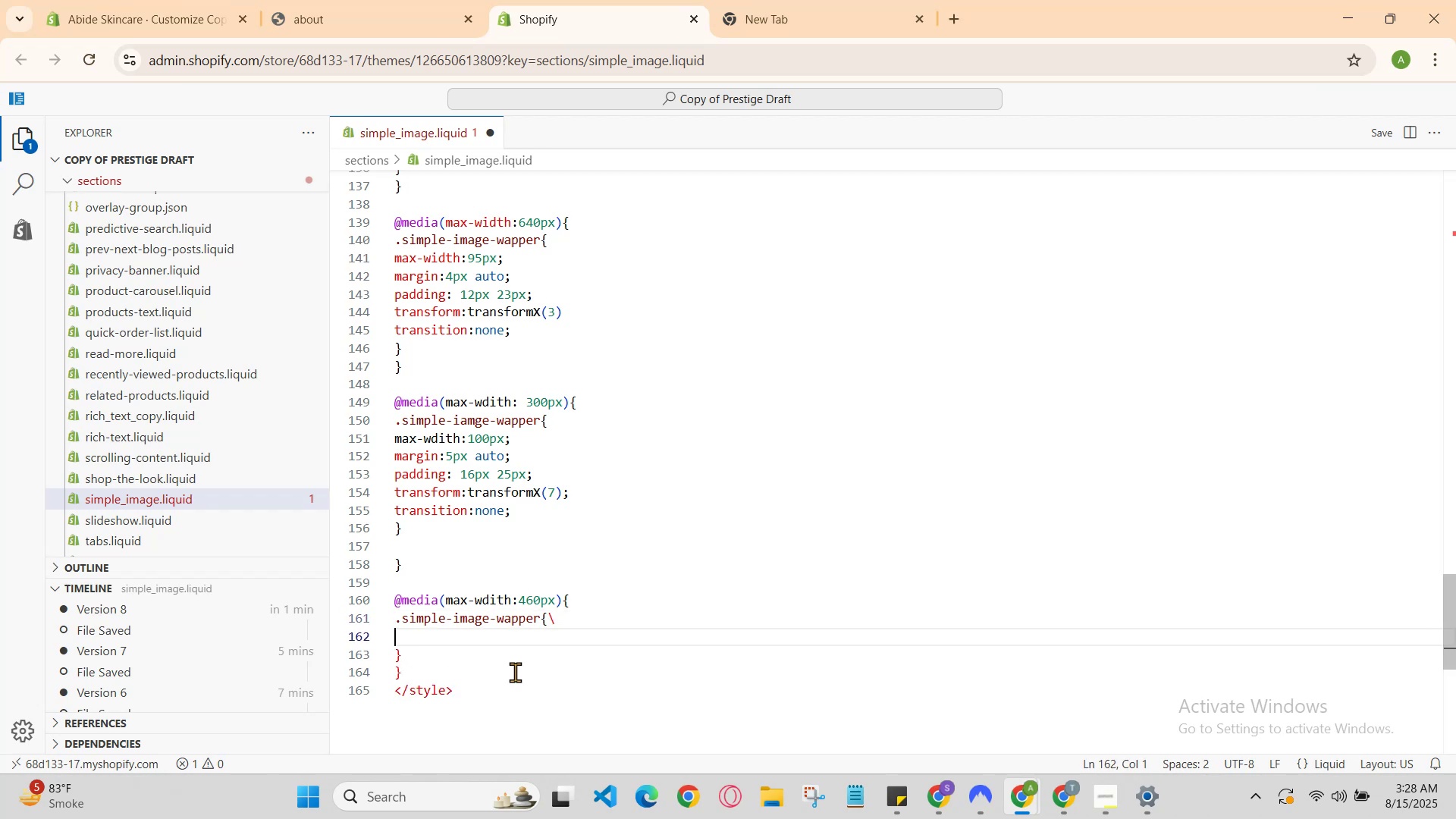 
key(Backspace)
 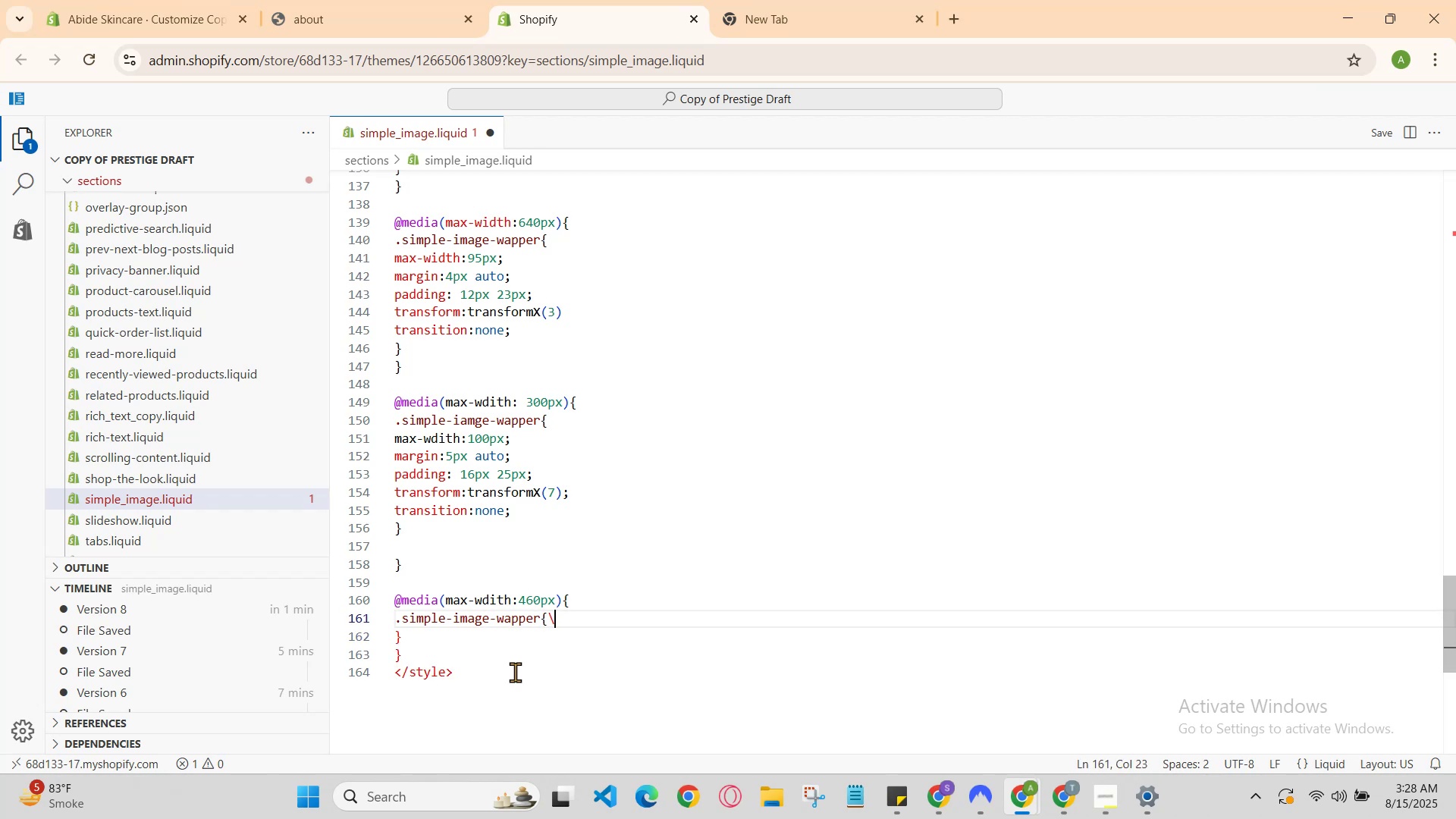 
key(Backspace)
 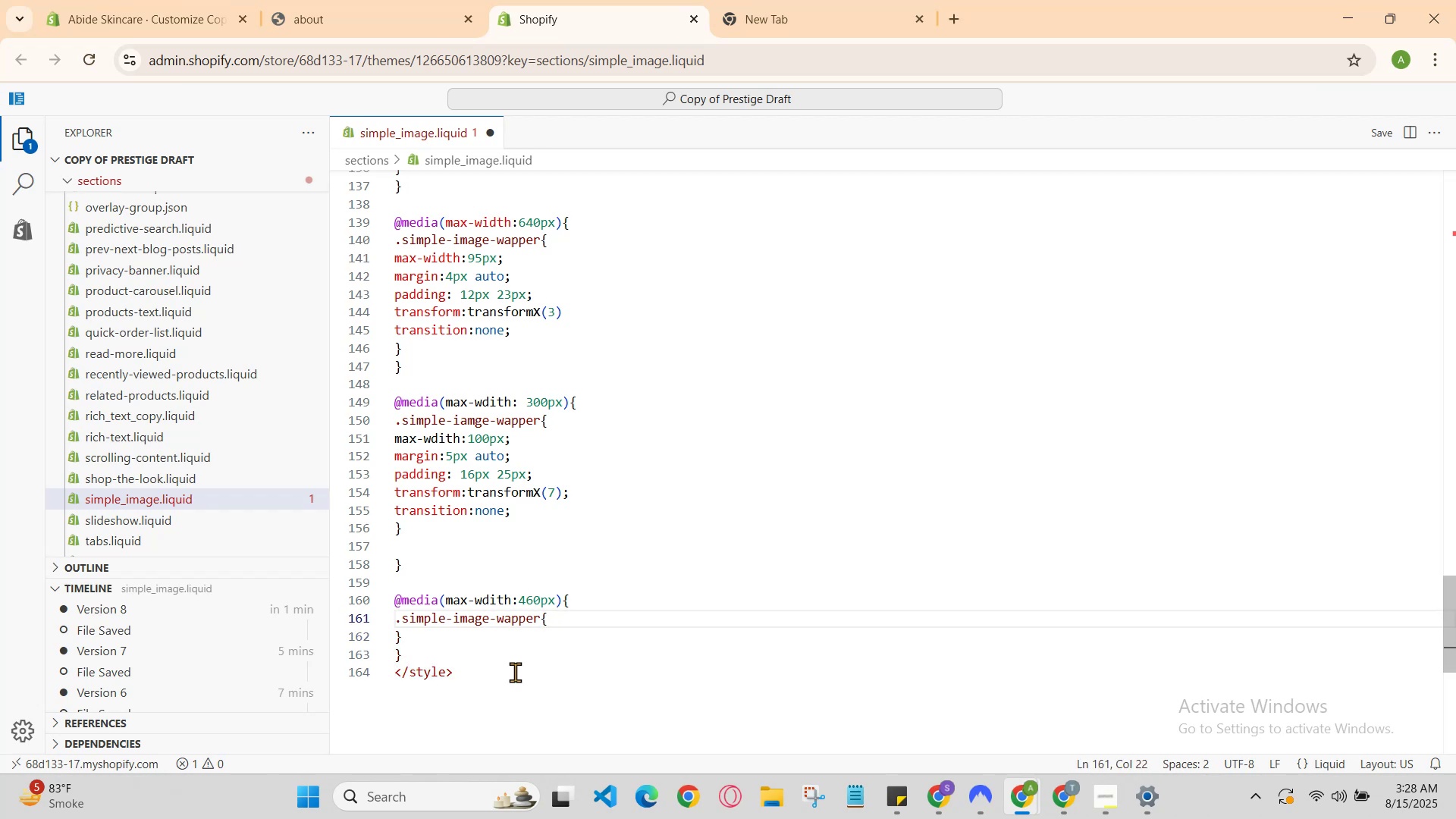 
key(Enter)
 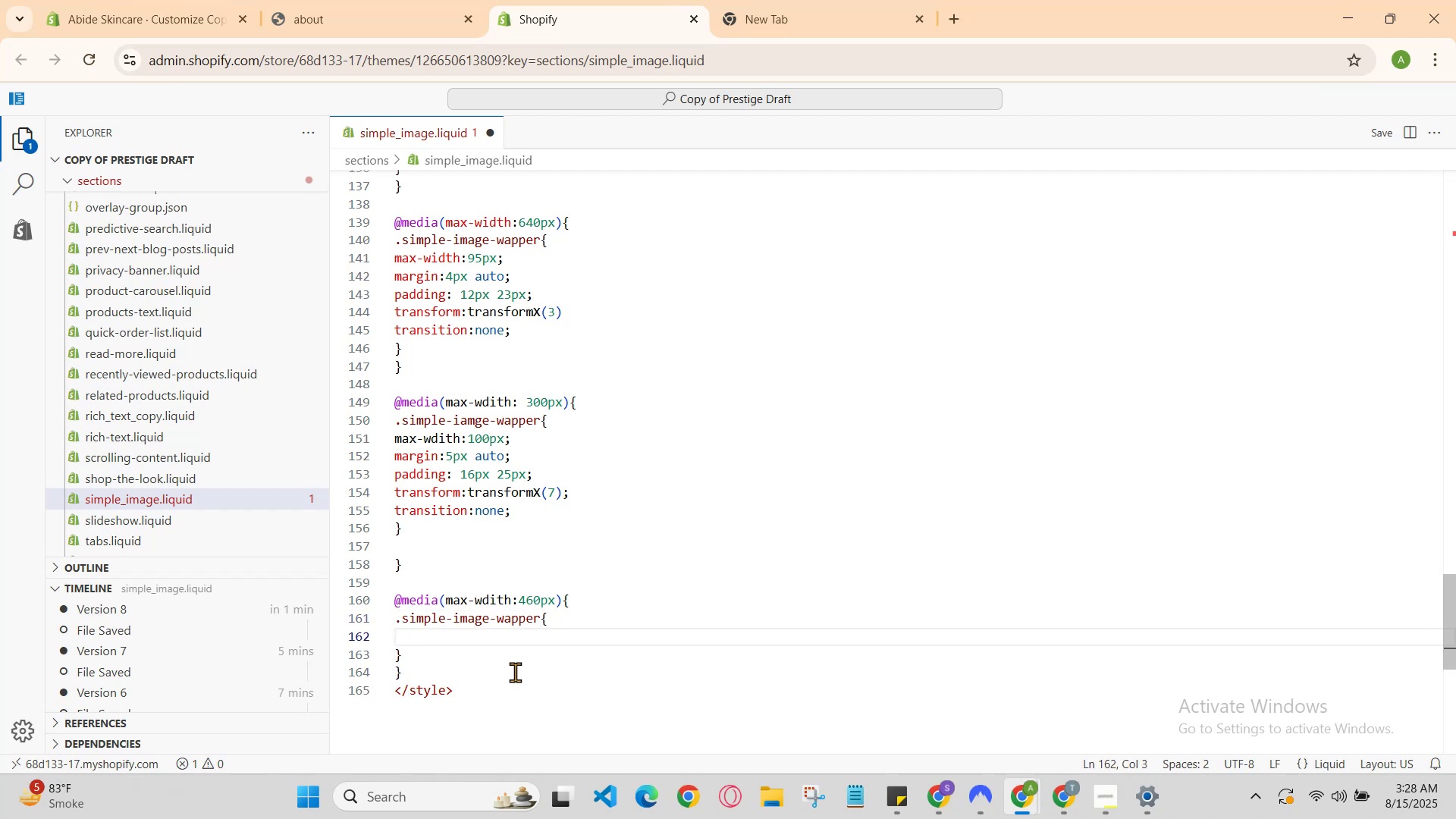 
key(ArrowUp)
 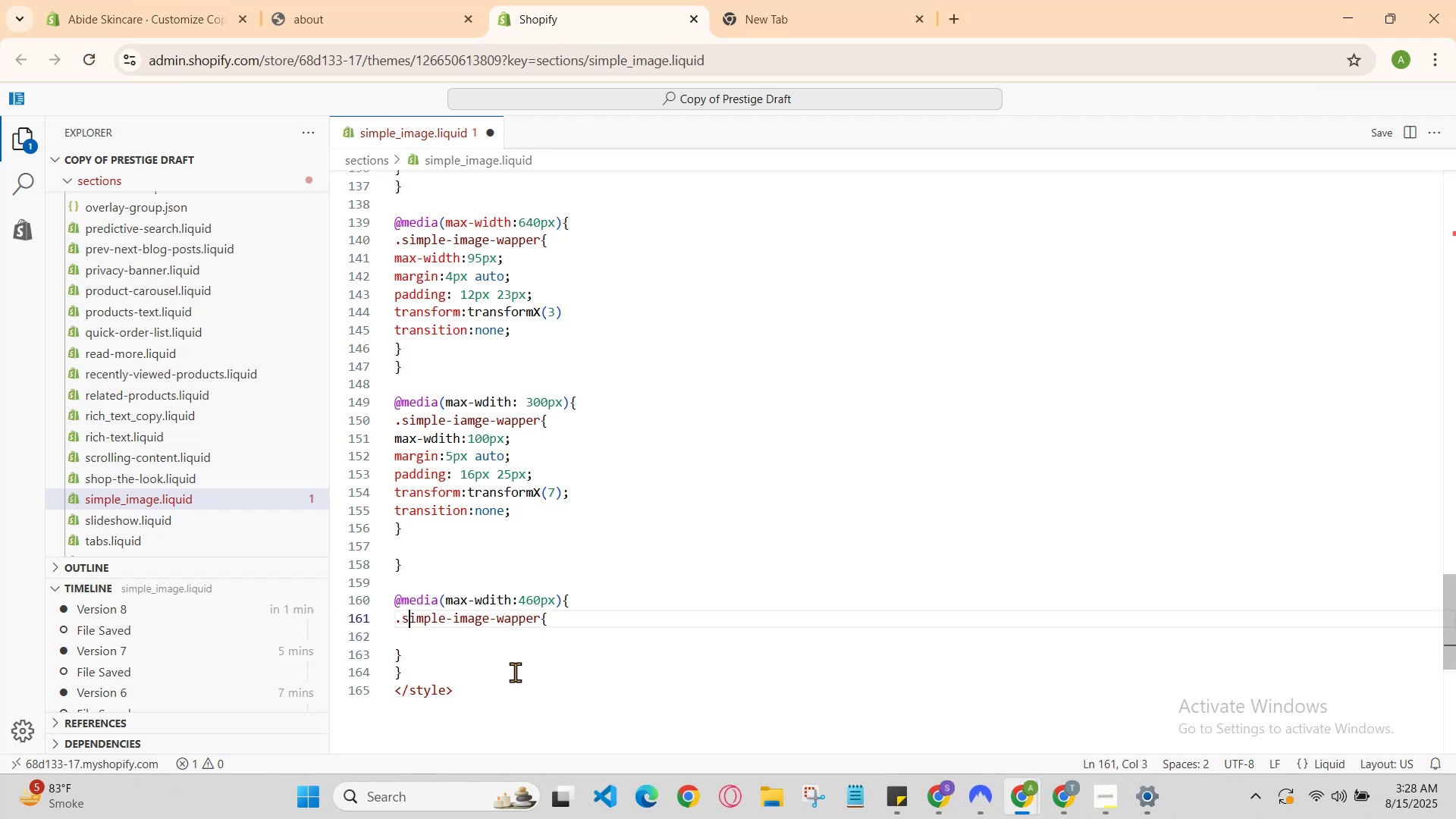 
key(ArrowUp)
 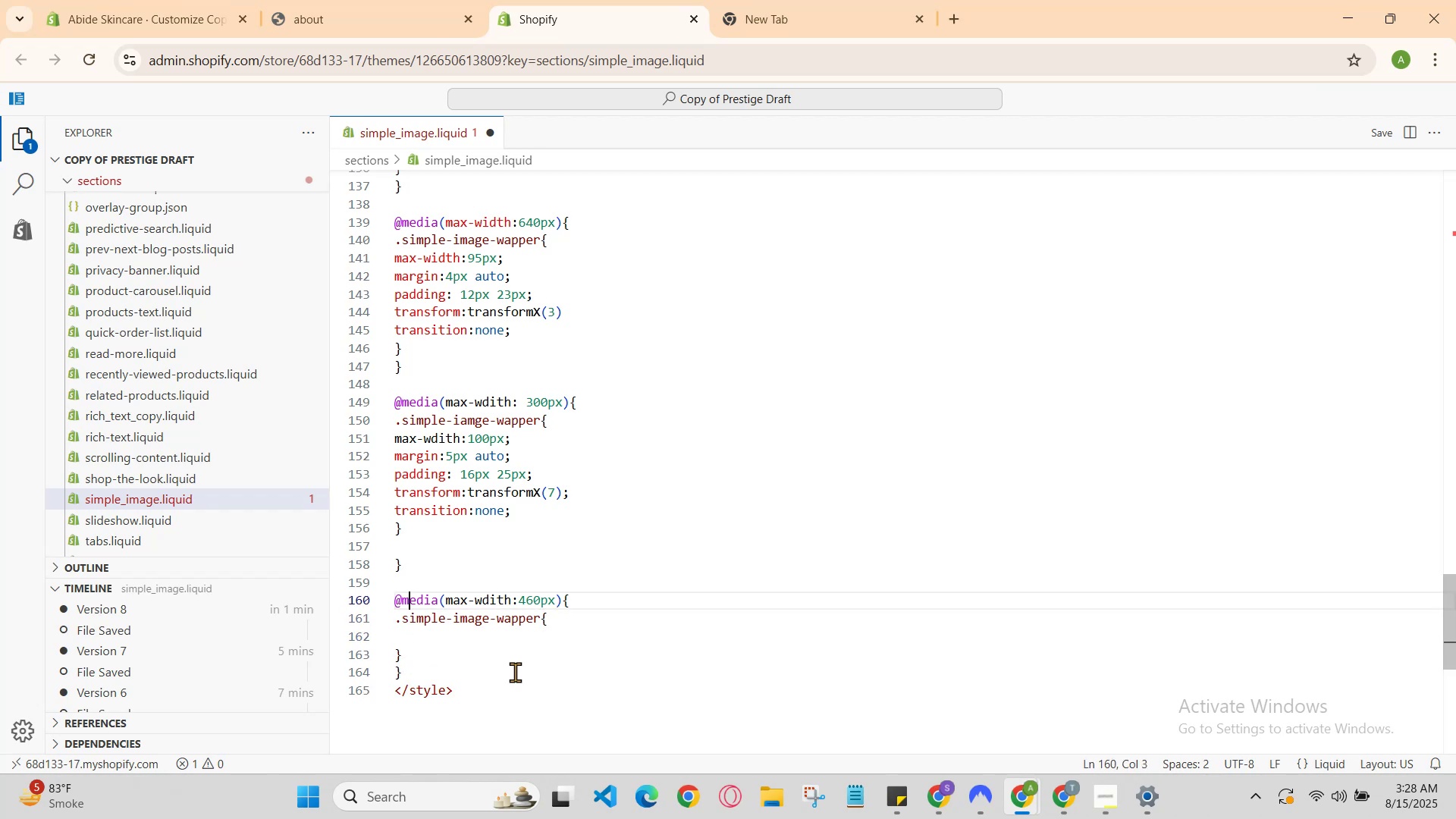 
key(ArrowUp)
 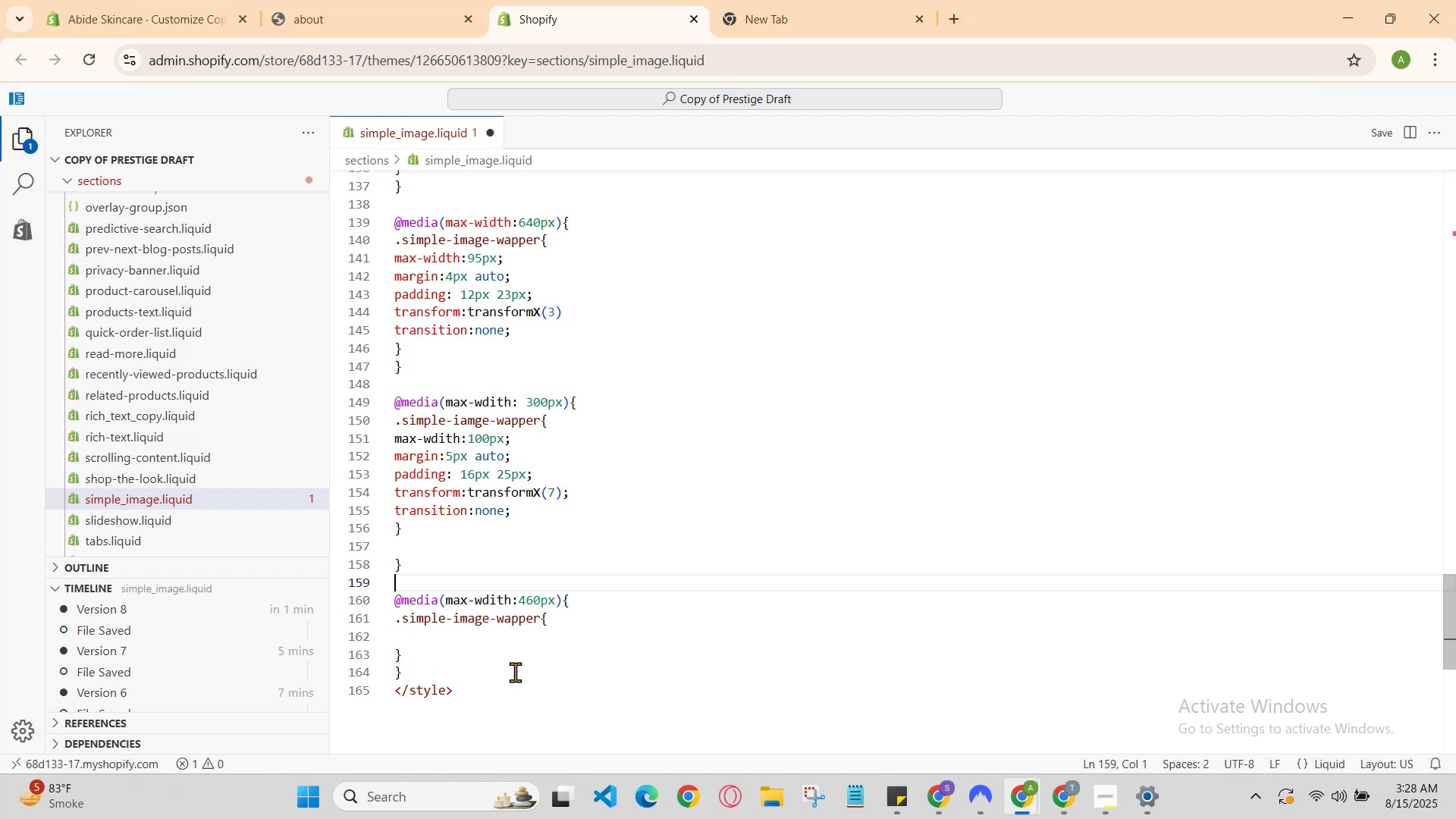 
key(ArrowUp)
 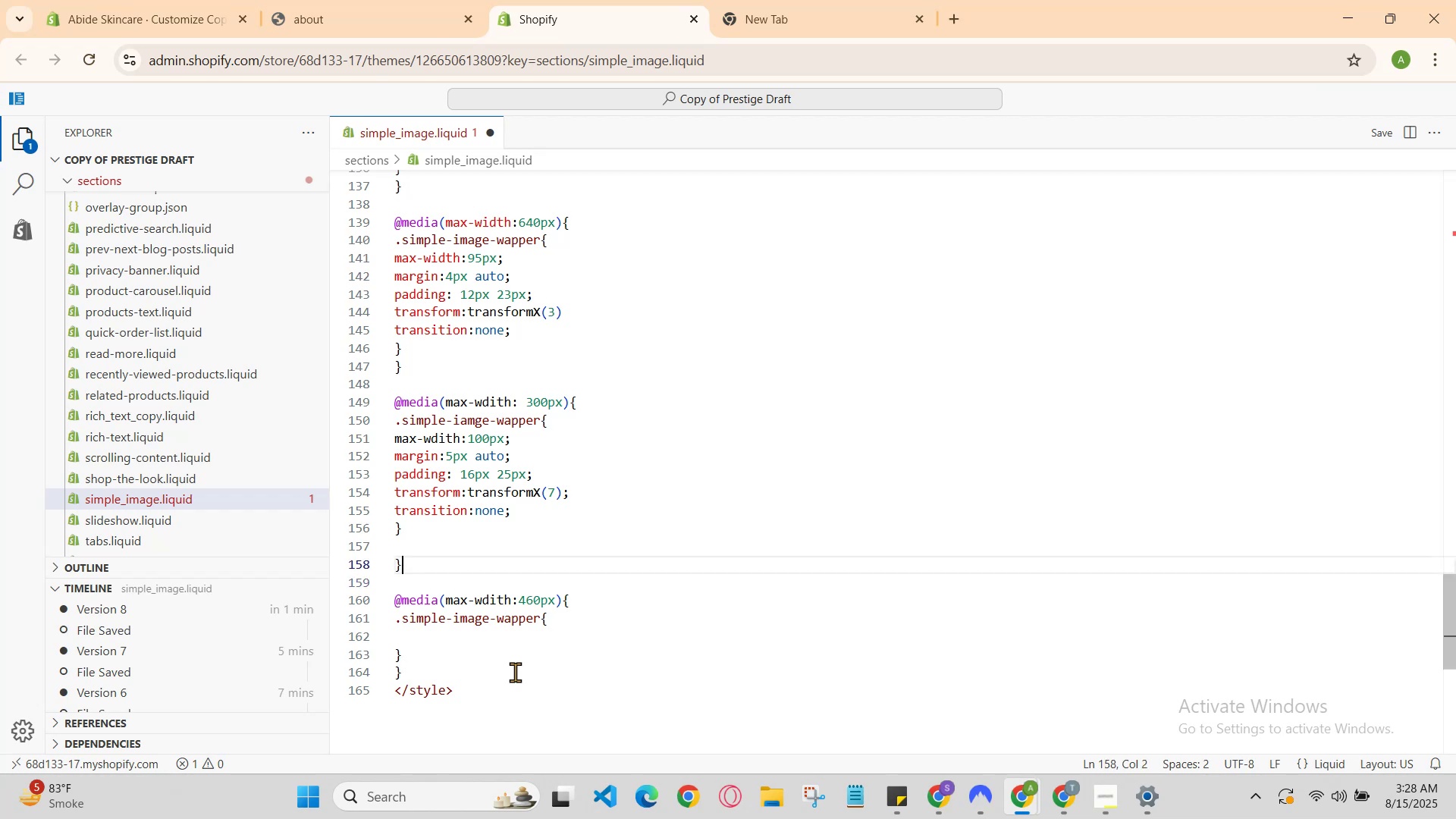 
key(ArrowUp)
 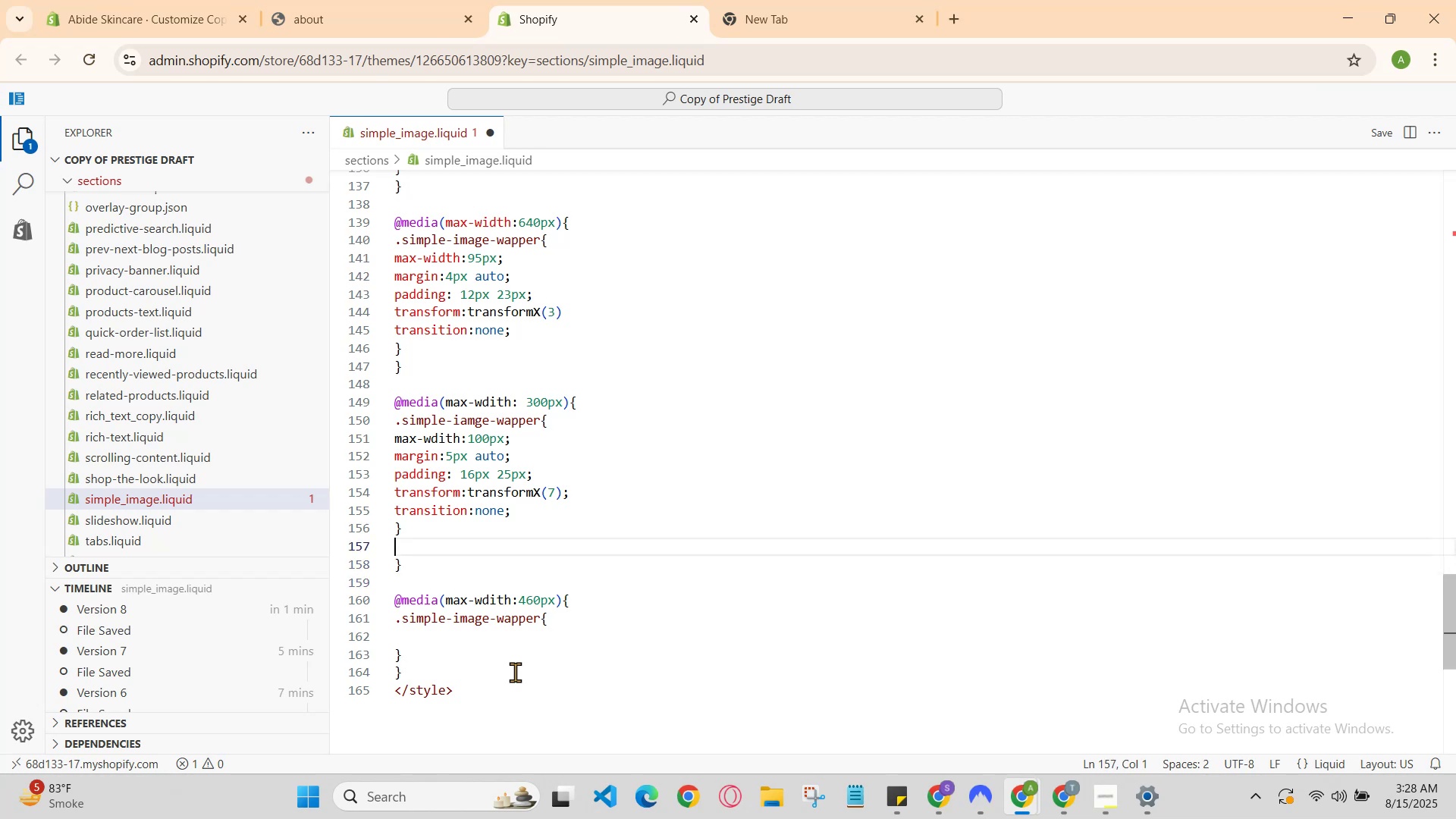 
key(ArrowUp)
 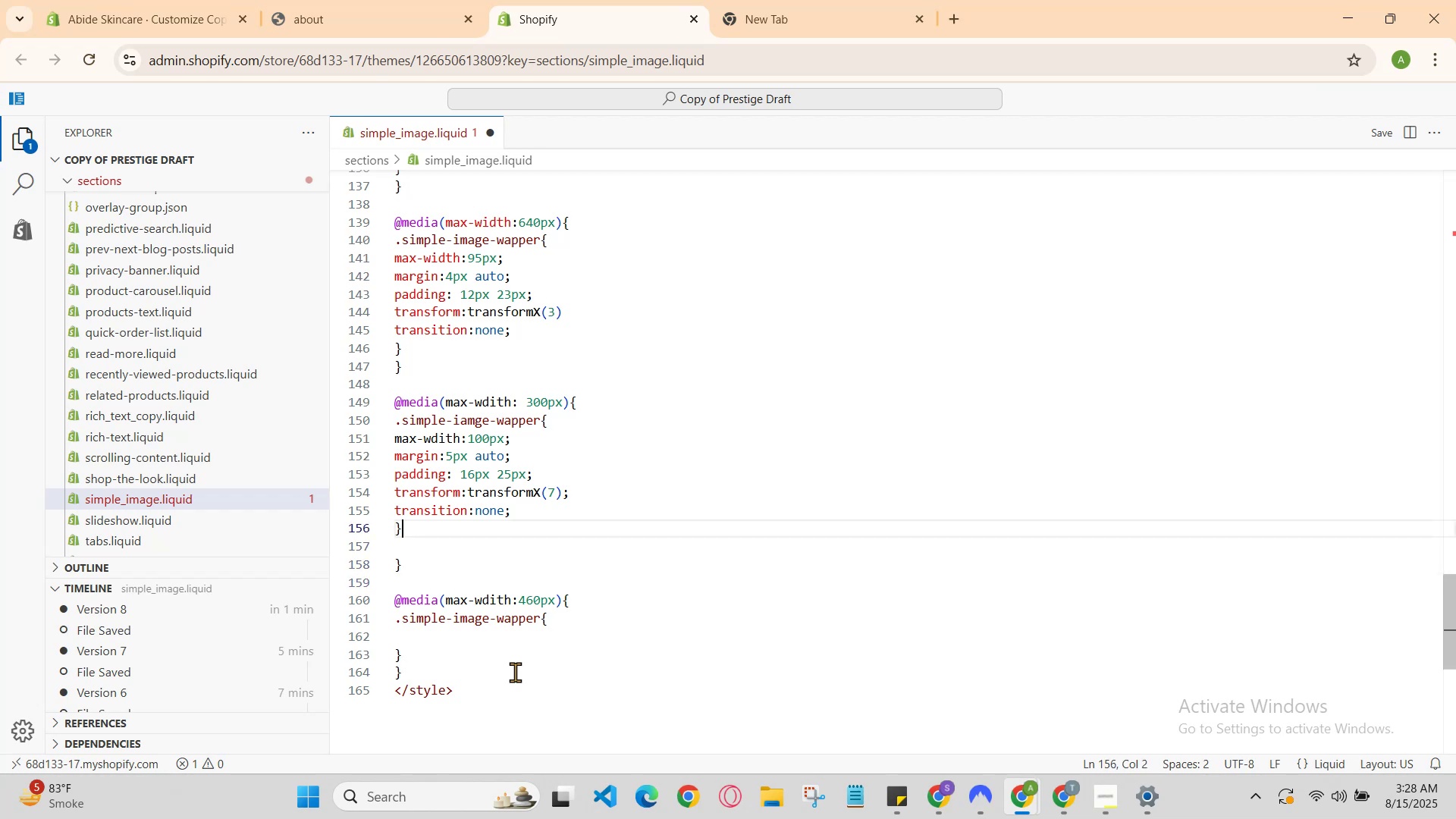 
key(ArrowUp)
 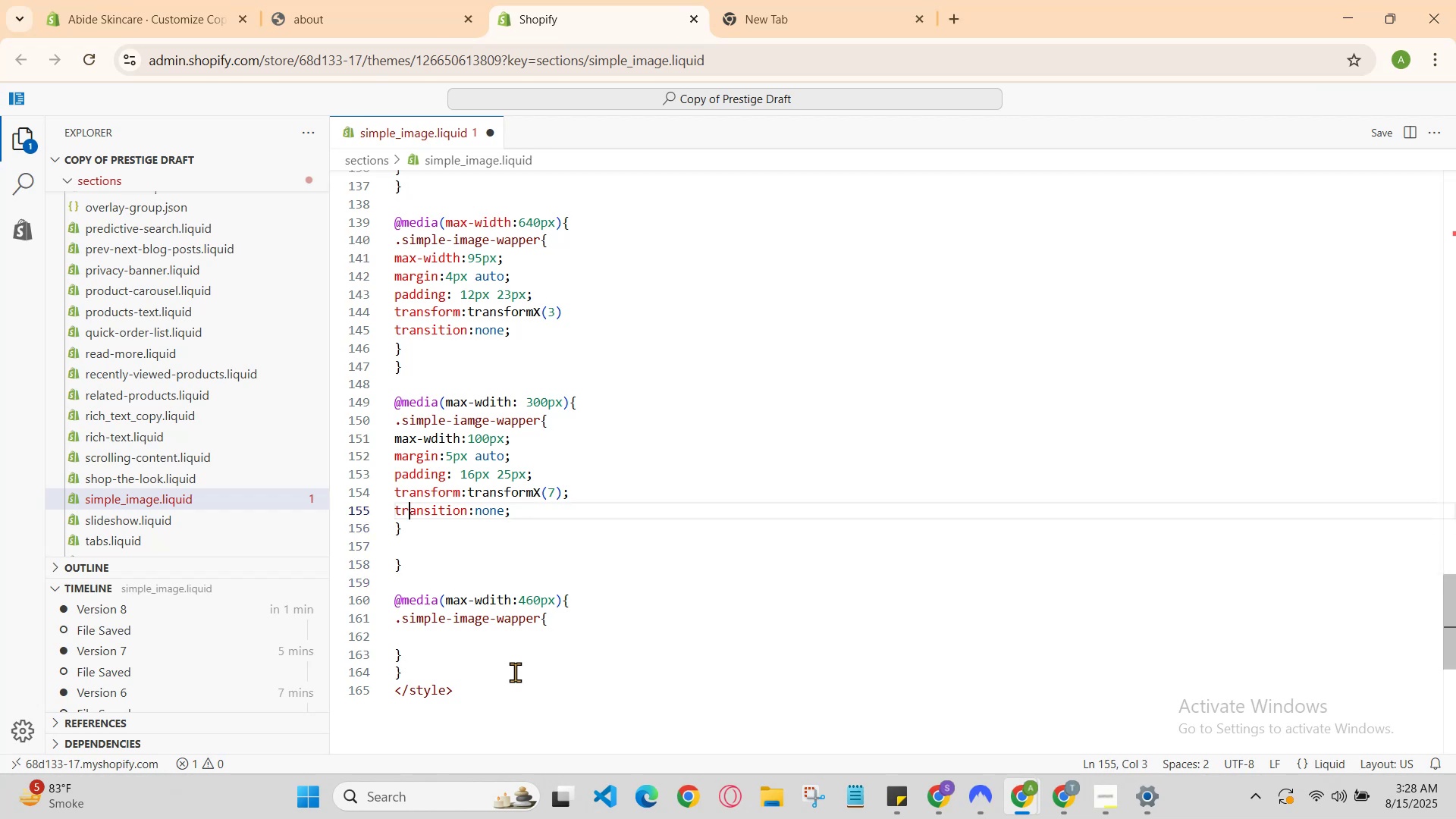 
key(ArrowUp)
 